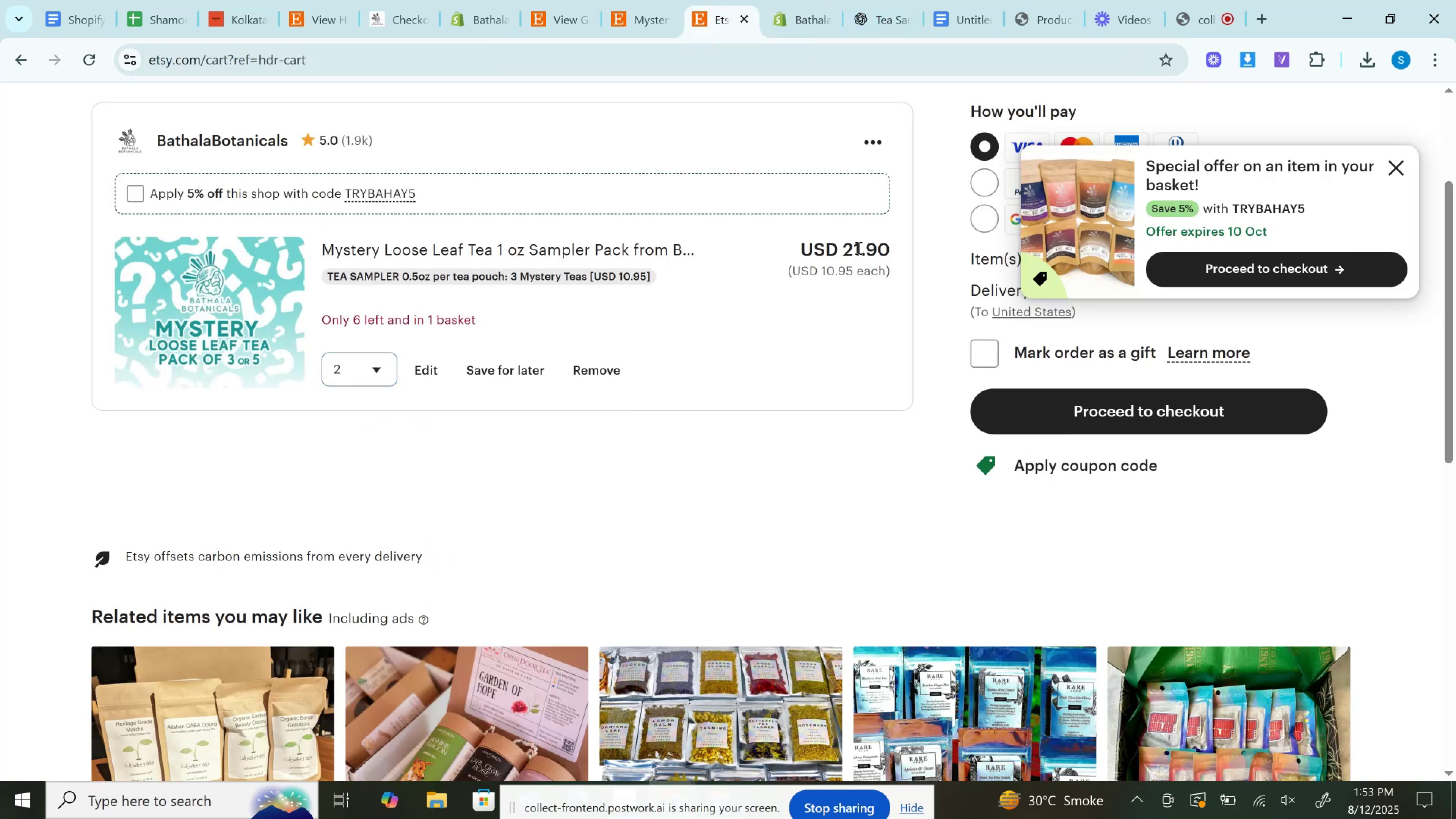 
double_click([858, 248])
 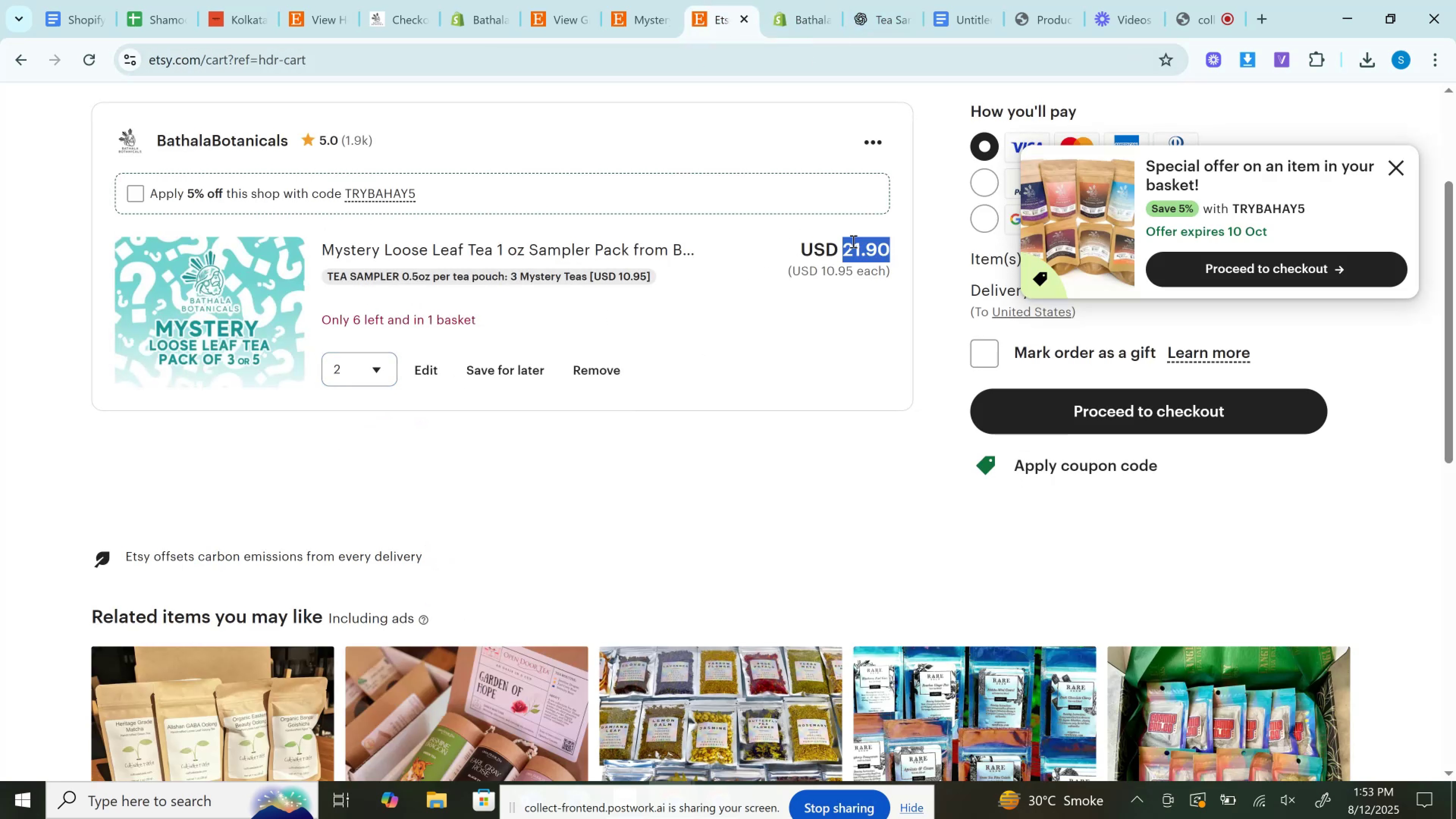 
key(Control+C)
 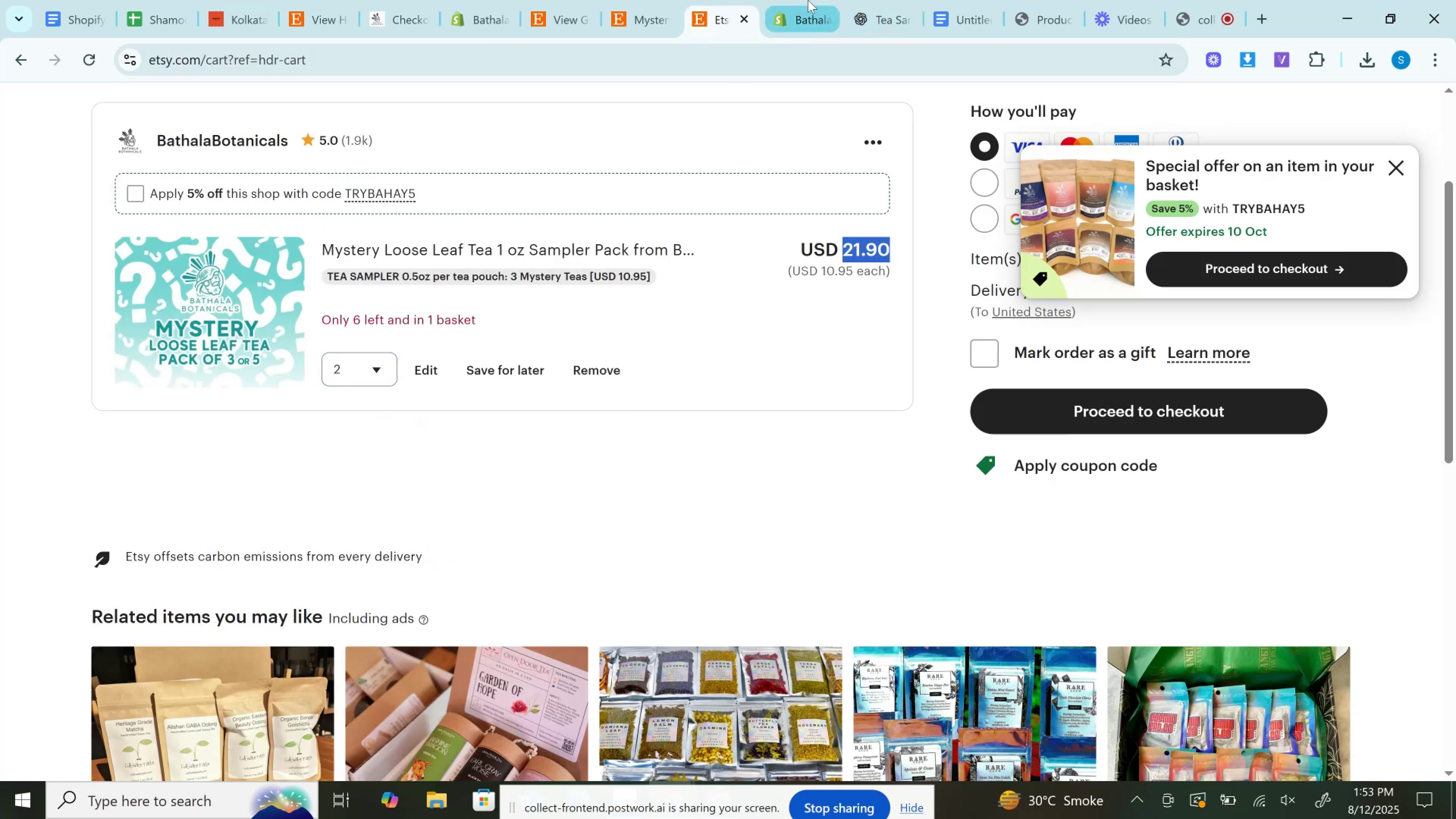 
left_click([808, 0])
 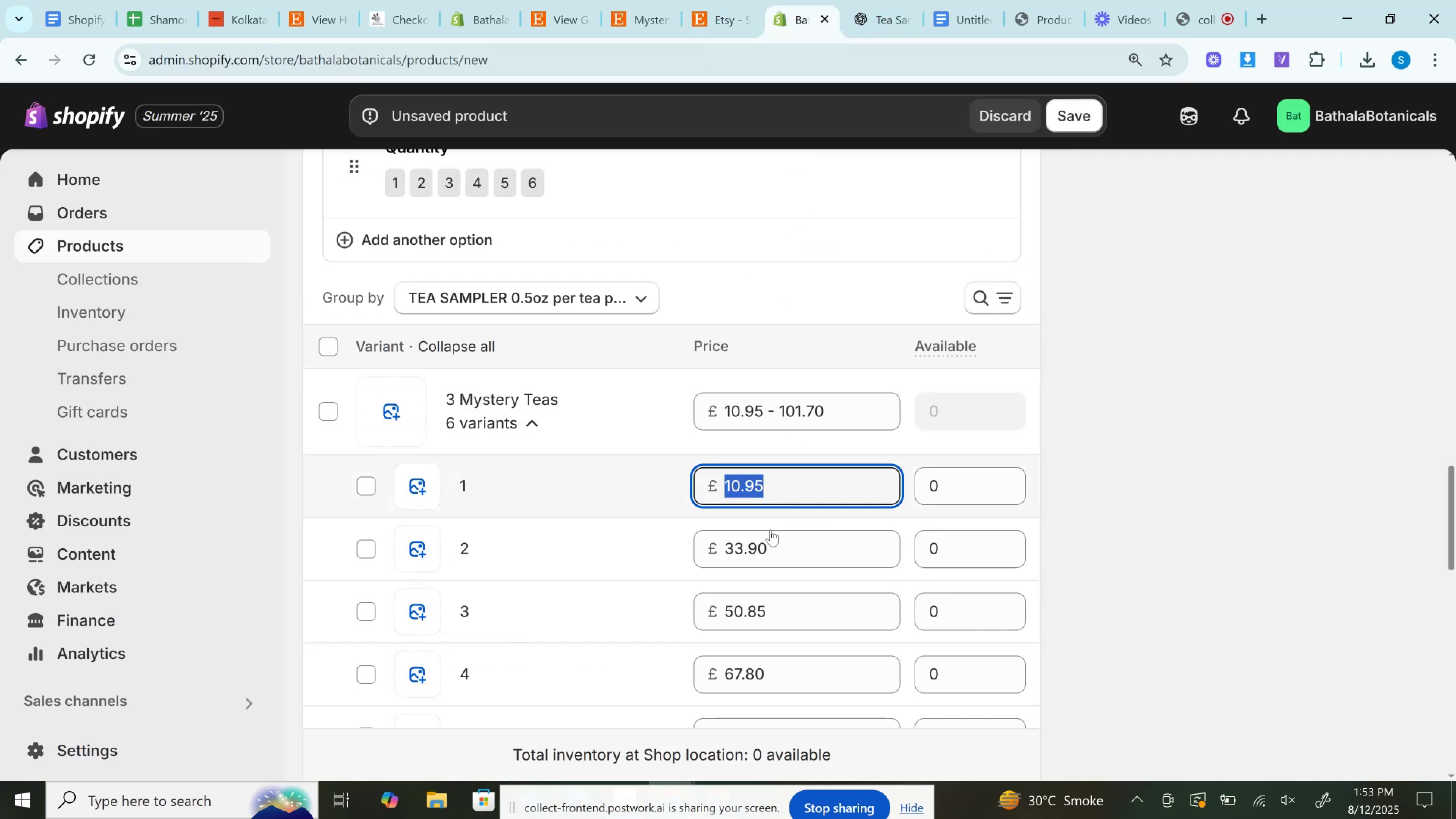 
left_click([770, 542])
 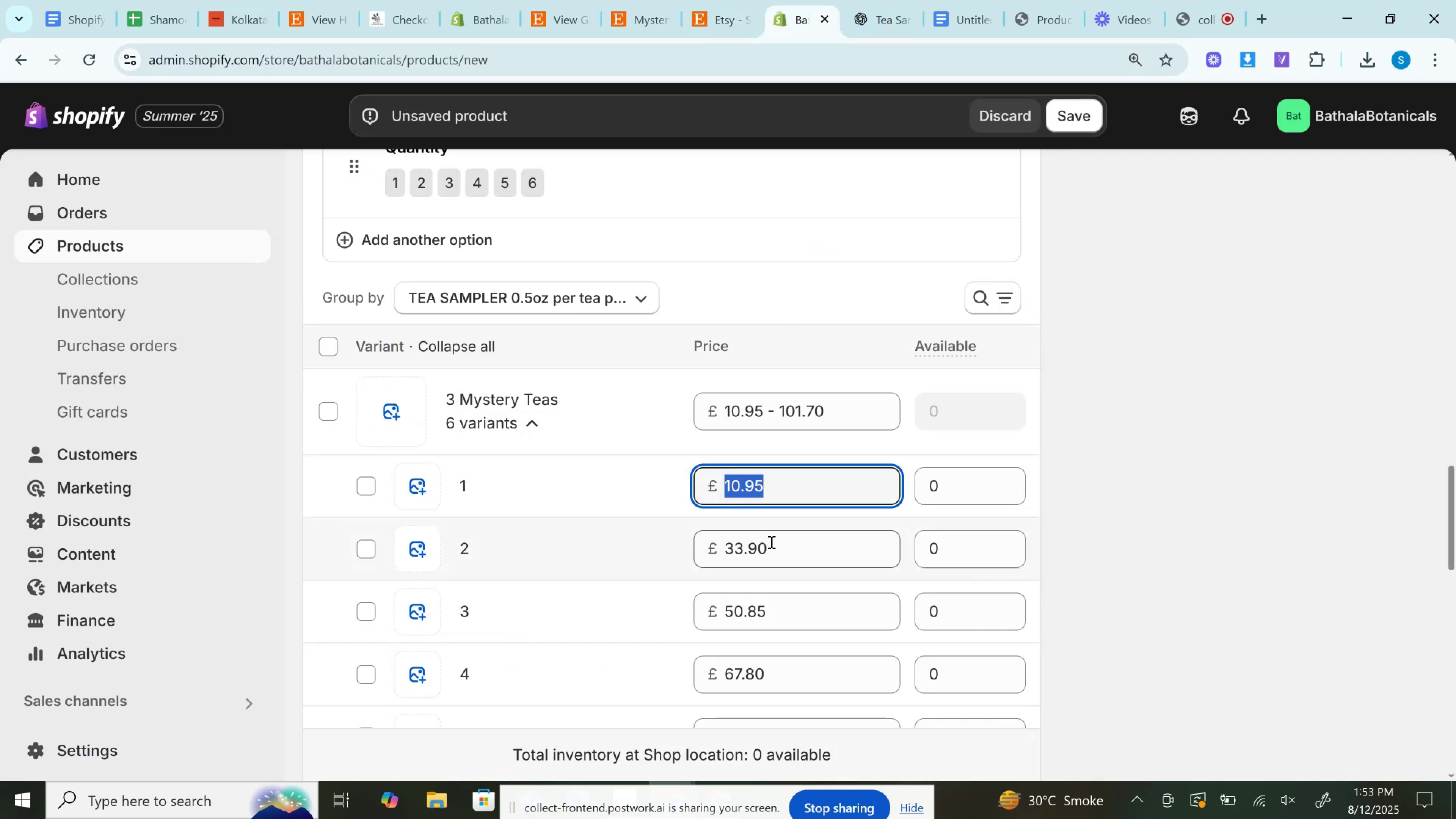 
key(Control+V)
 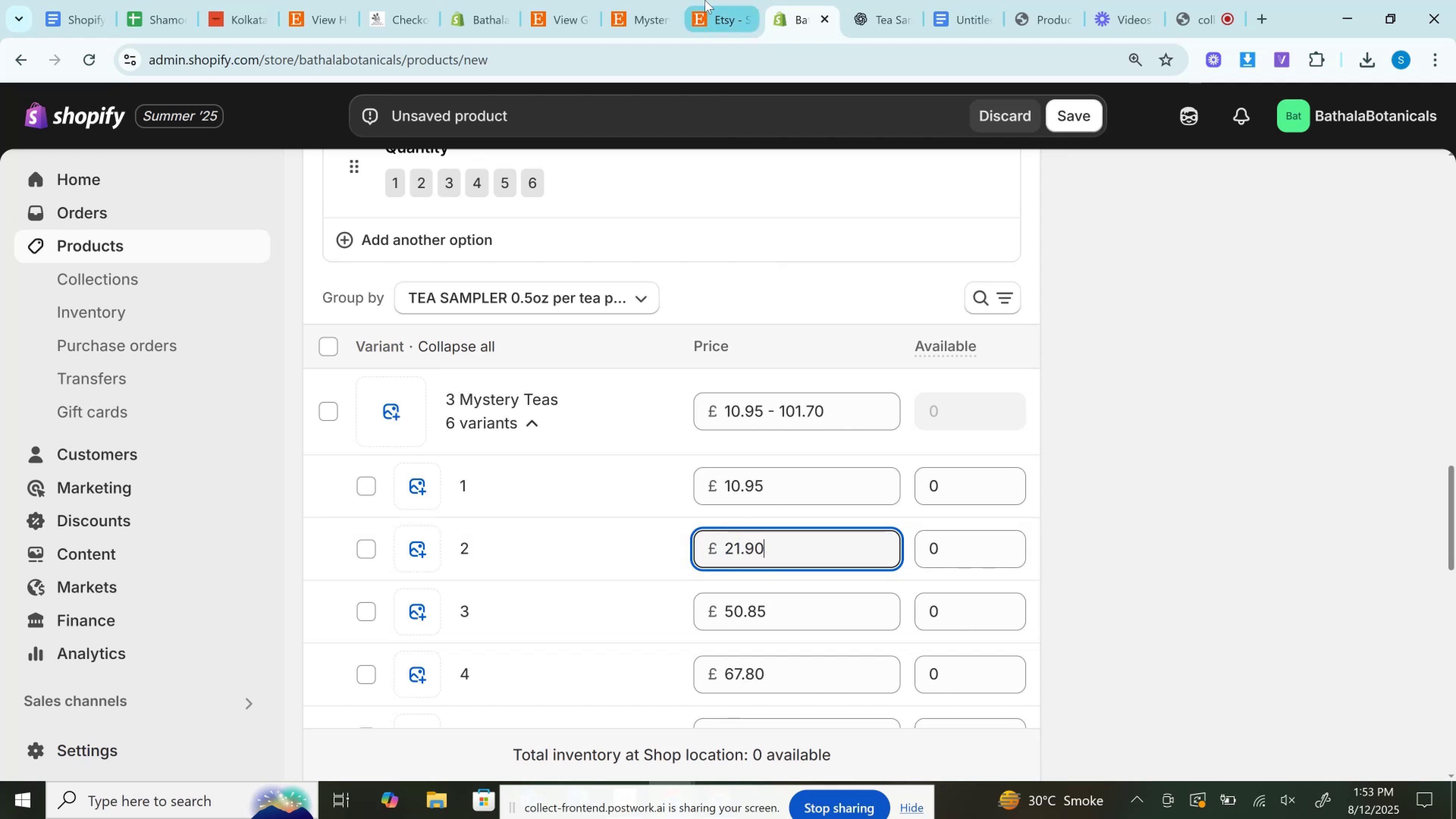 
left_click([725, 0])
 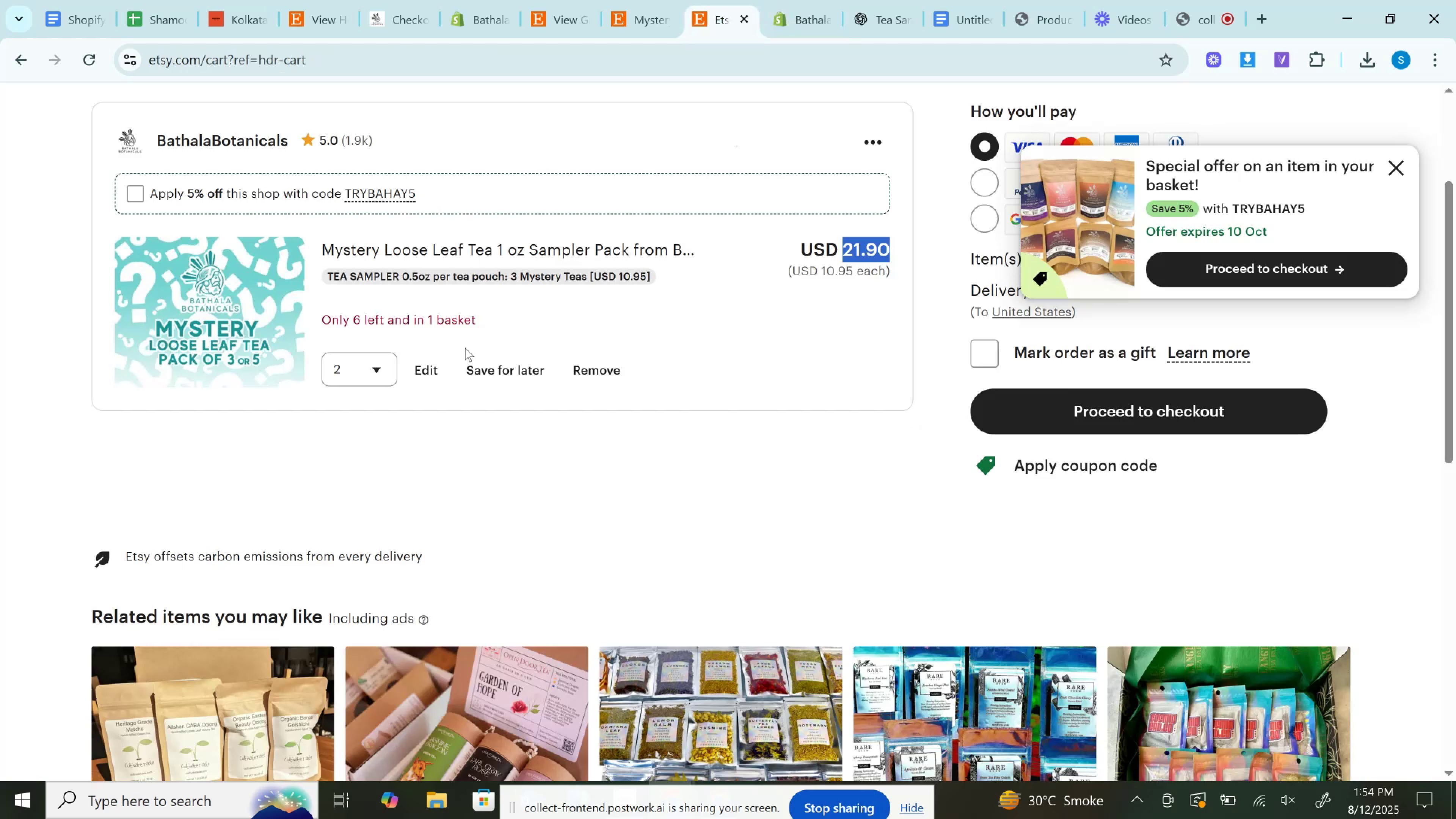 
left_click_drag(start_coordinate=[373, 360], to_coordinate=[373, 363])
 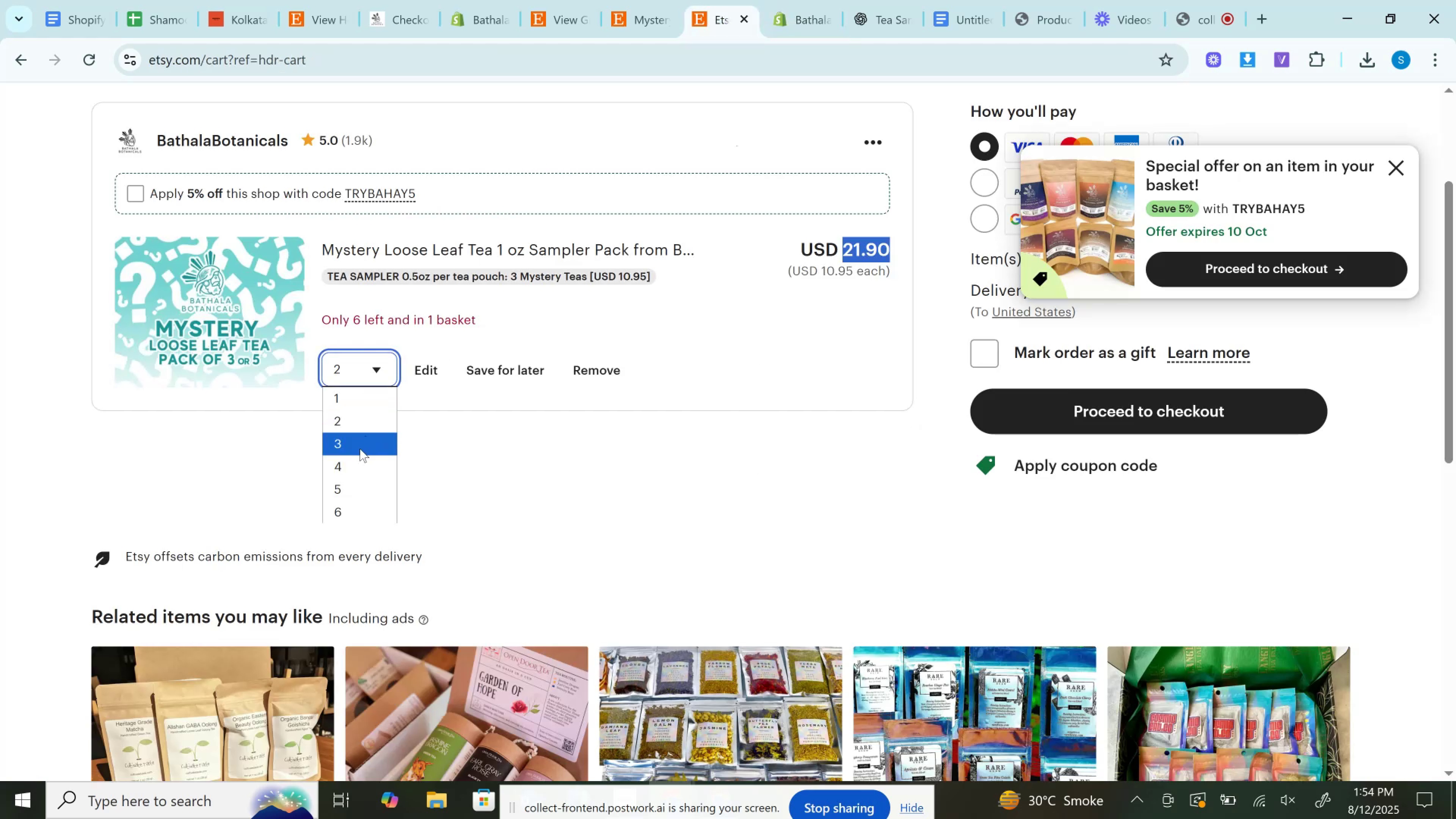 
left_click([360, 449])
 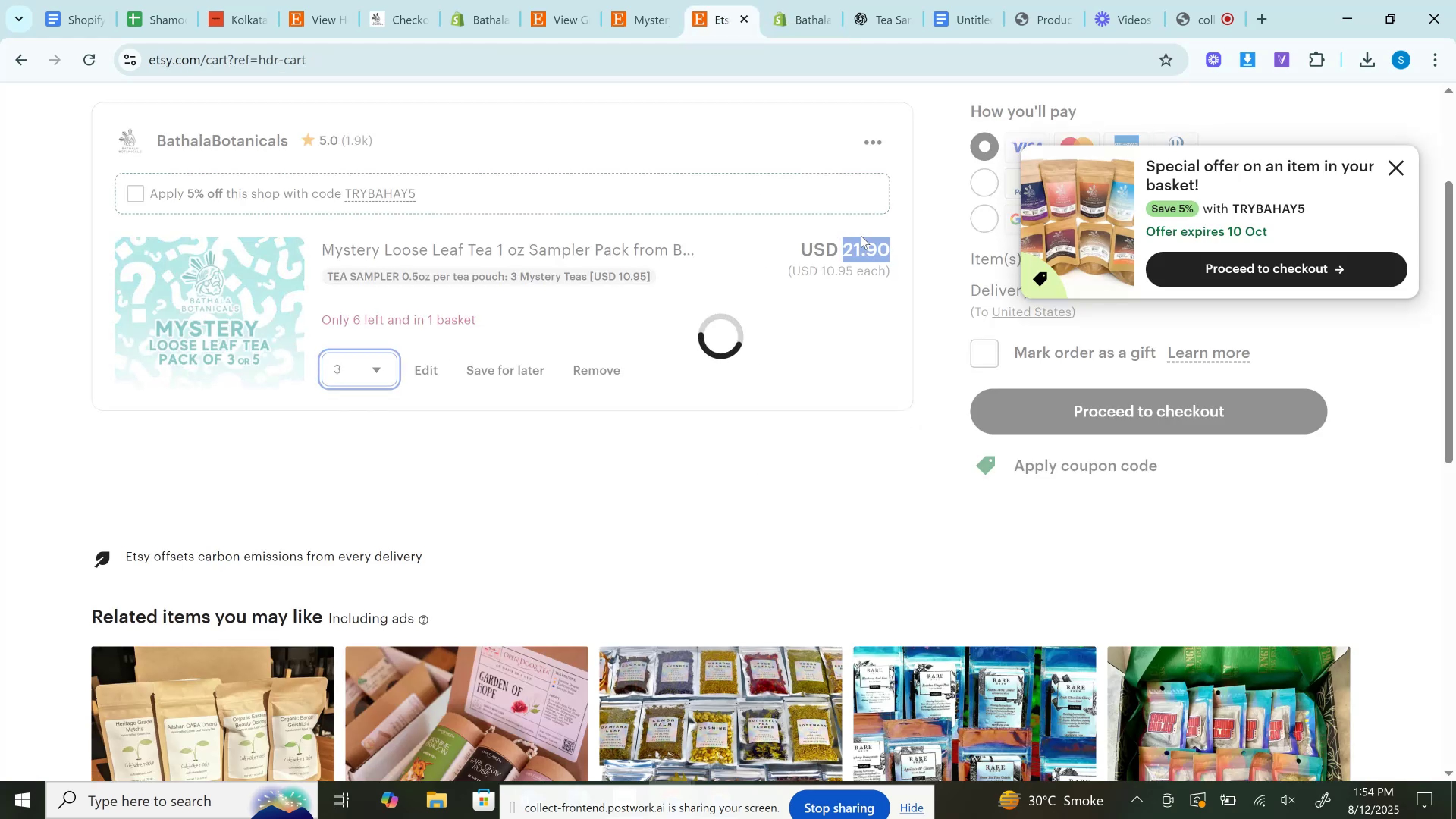 
double_click([861, 235])
 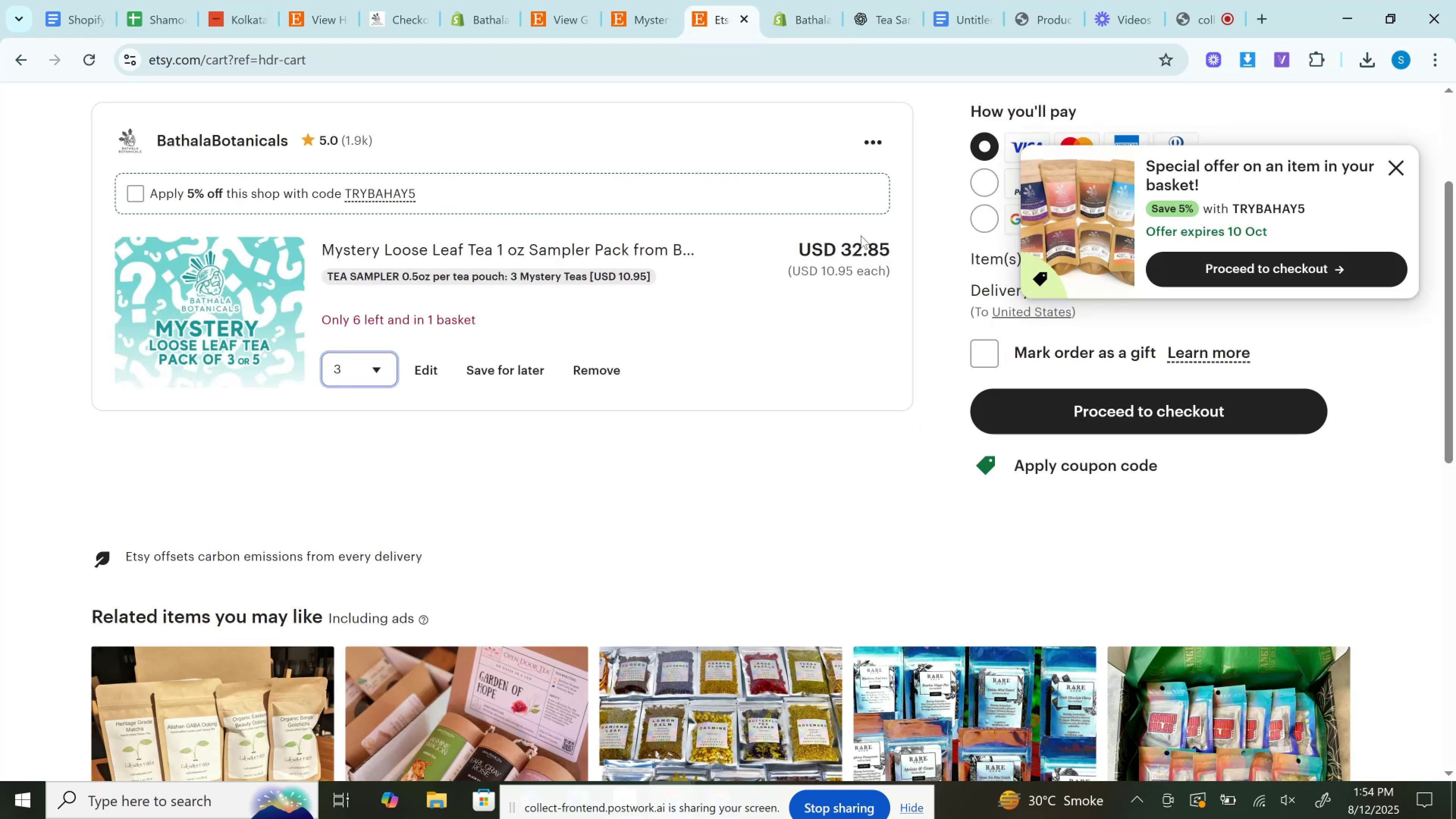 
hold_key(key=ControlLeft, duration=0.39)
 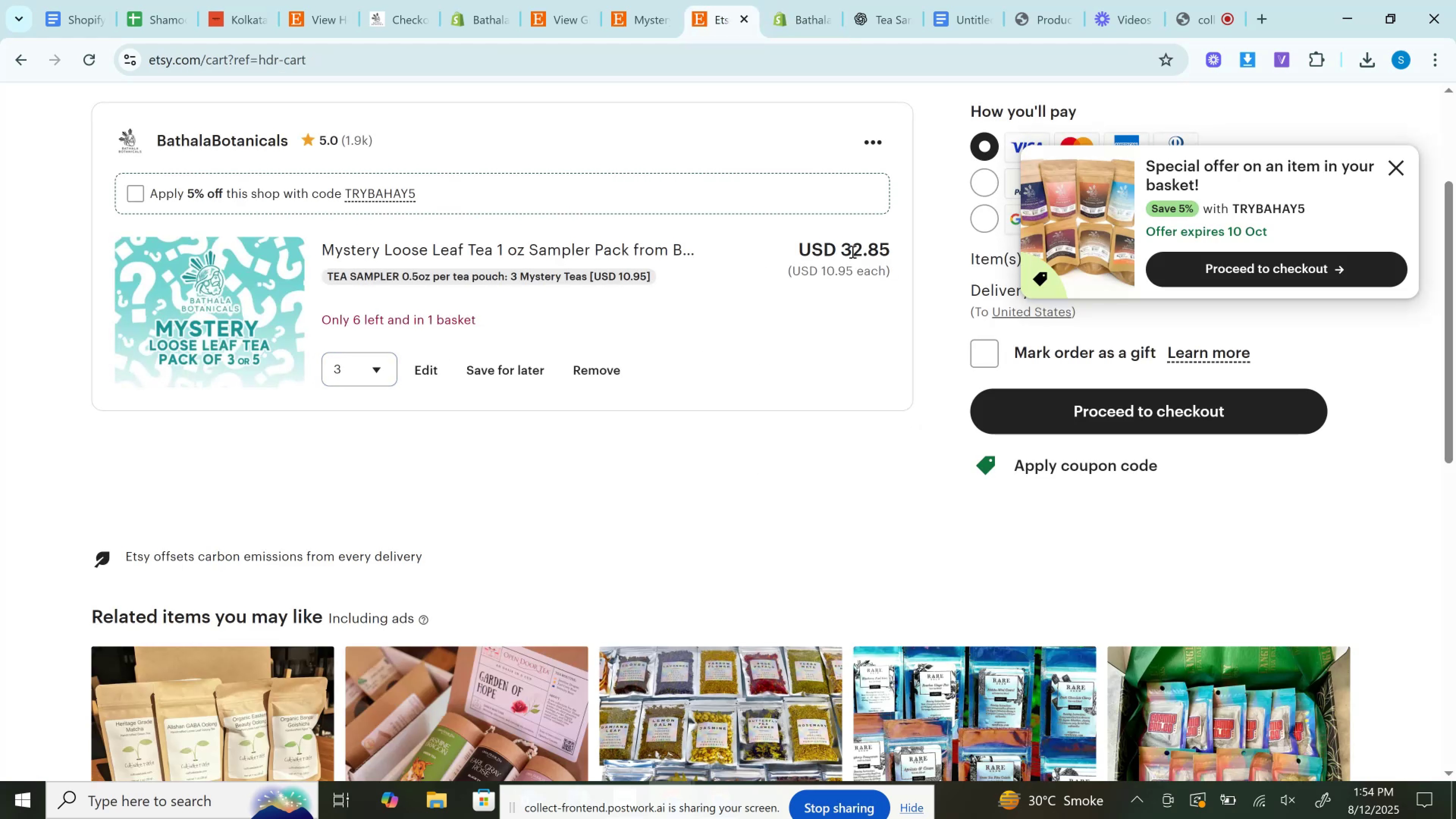 
left_click([852, 251])
 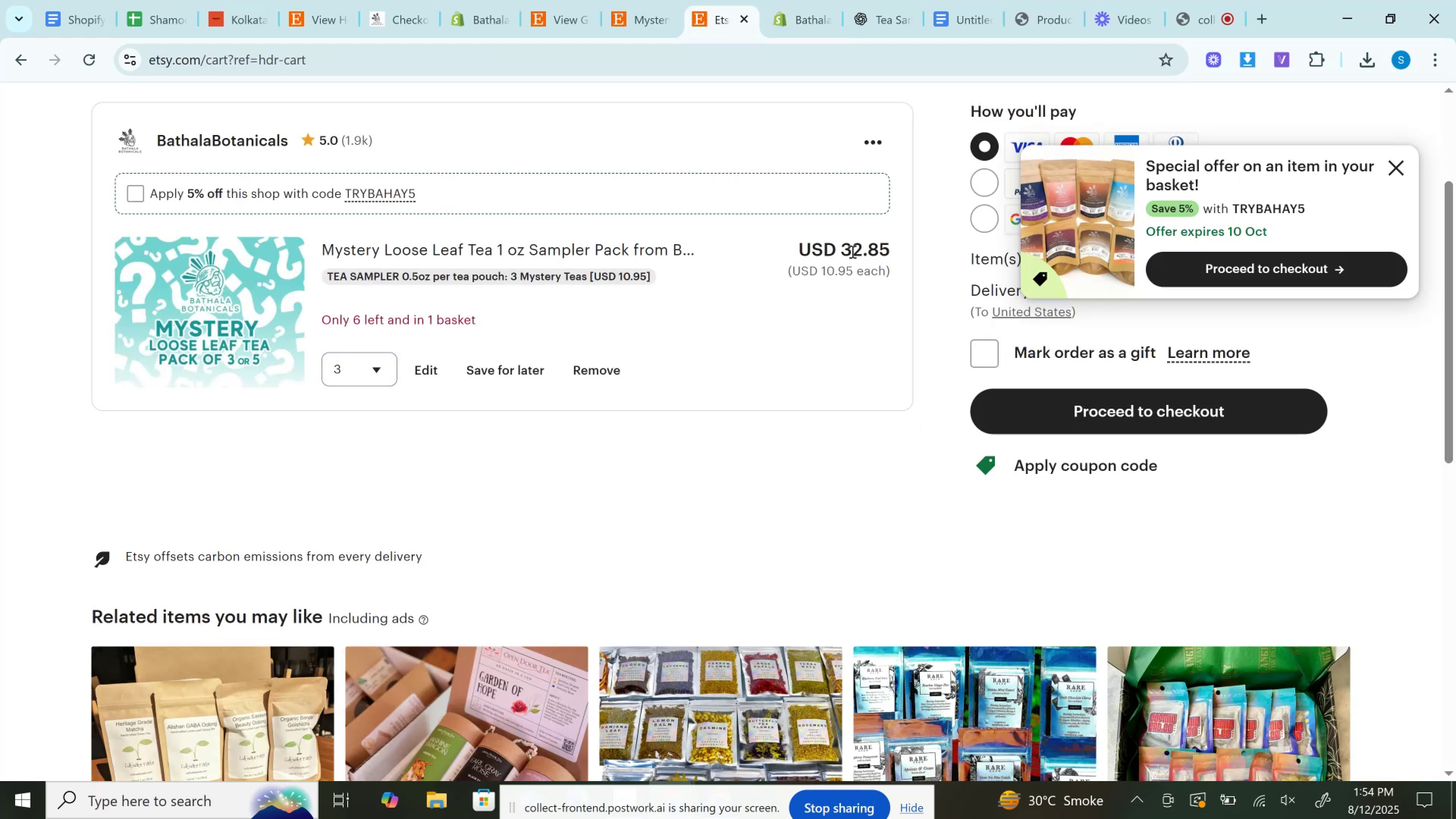 
double_click([852, 251])
 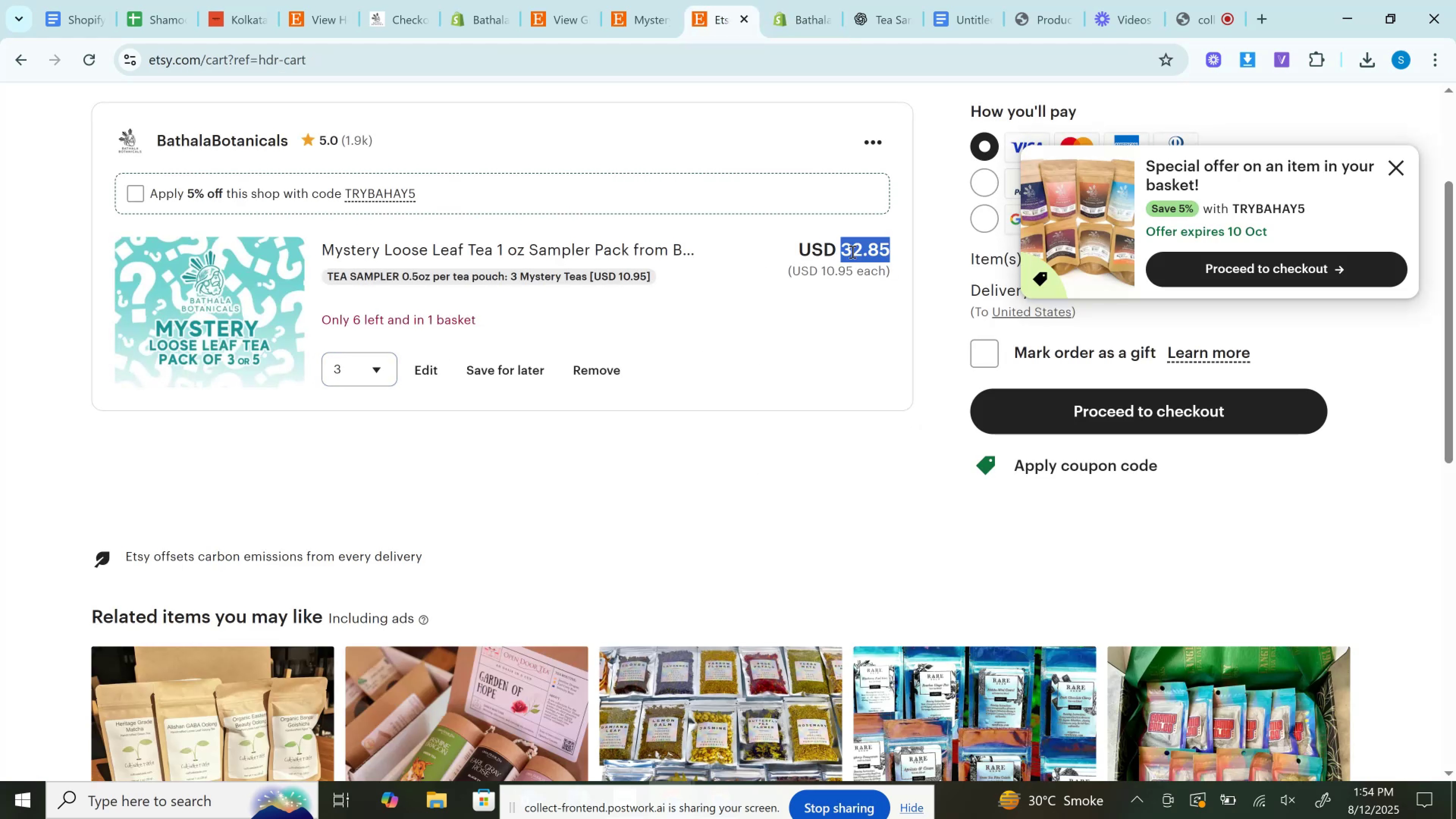 
key(Control+C)
 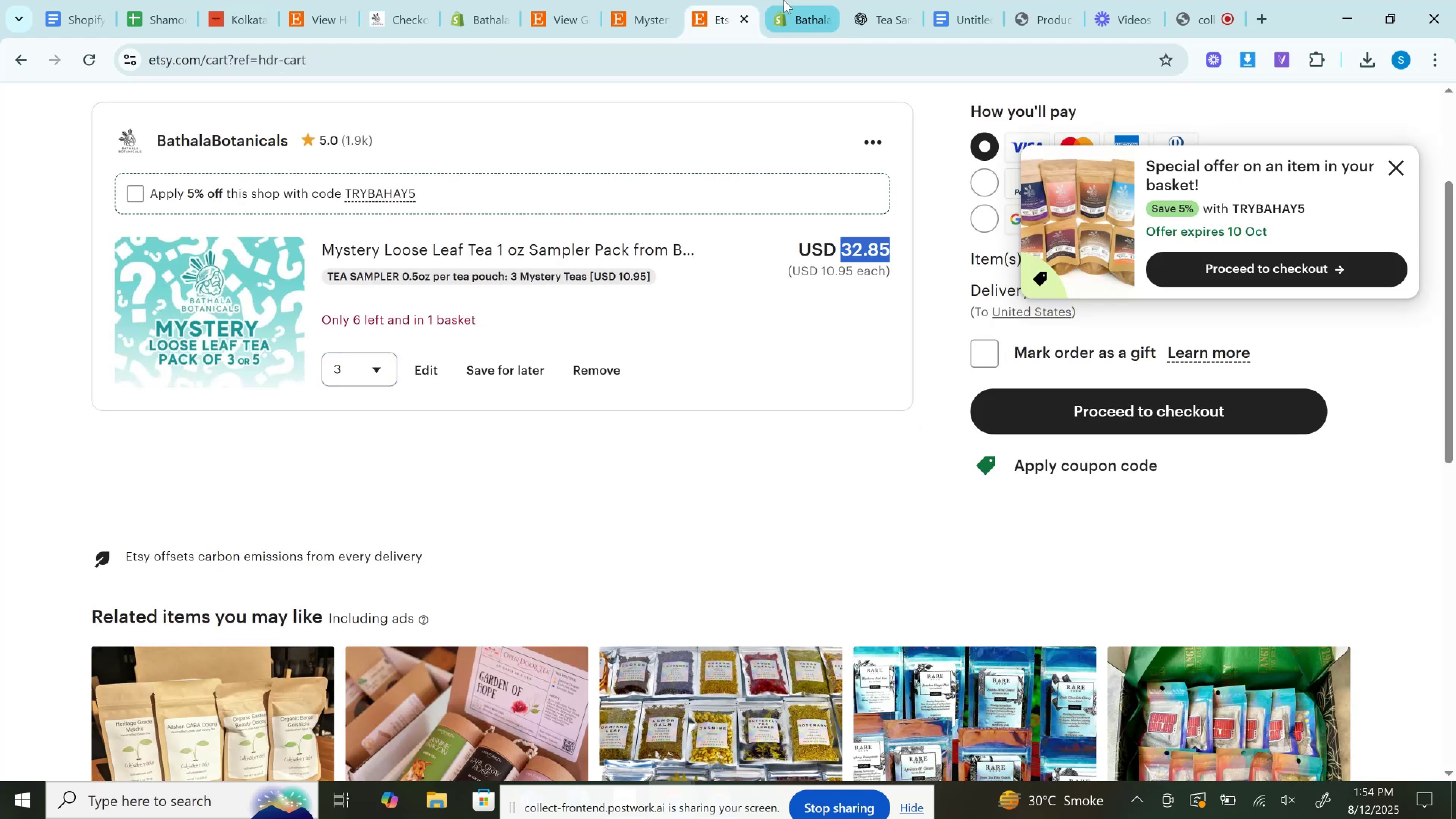 
left_click([784, 0])
 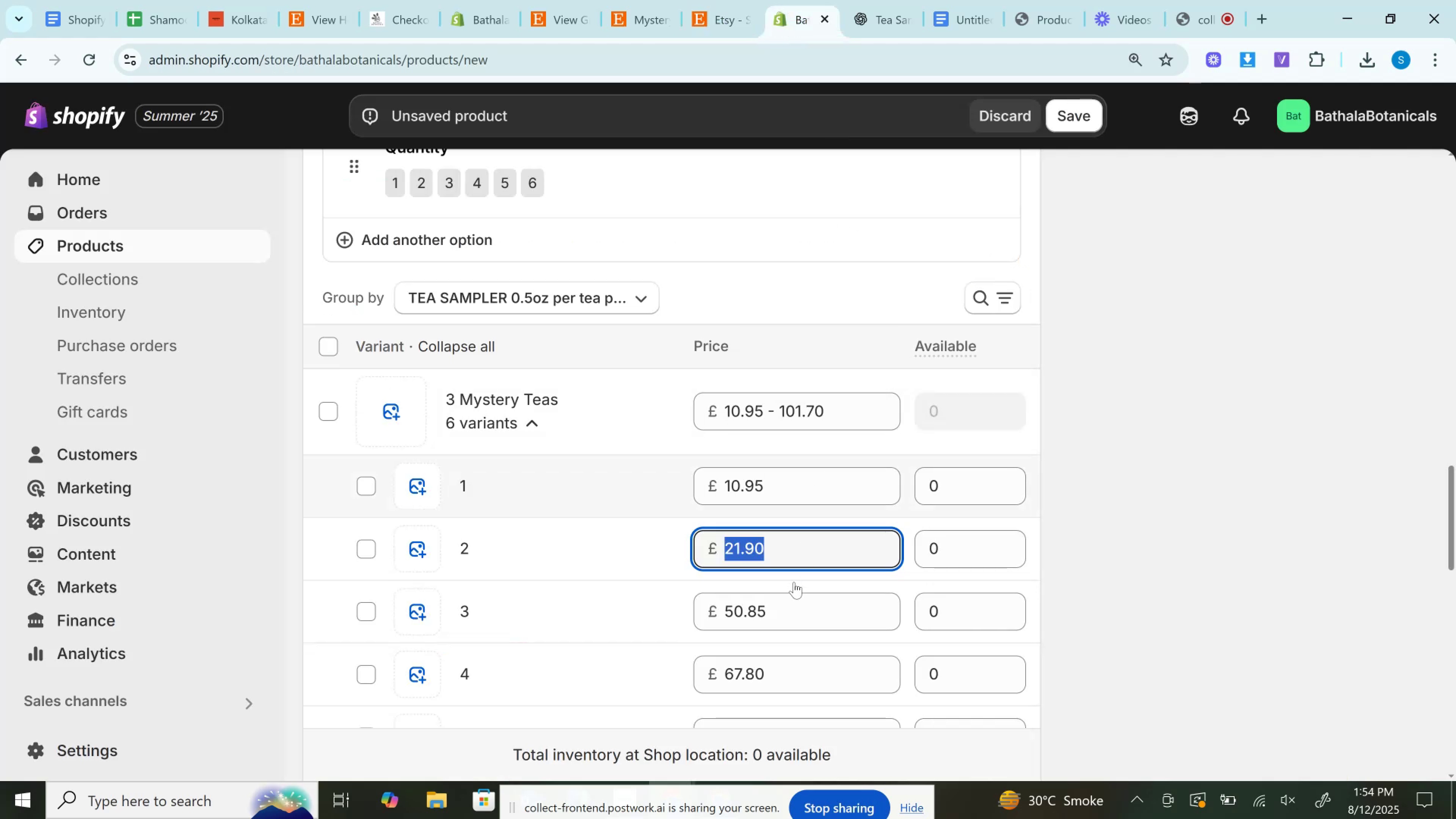 
left_click([789, 602])
 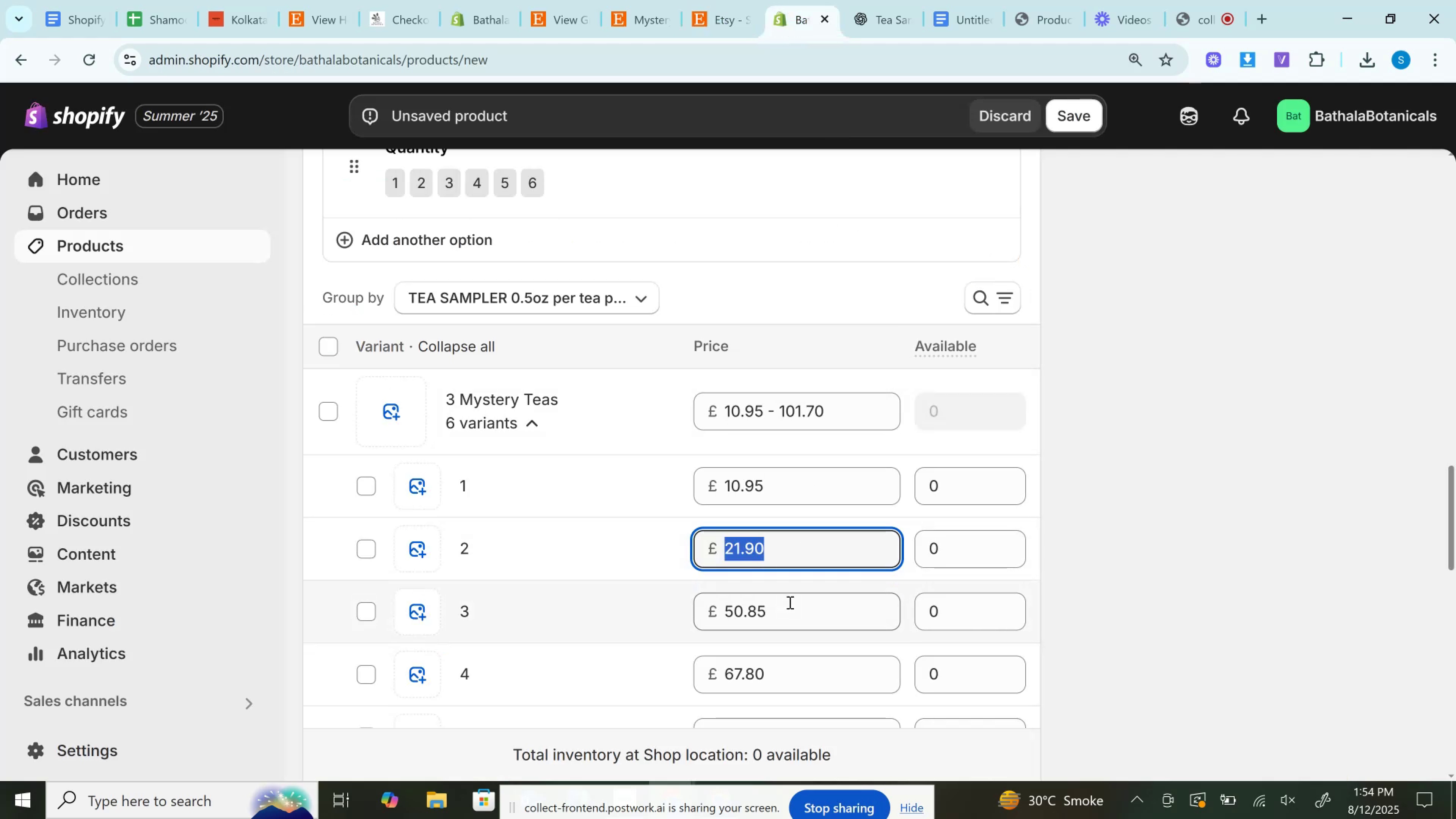 
key(Control+V)
 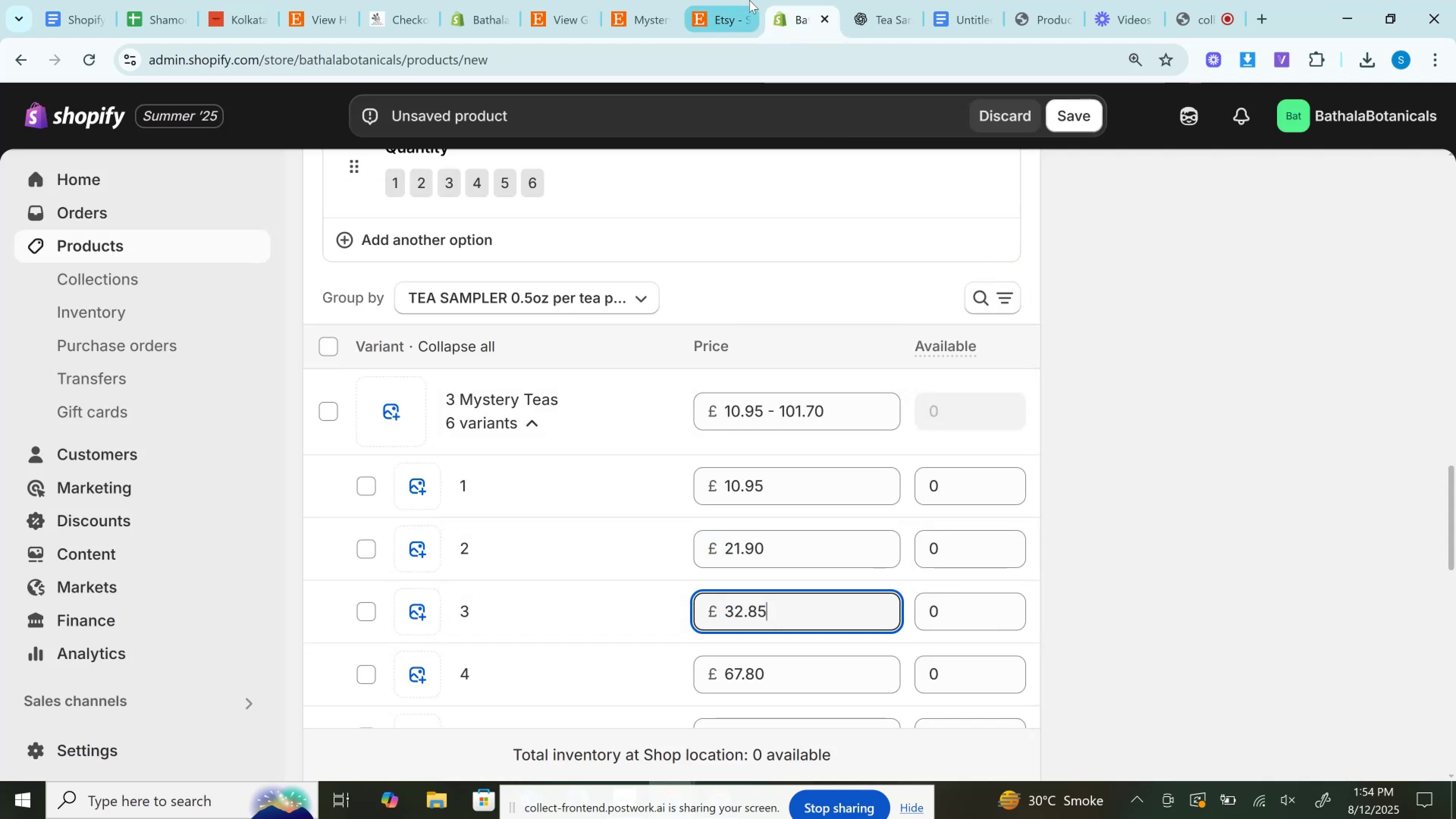 
left_click([749, 0])
 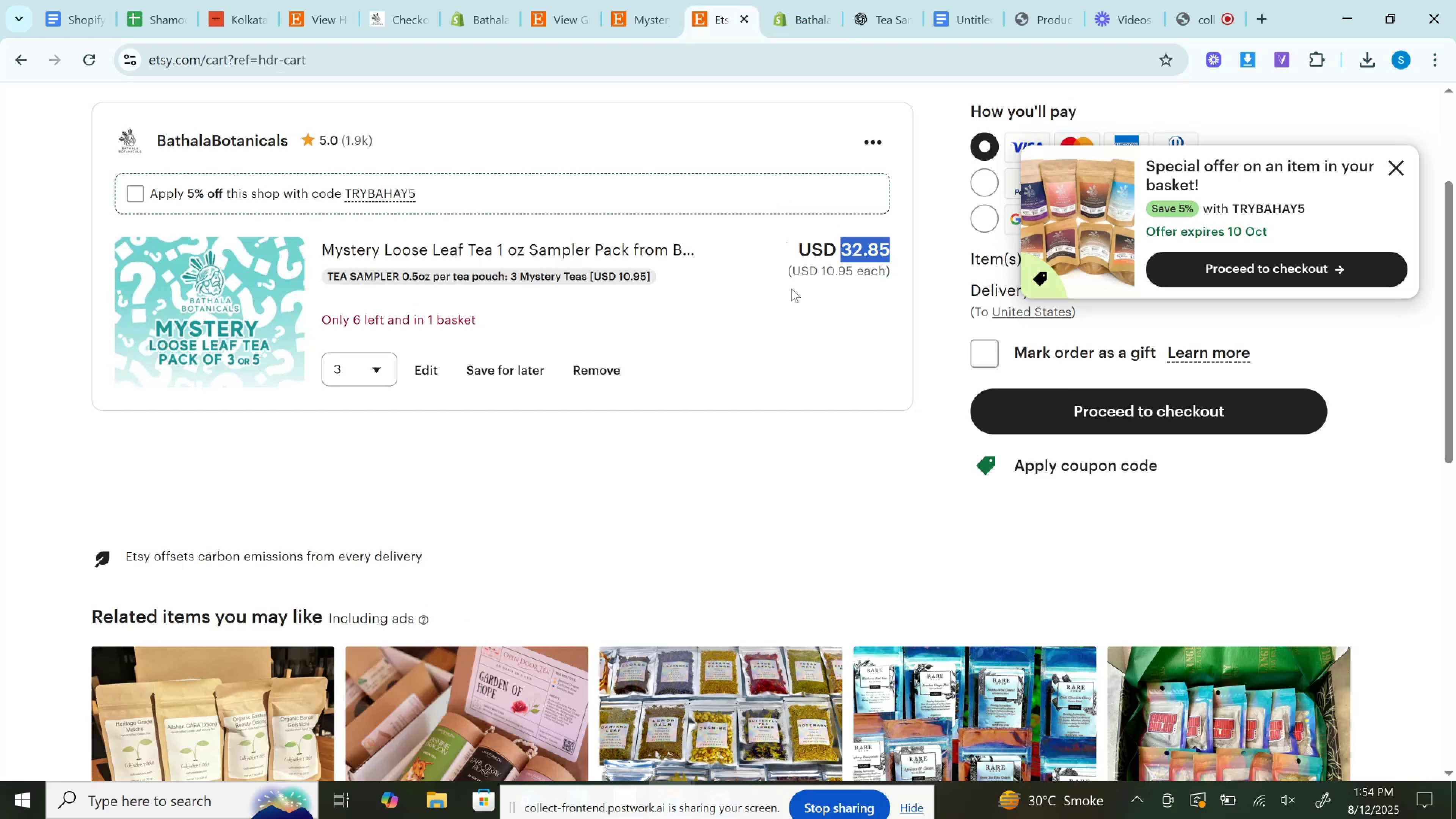 
scroll: coordinate [793, 298], scroll_direction: down, amount: 1.0
 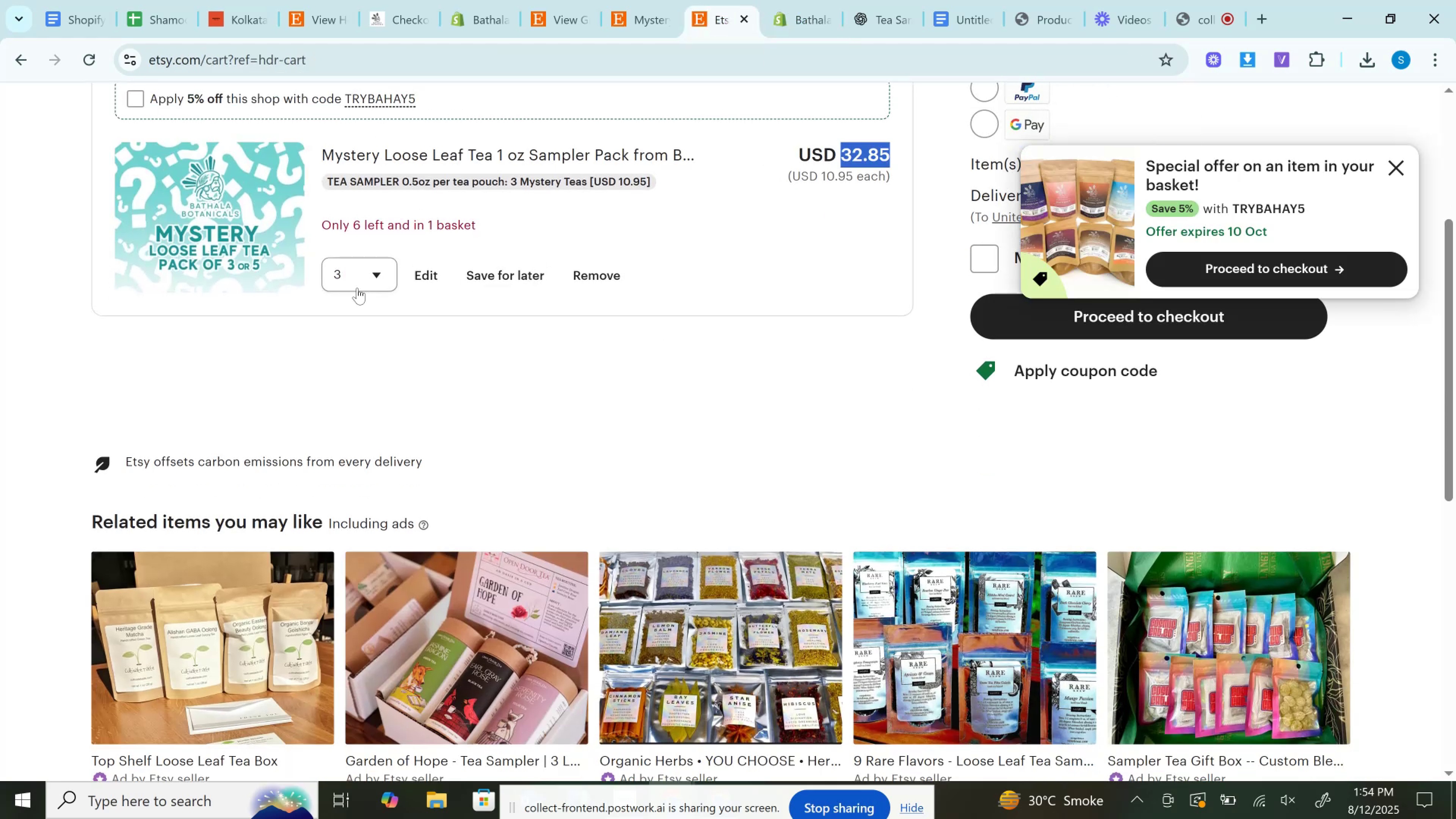 
left_click([350, 283])
 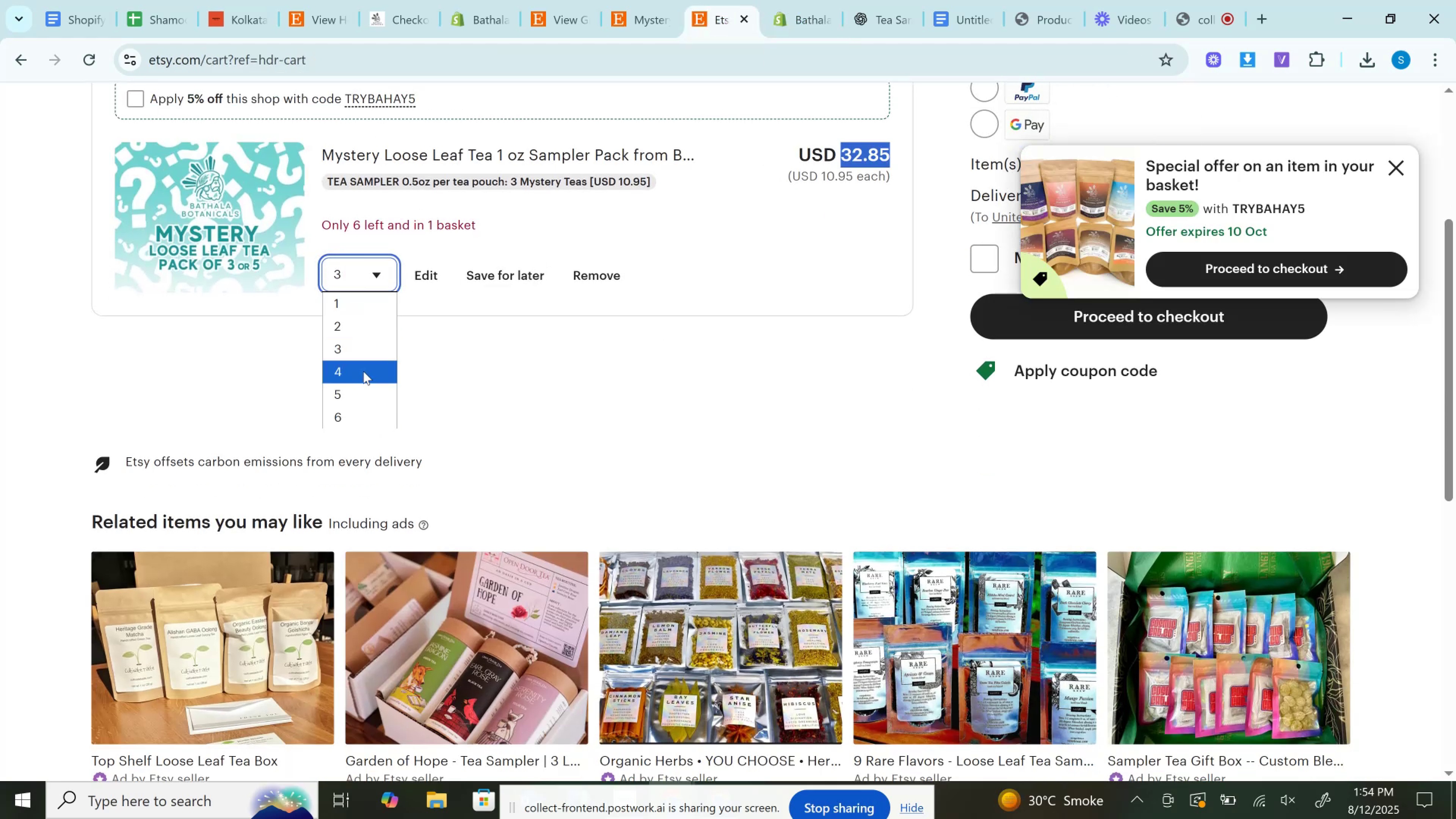 
left_click([363, 371])
 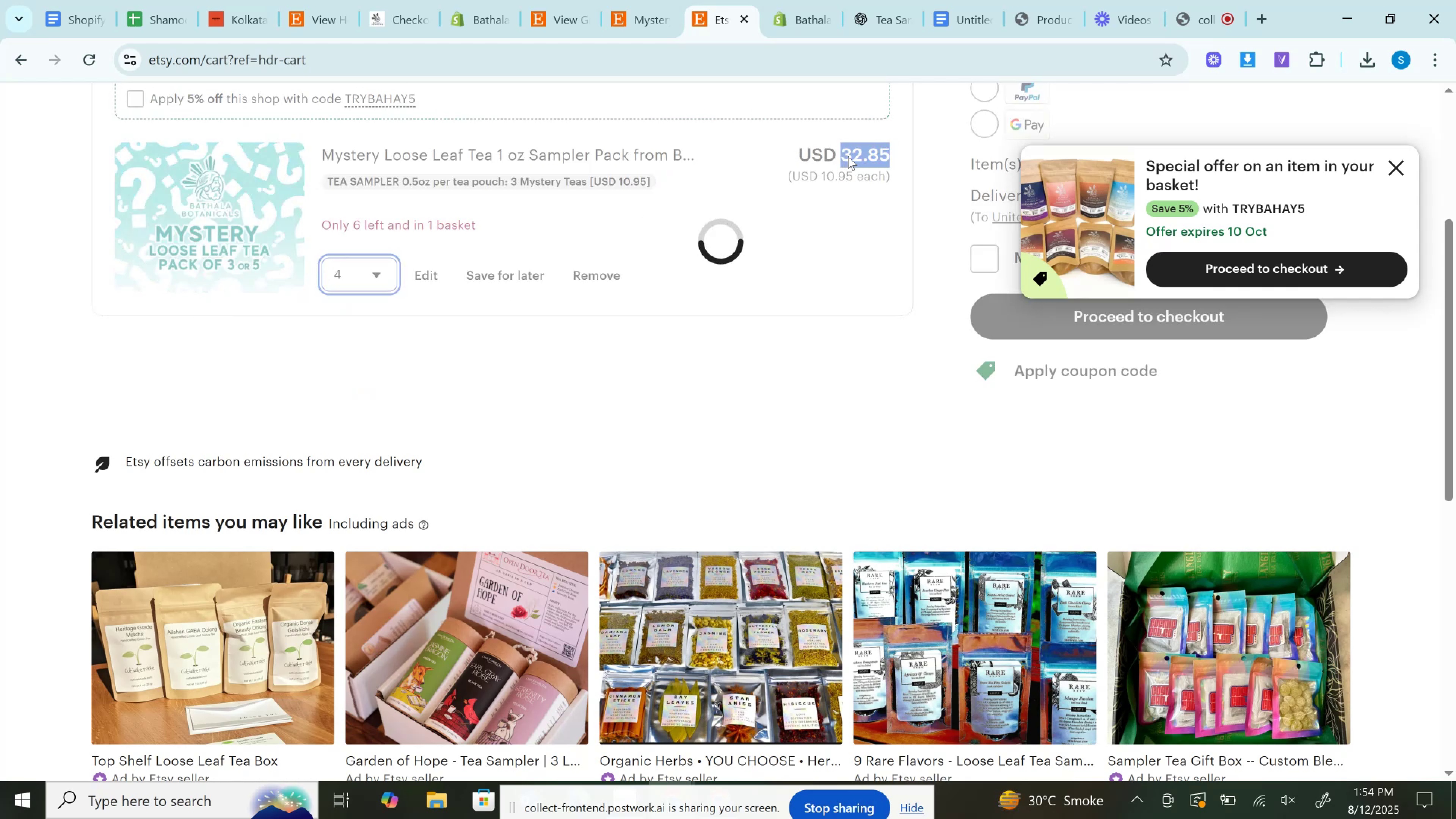 
left_click([848, 156])
 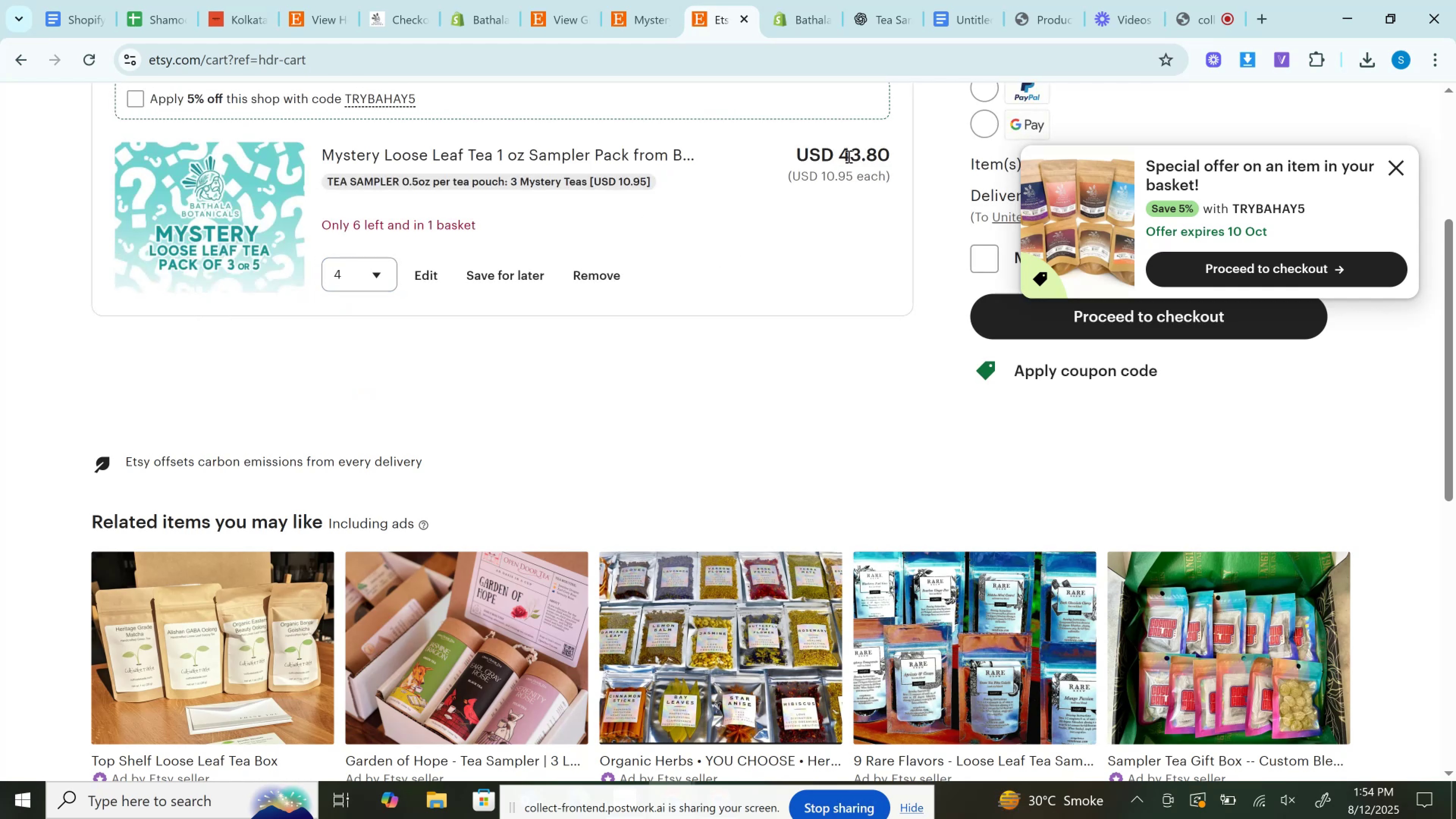 
double_click([848, 156])
 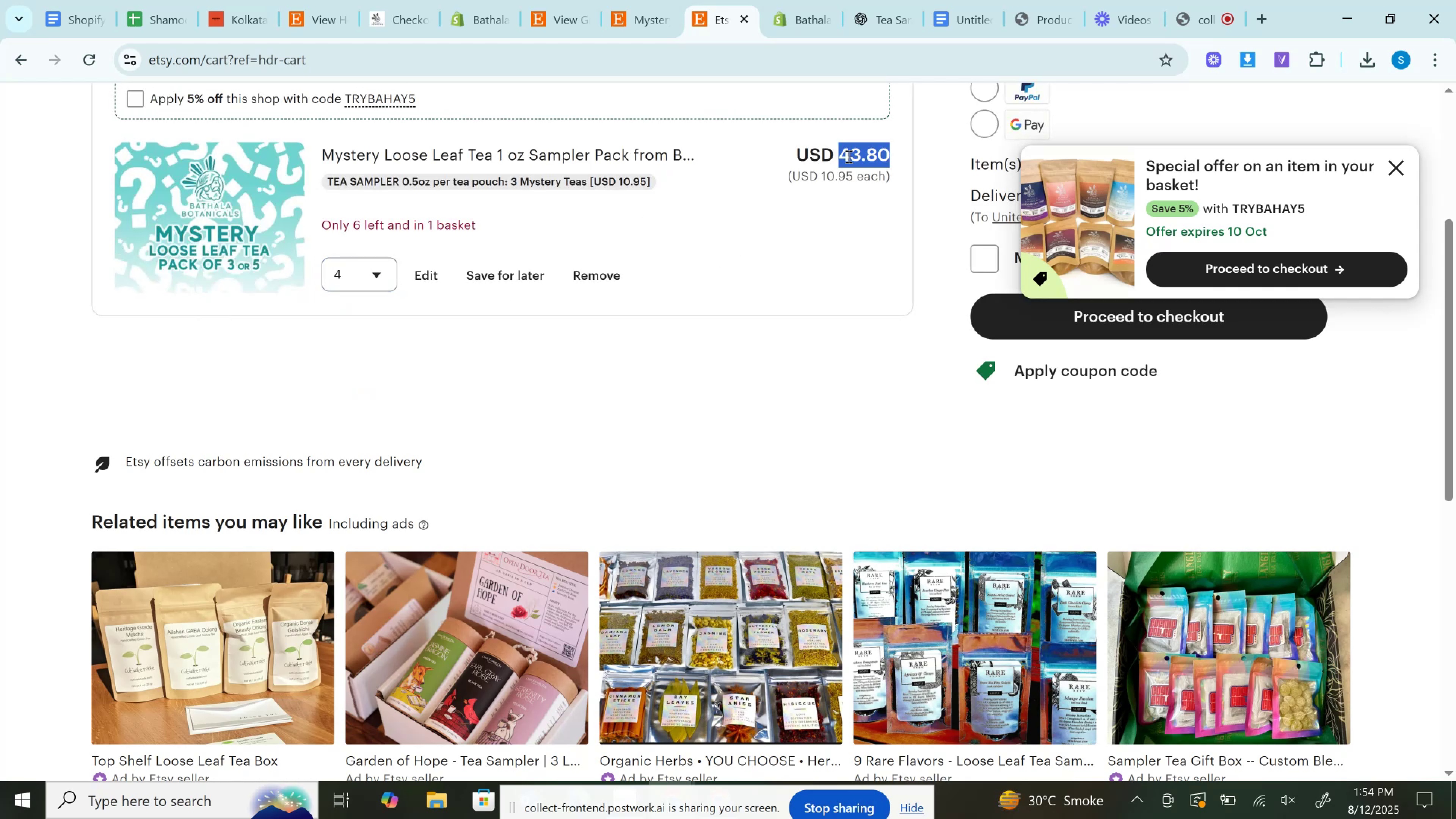 
key(Control+C)
 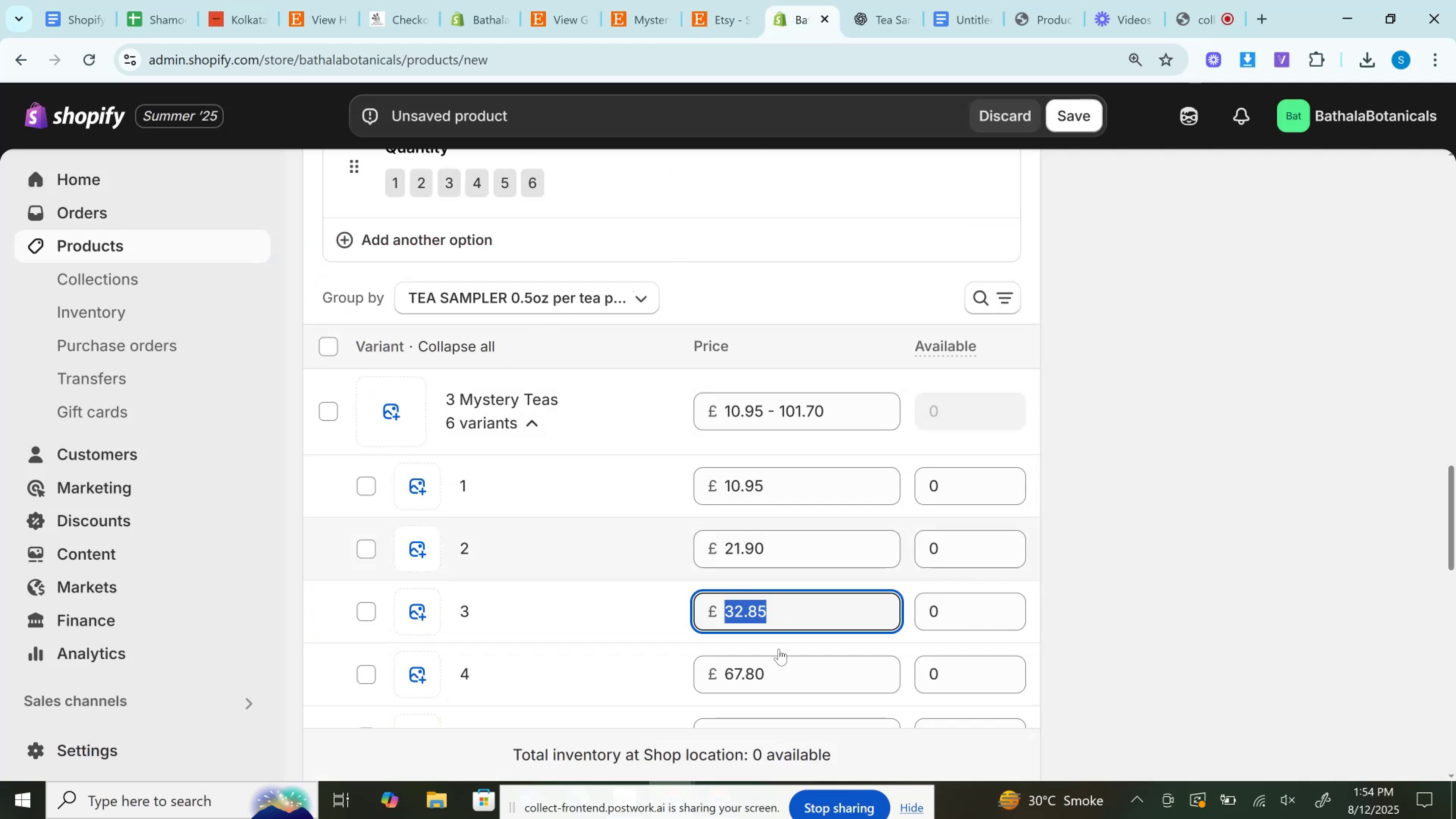 
key(Control+V)
 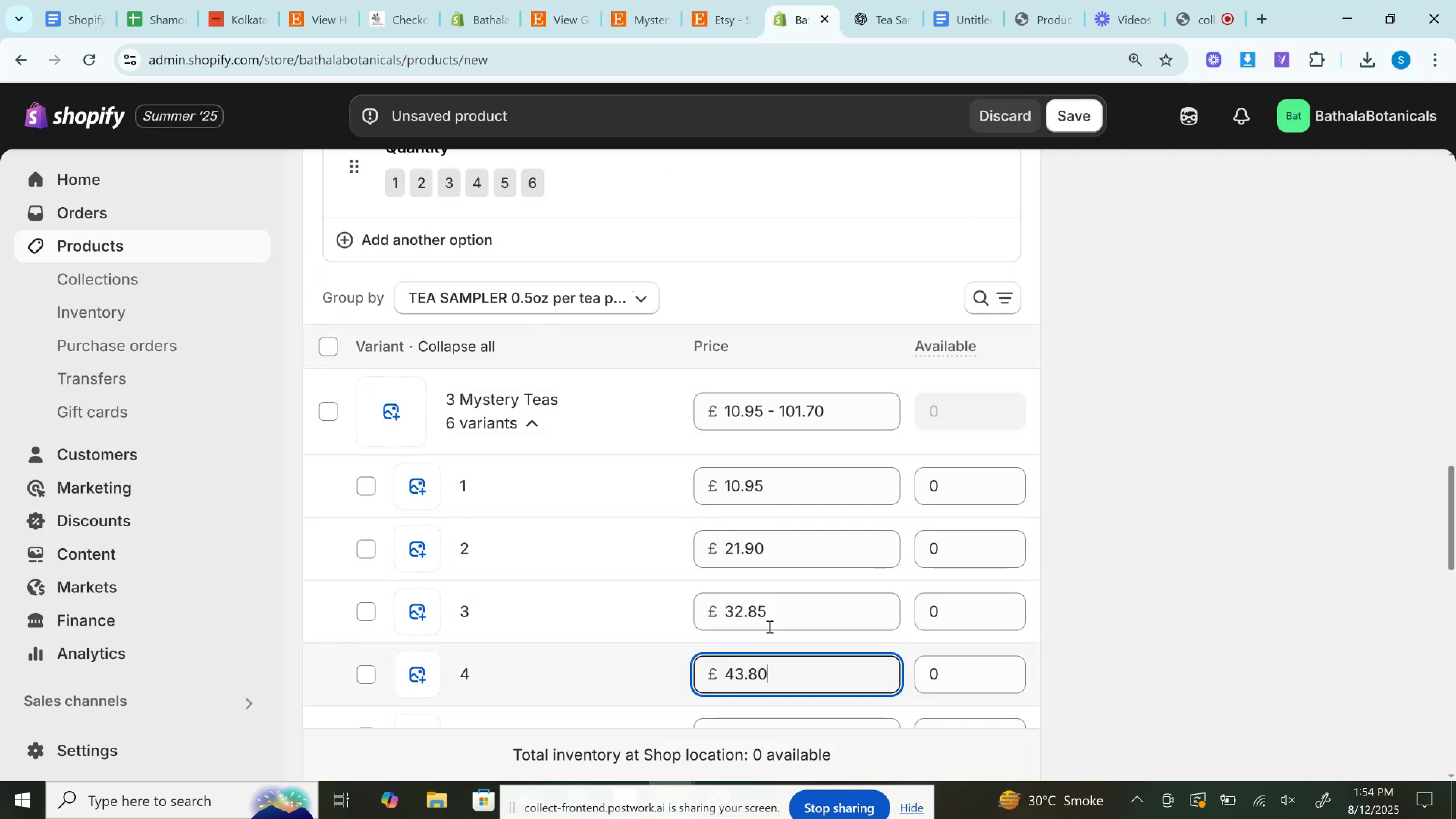 
scroll: coordinate [769, 611], scroll_direction: down, amount: 1.0
 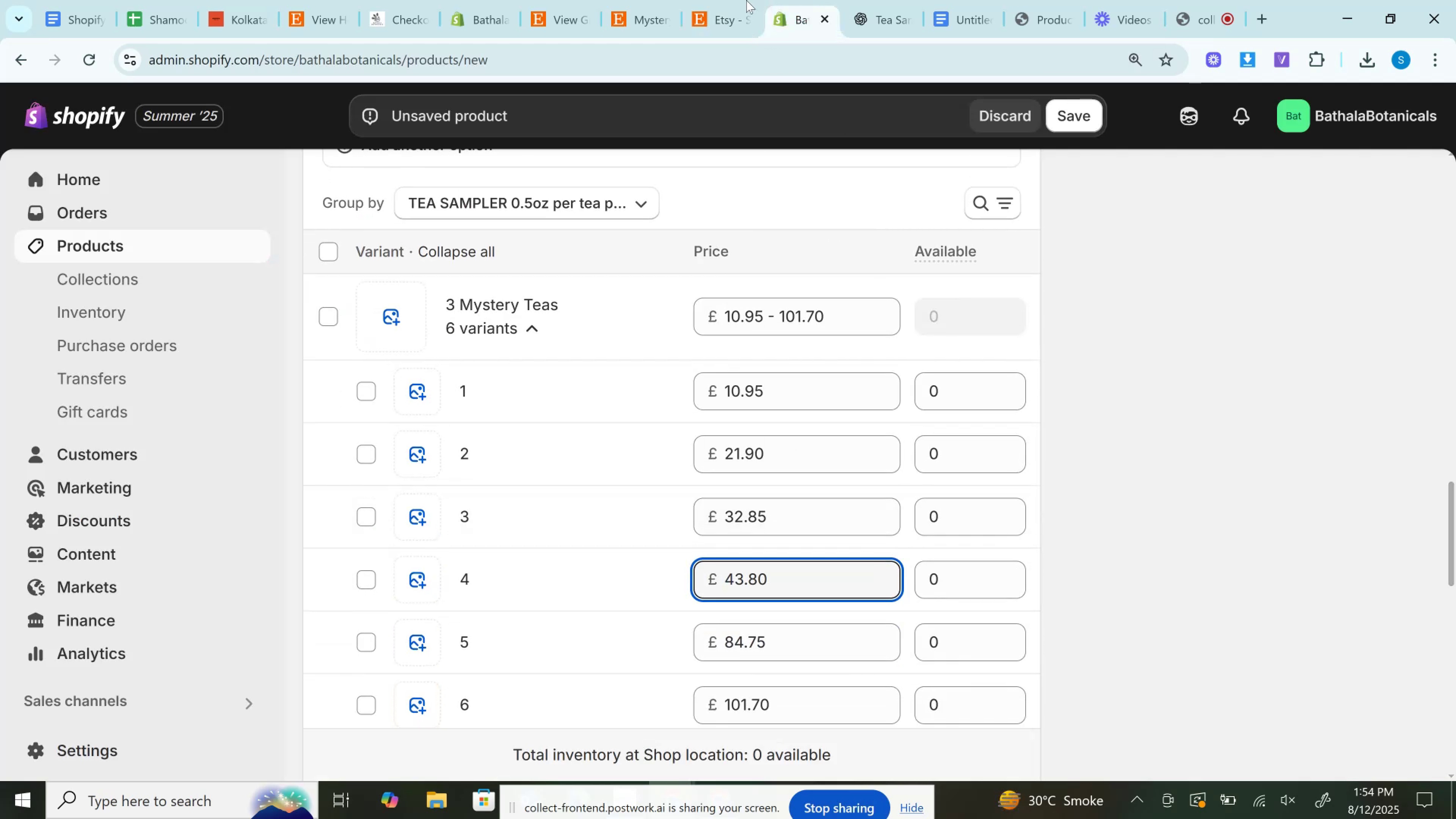 
left_click([737, 0])
 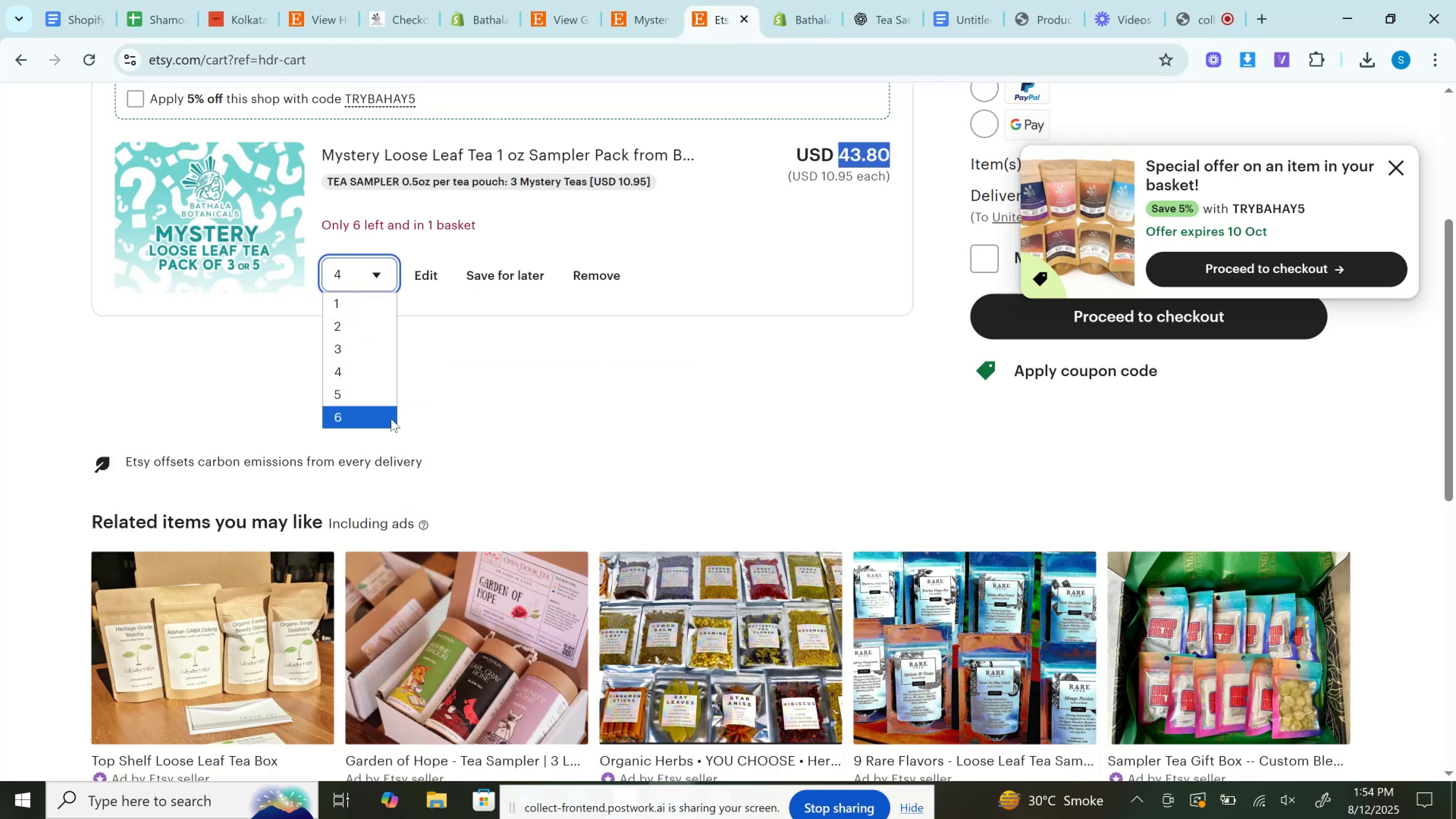 
left_click([366, 385])
 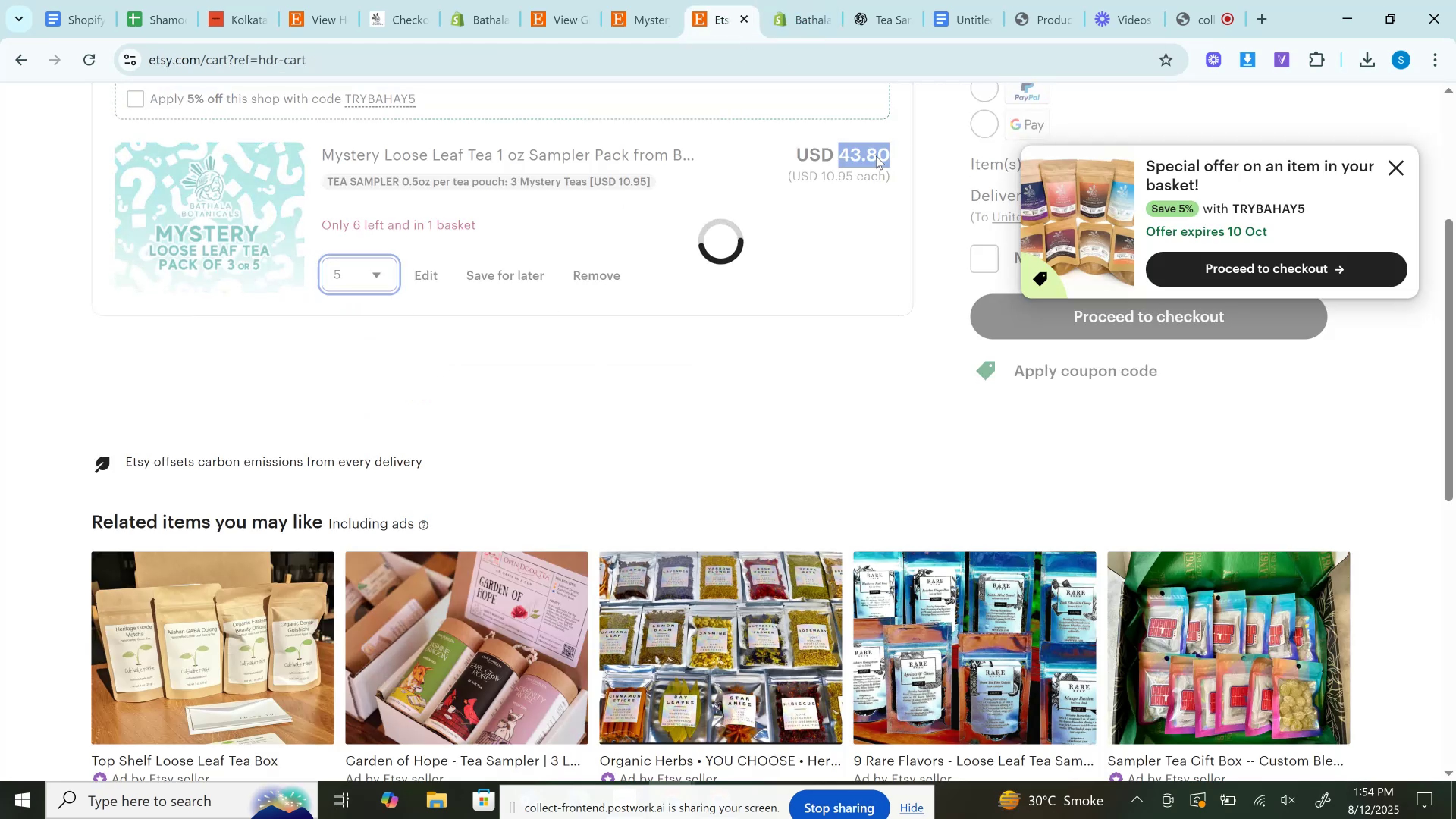 
left_click([863, 156])
 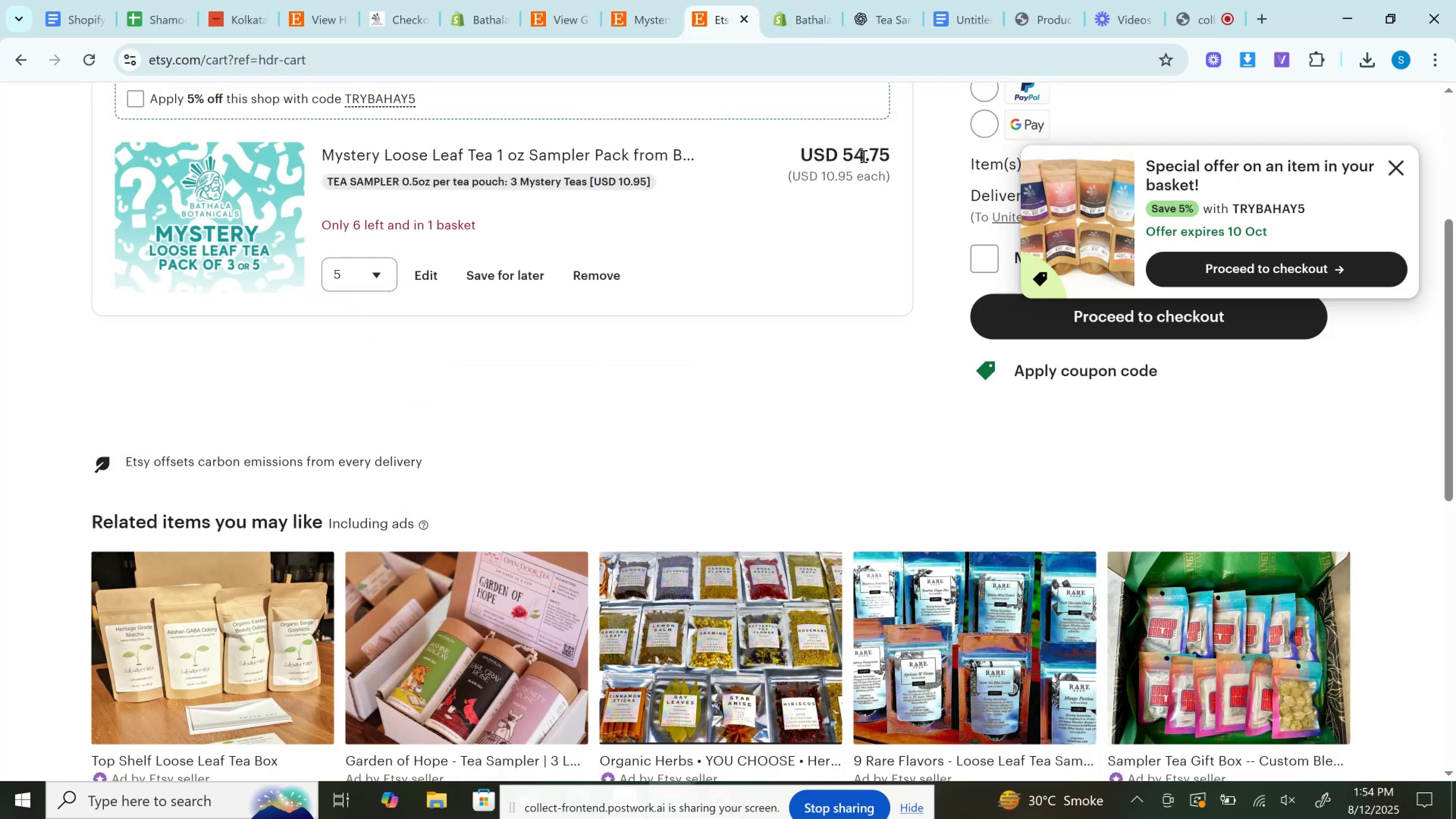 
double_click([863, 156])
 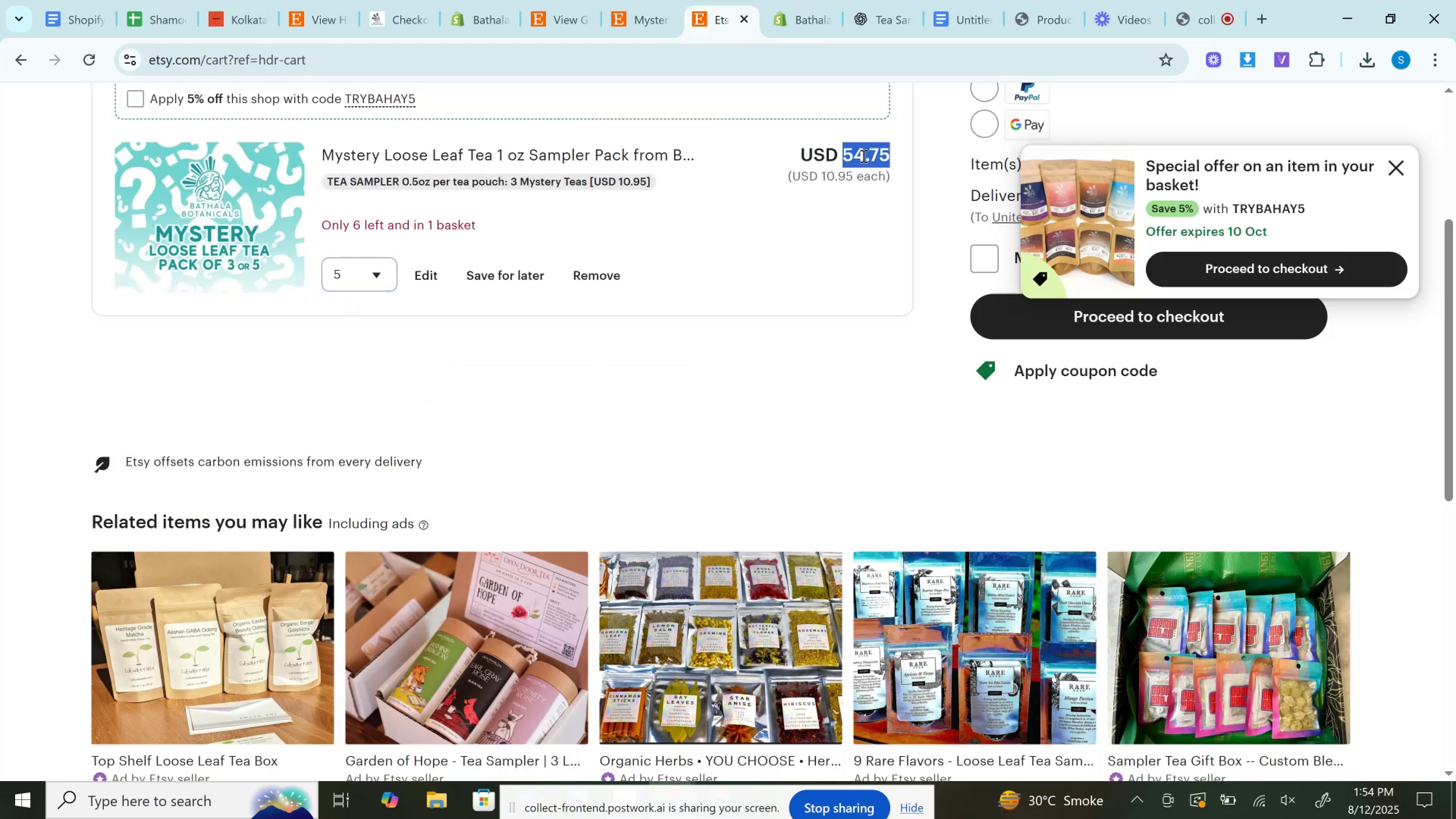 
key(Control+C)
 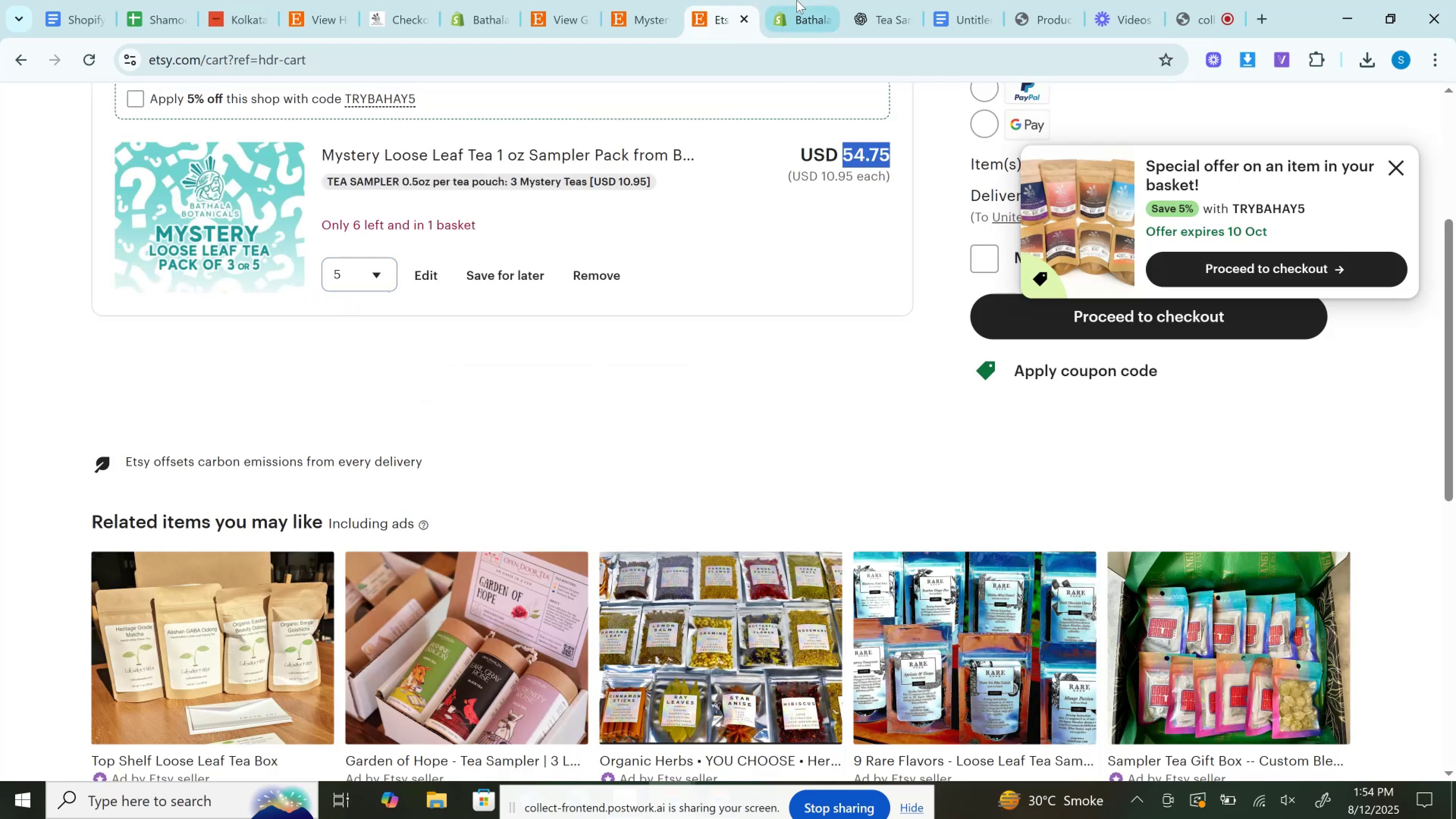 
left_click([797, 0])
 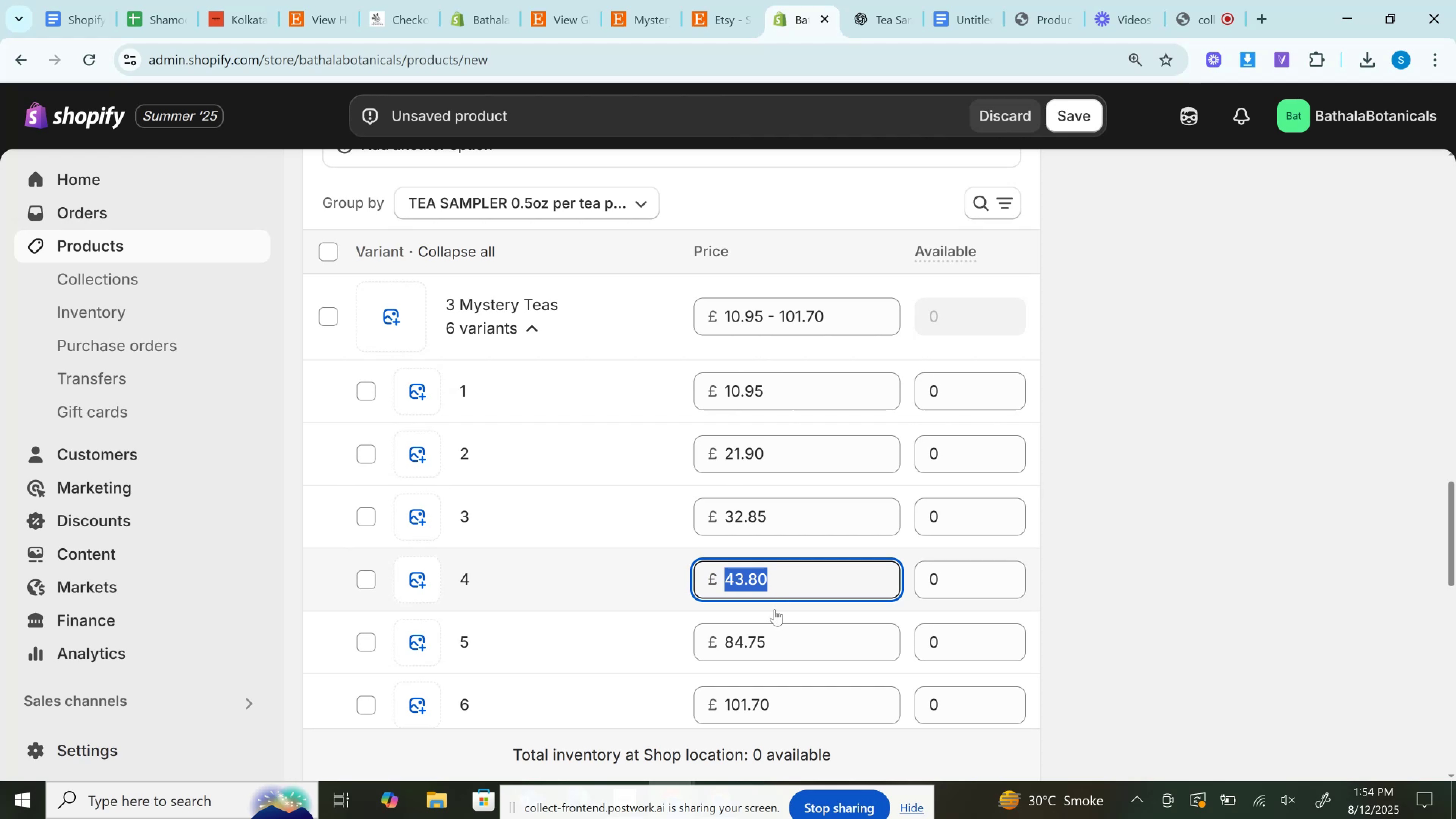 
left_click([757, 629])
 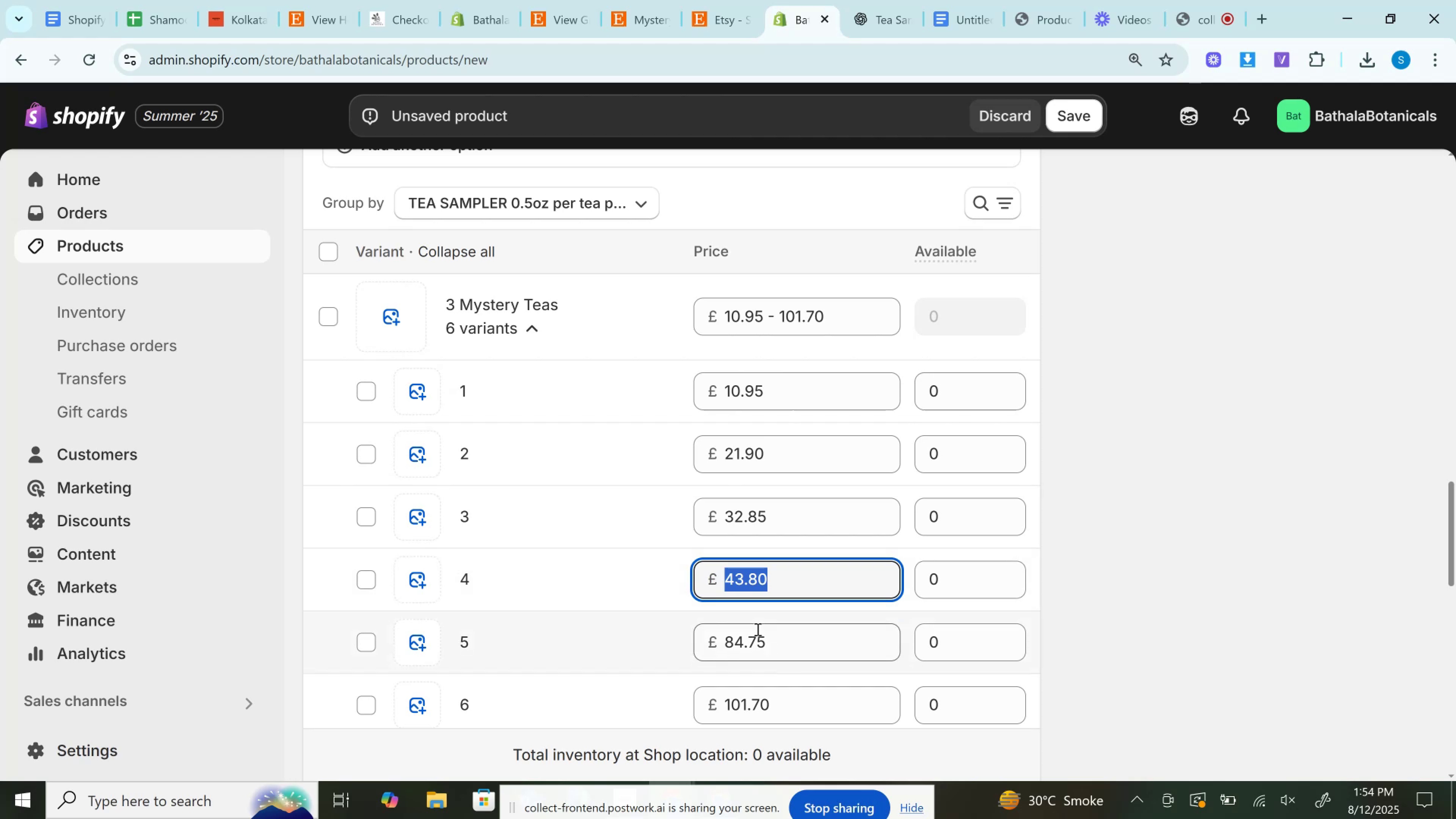 
key(Control+V)
 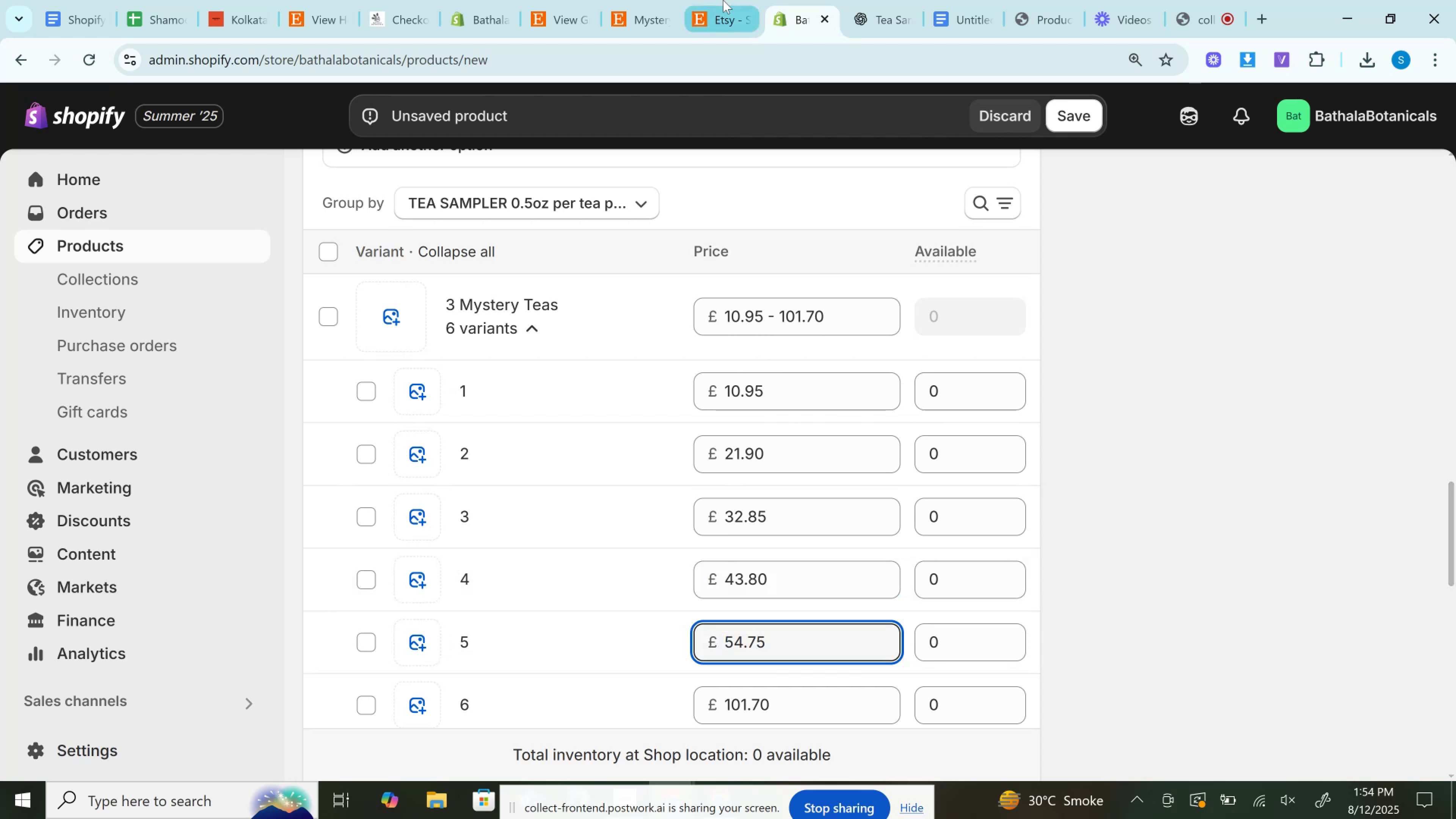 
left_click([723, 0])
 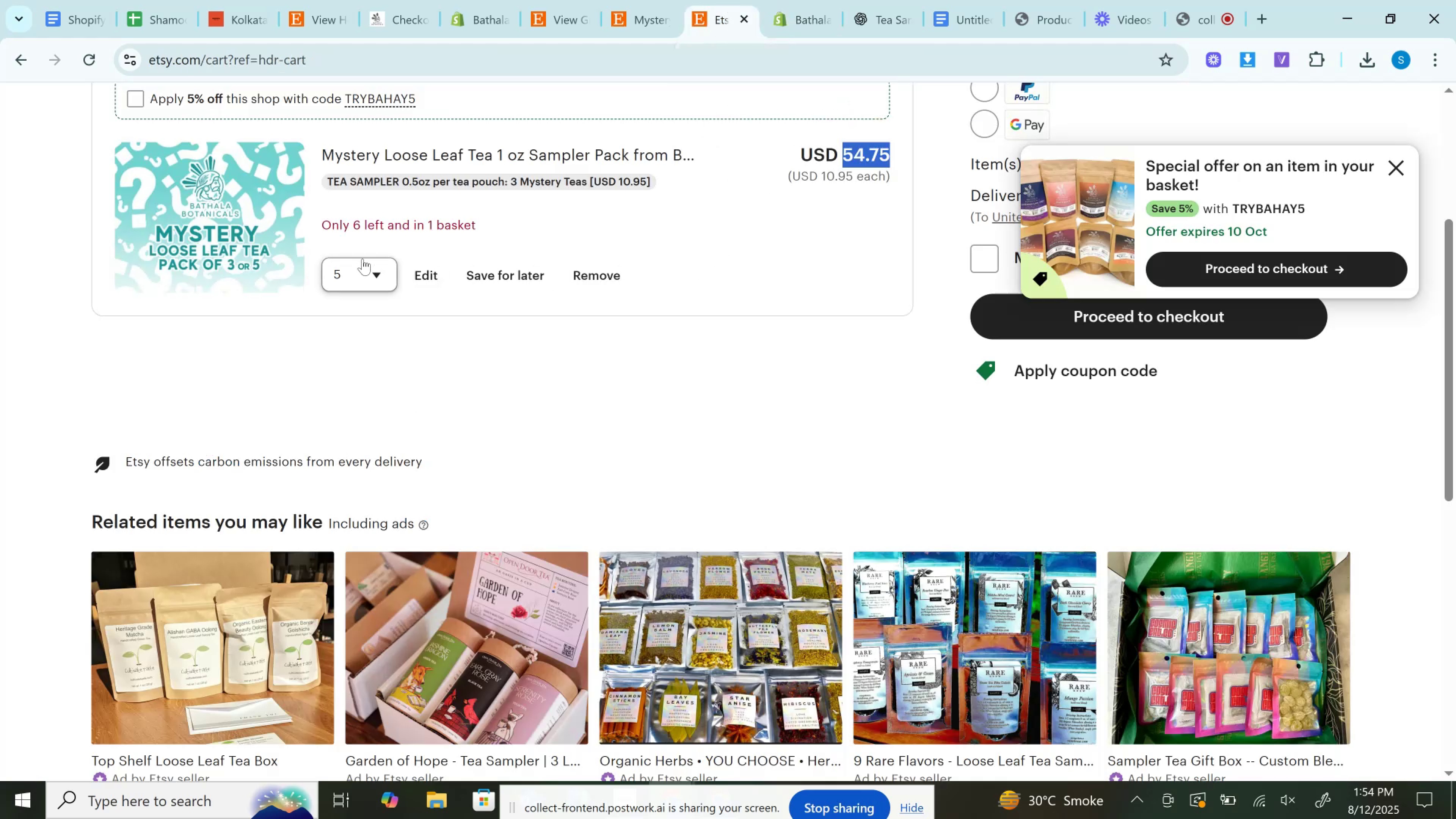 
left_click([362, 259])
 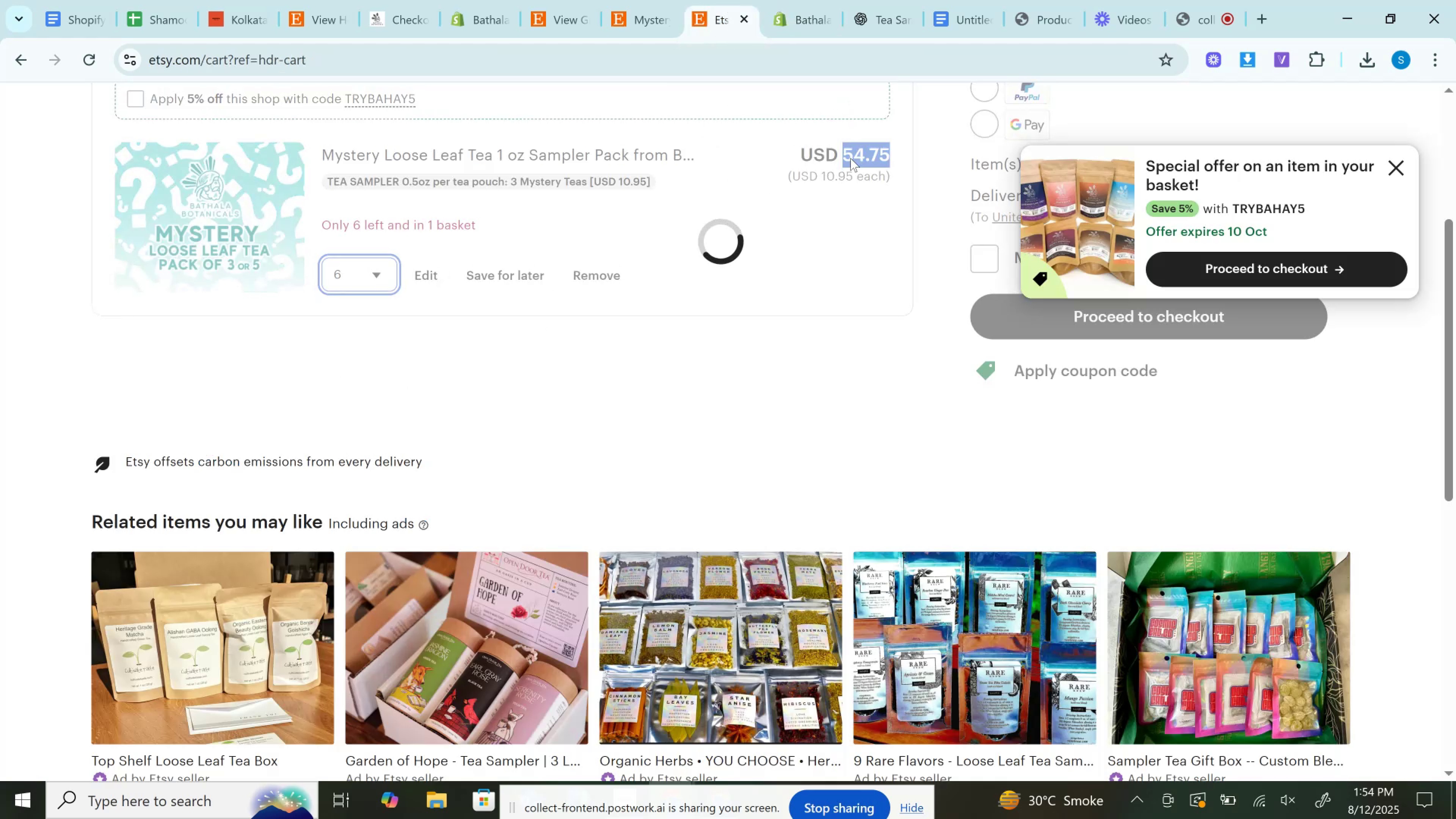 
double_click([851, 157])
 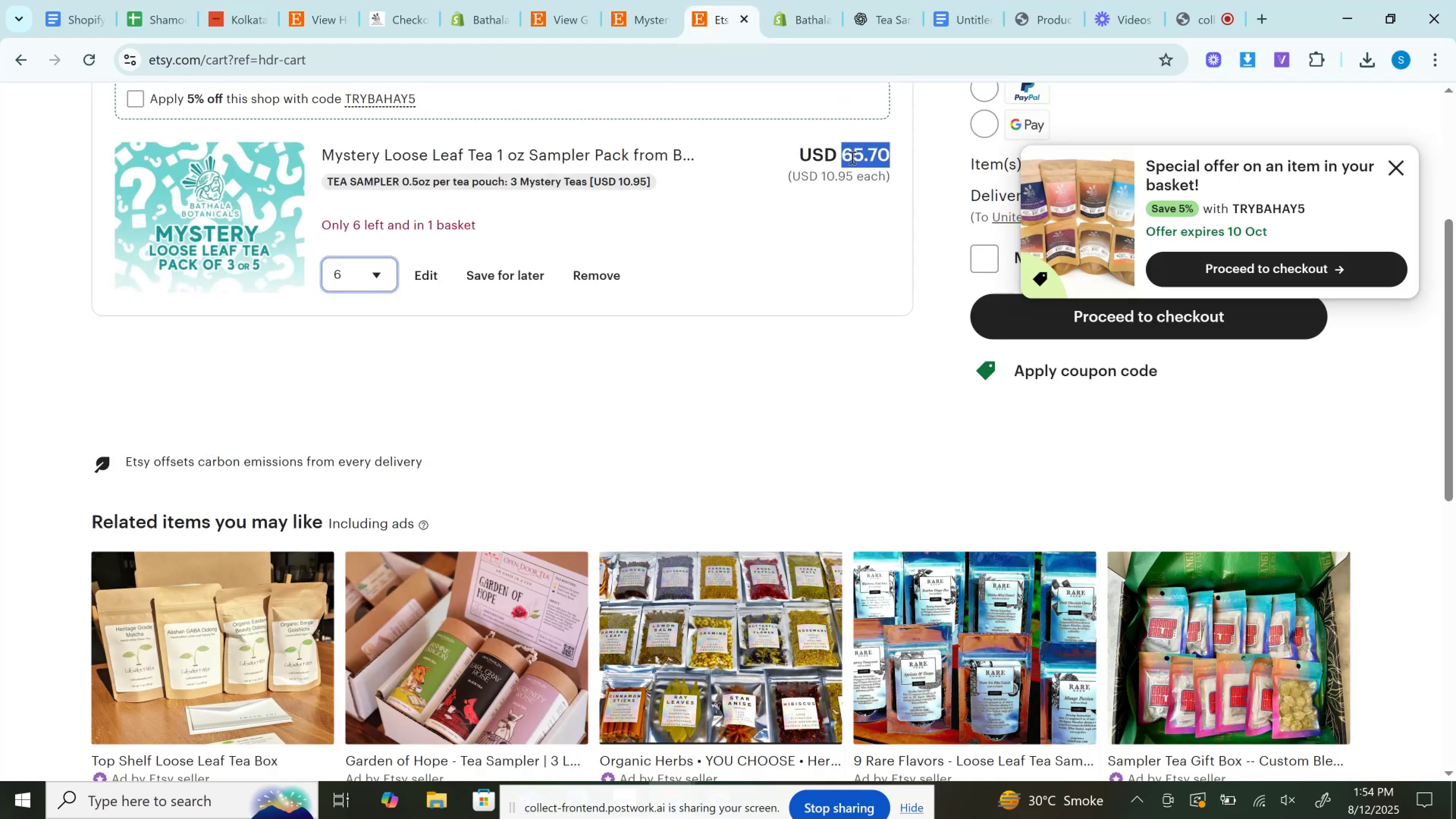 
key(Control+C)
 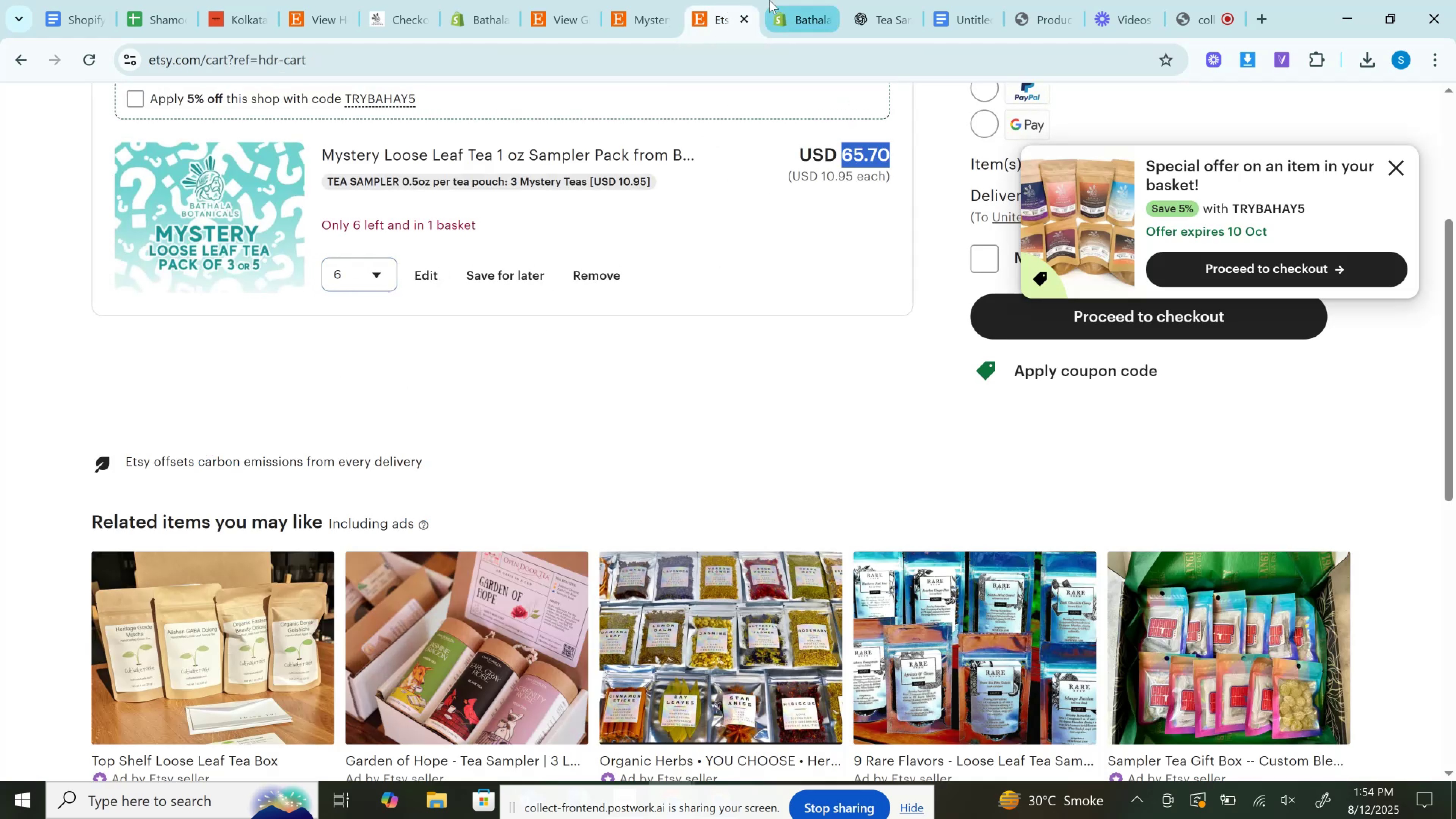 
left_click([769, 0])
 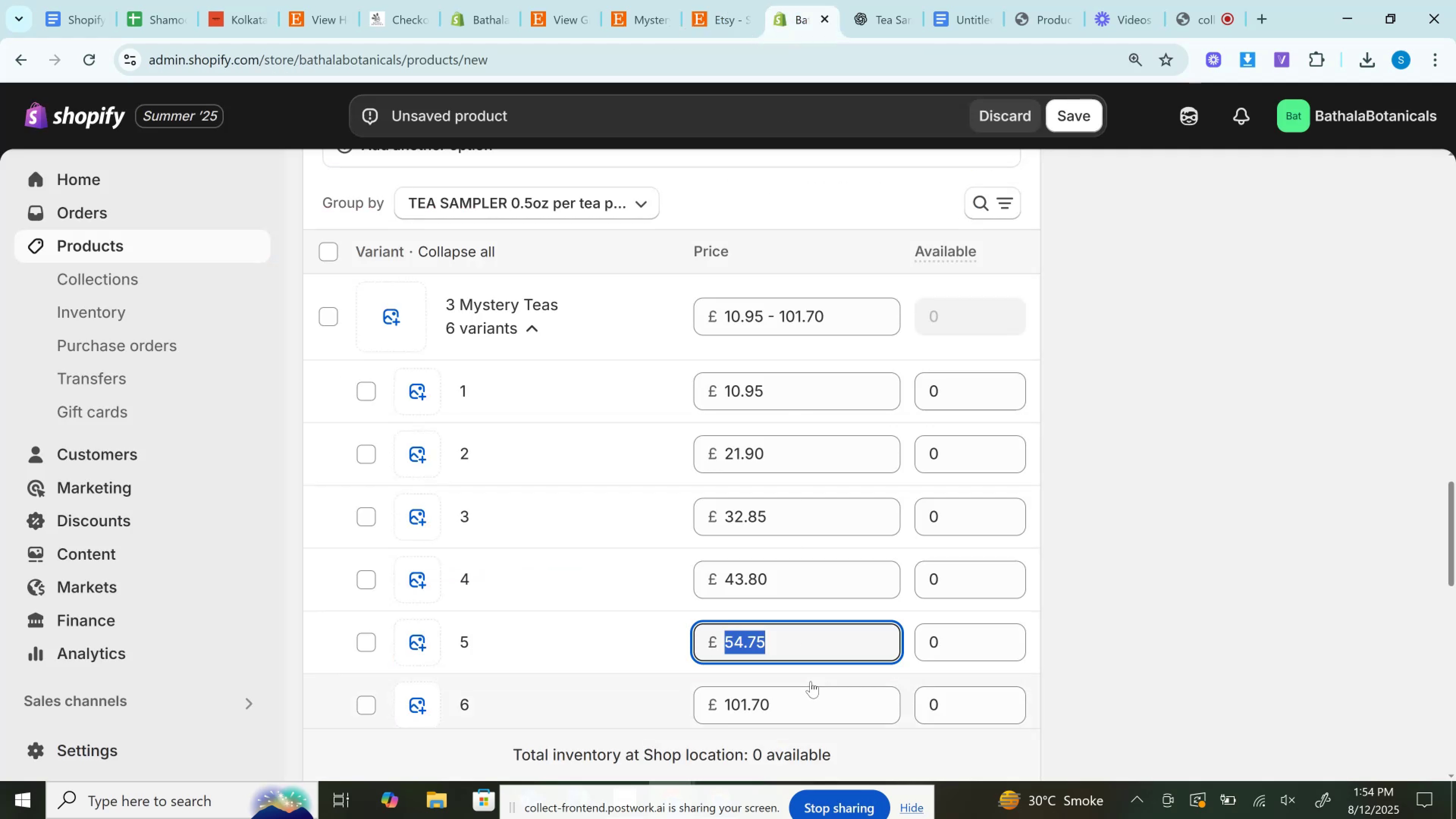 
left_click([790, 706])
 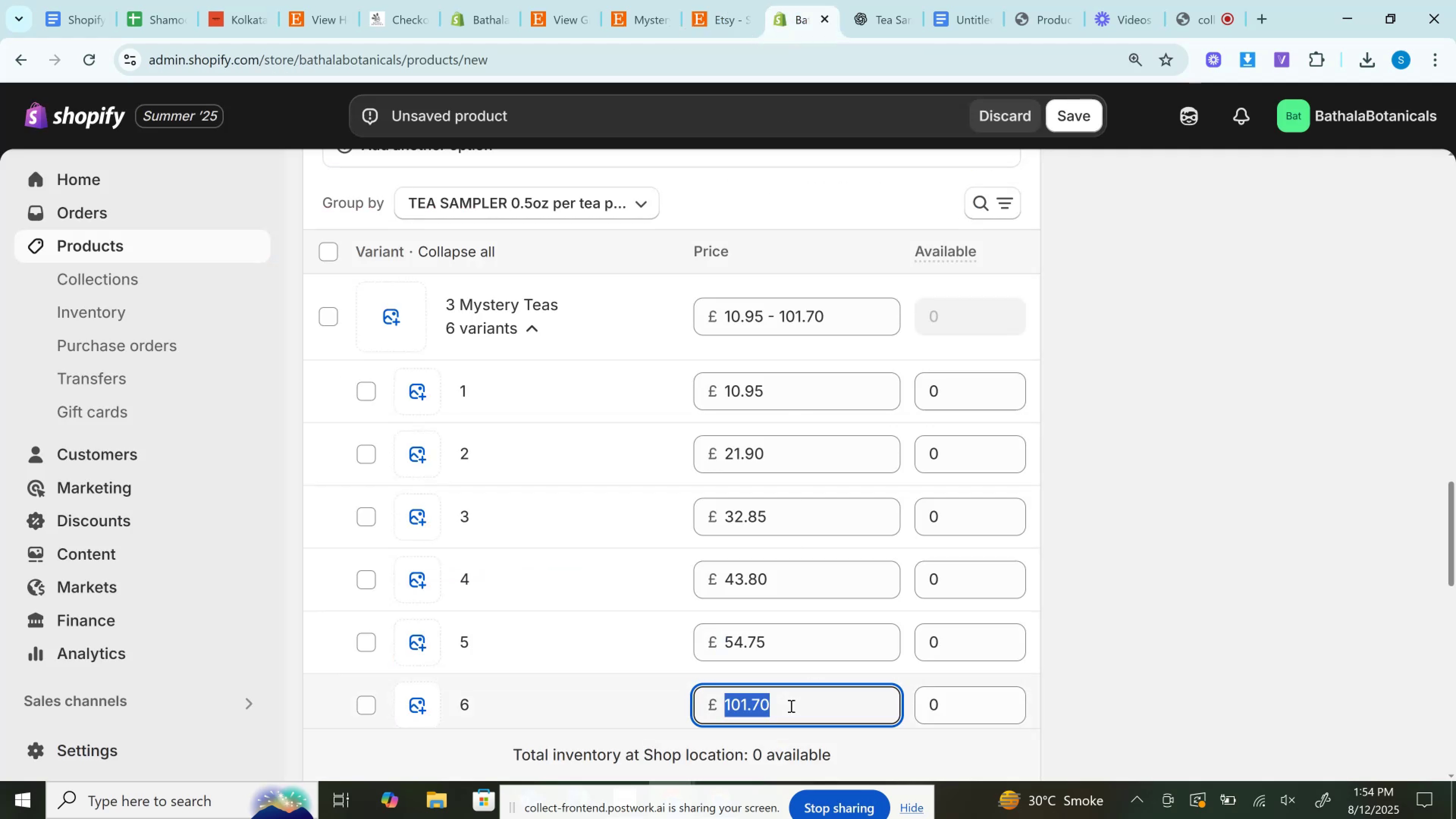 
key(Control+V)
 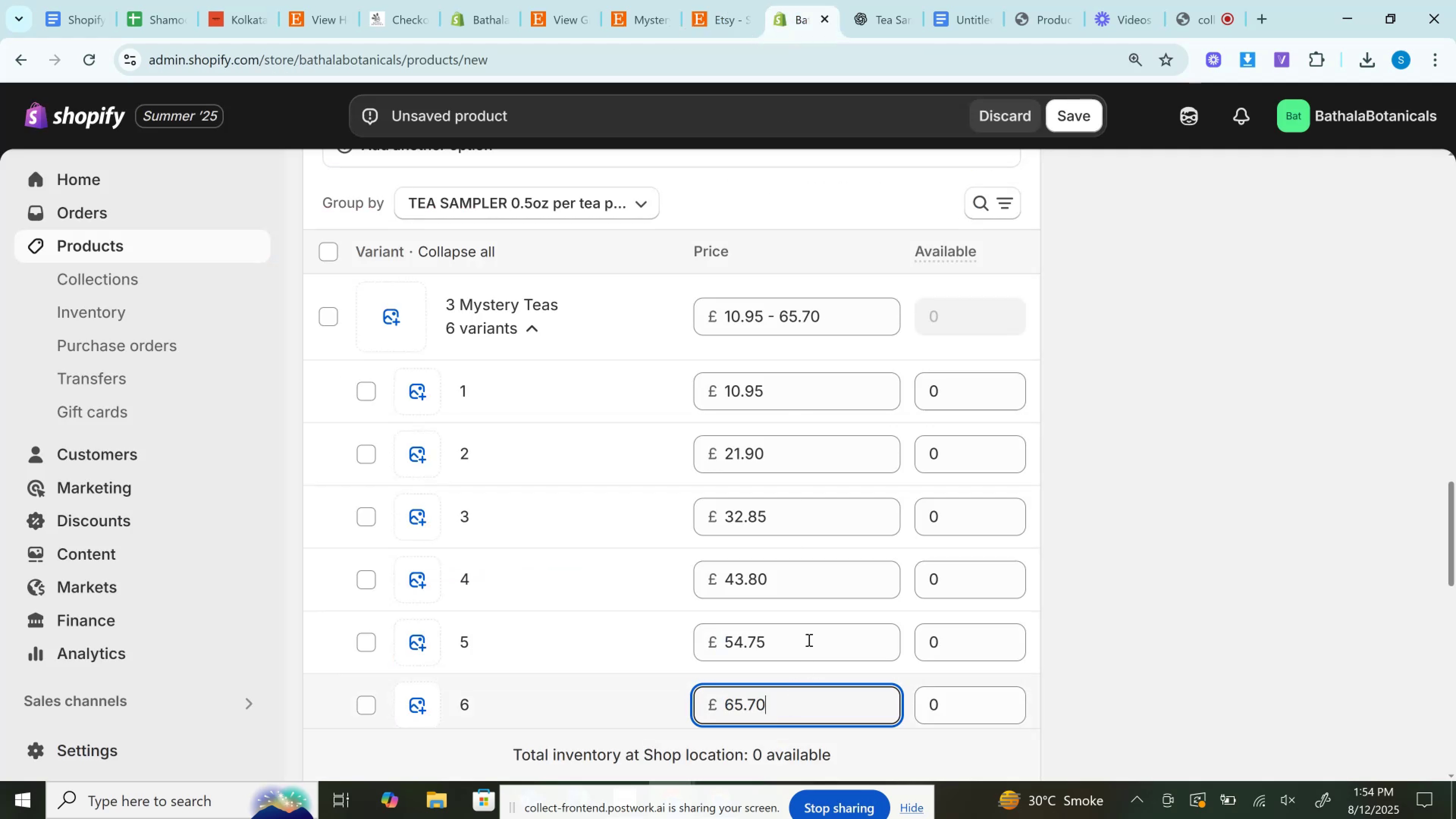 
scroll: coordinate [817, 596], scroll_direction: down, amount: 5.0
 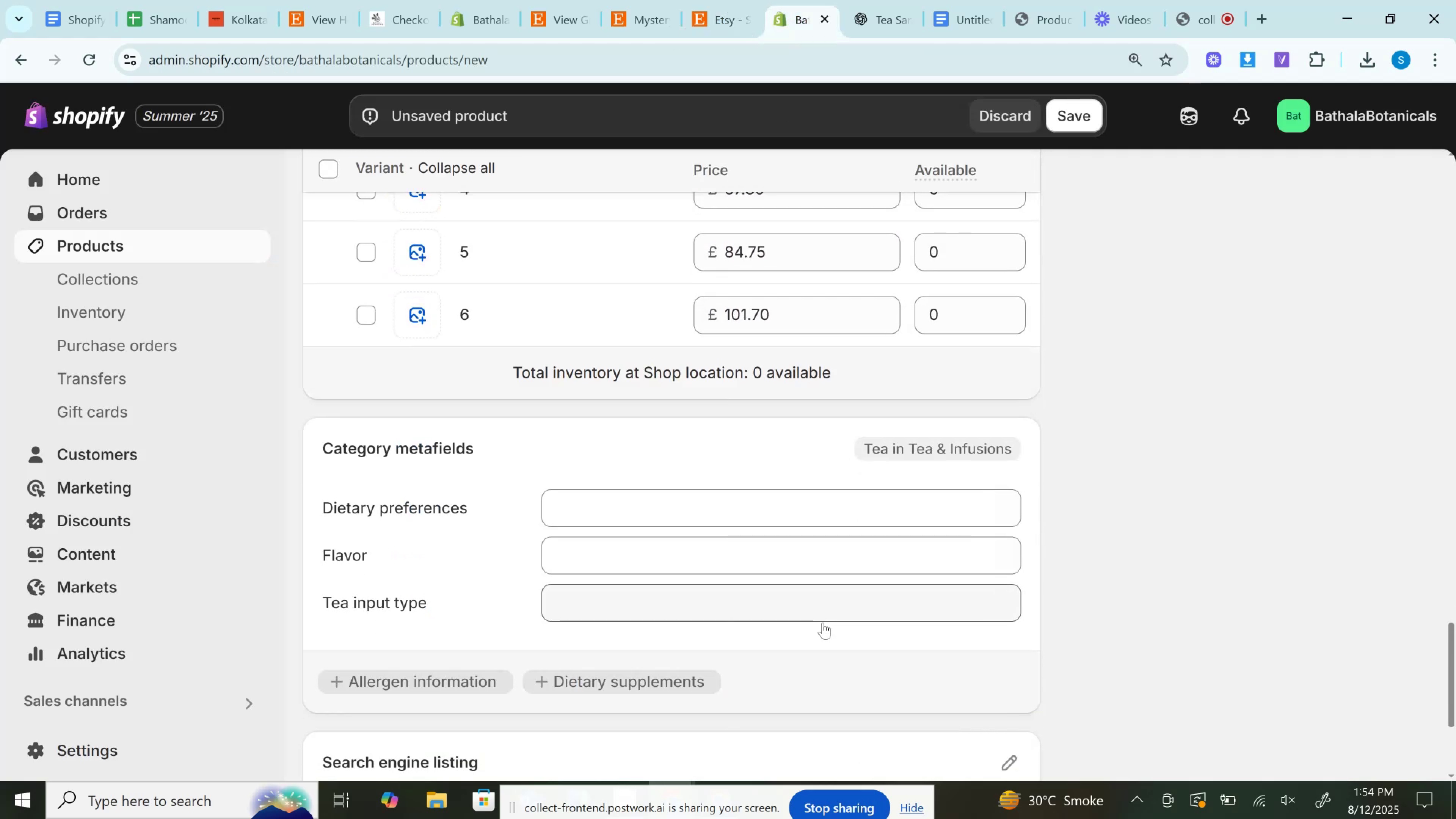 
scroll: coordinate [823, 623], scroll_direction: up, amount: 12.0
 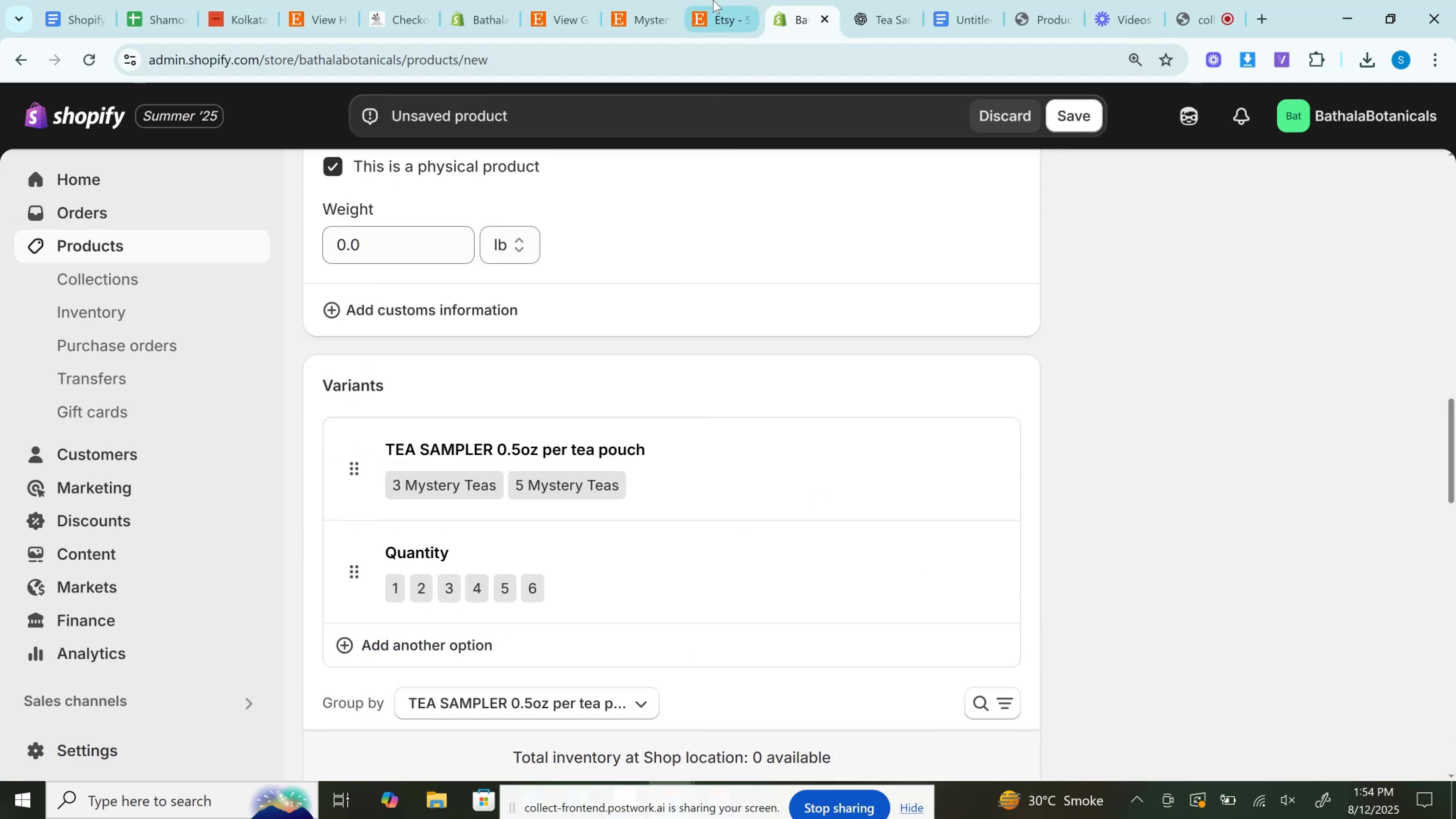 
left_click([713, 0])
 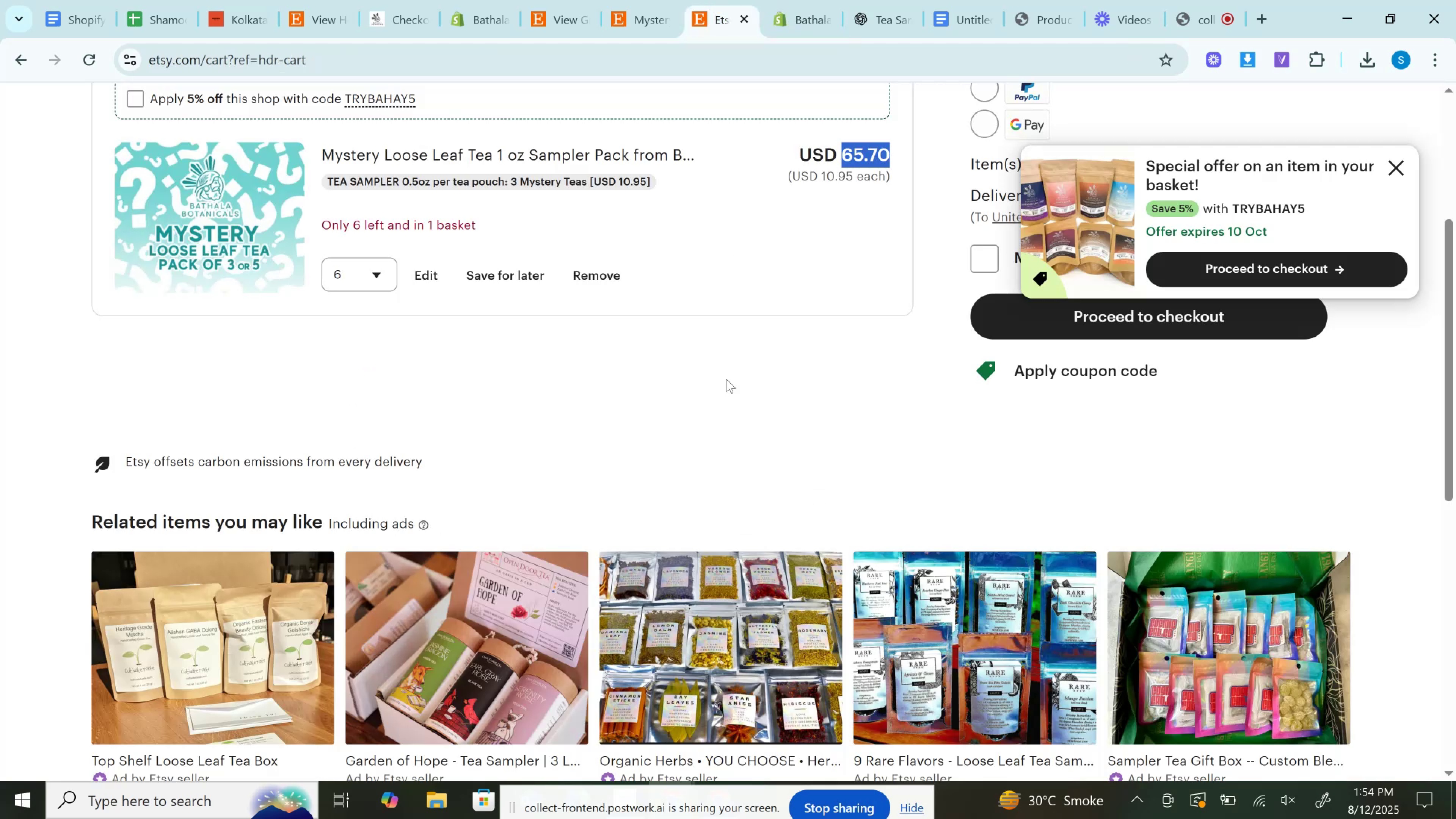 
scroll: coordinate [726, 388], scroll_direction: up, amount: 4.0
 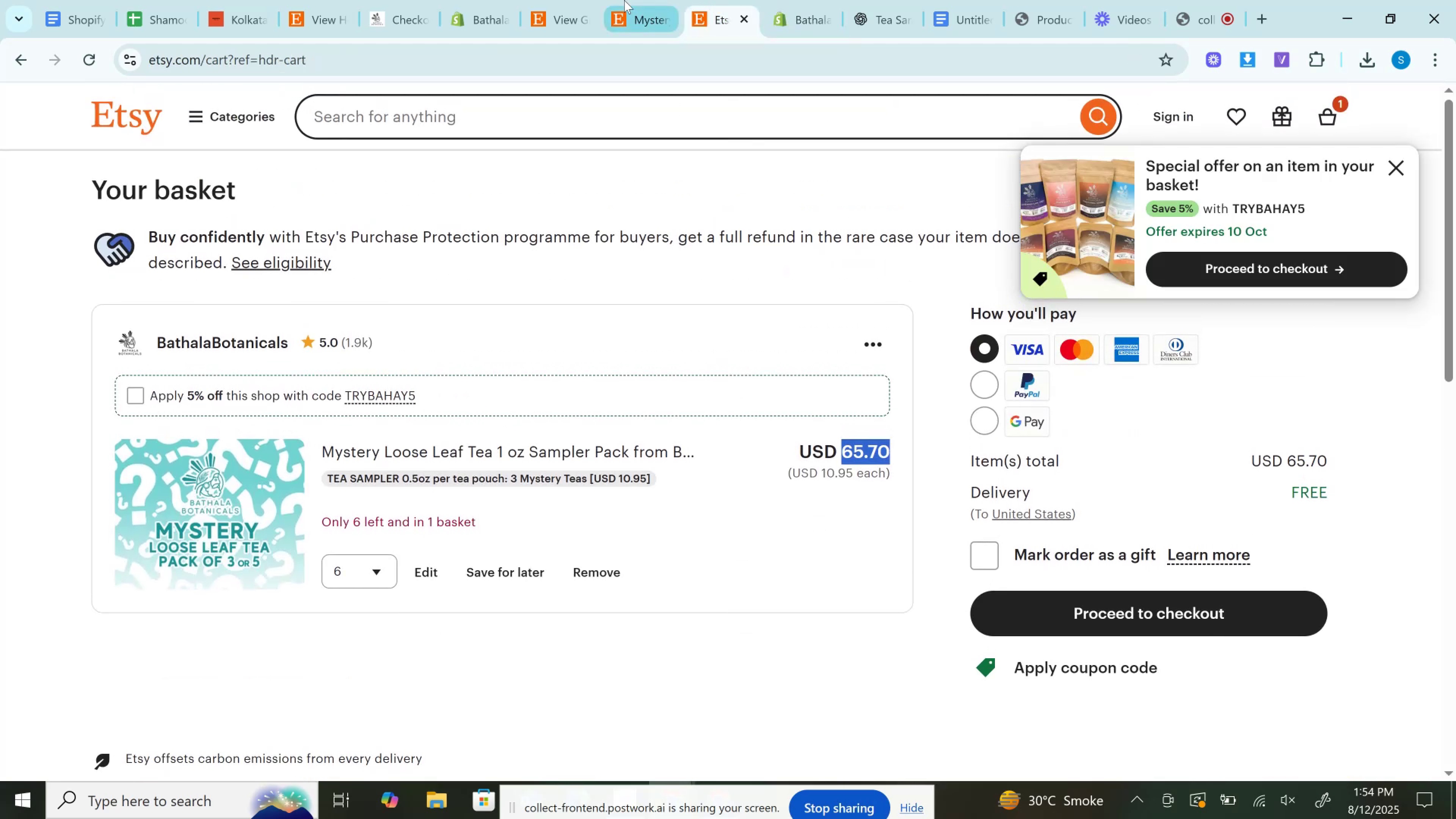 
left_click([624, 0])
 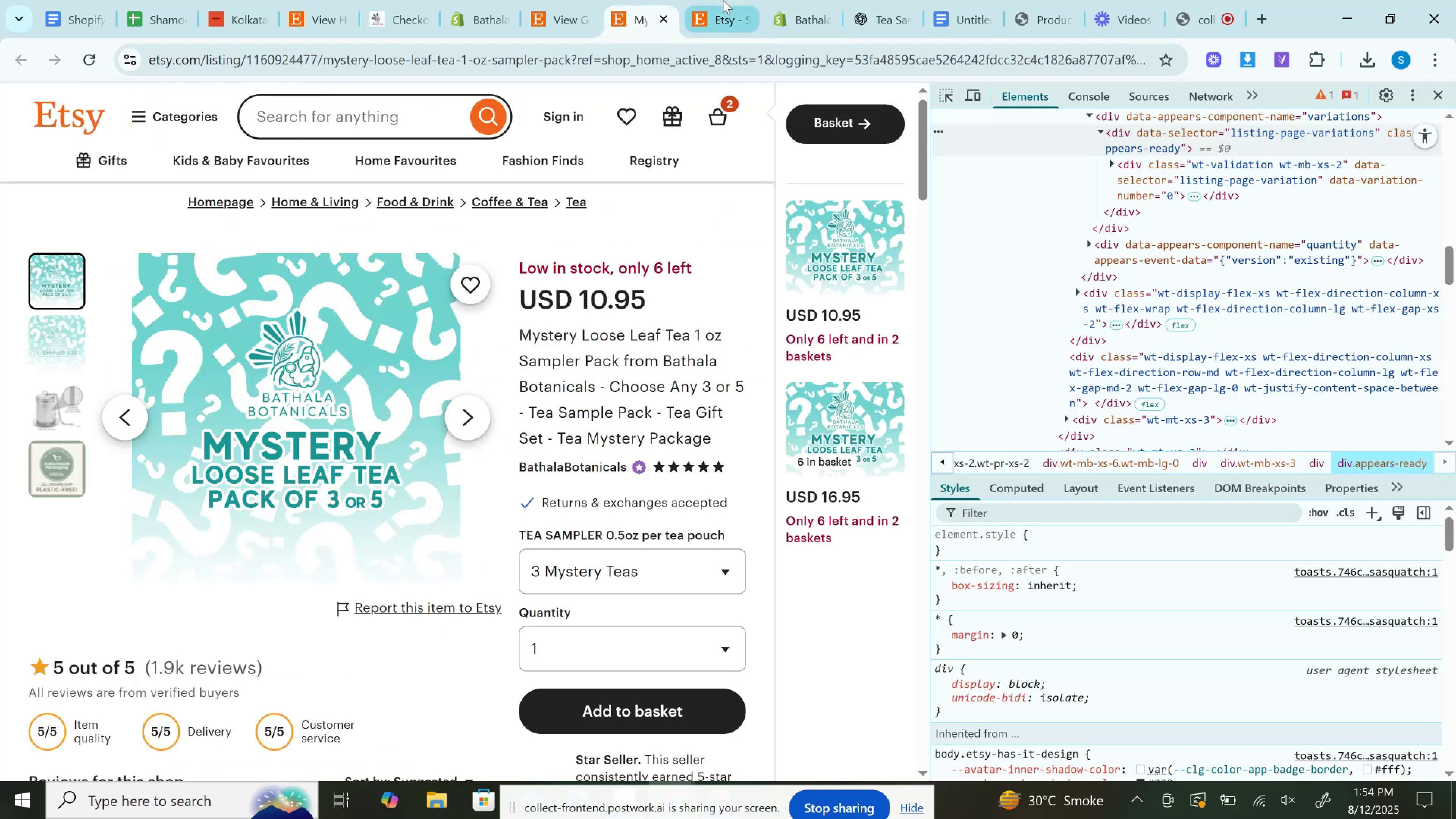 
left_click_drag(start_coordinate=[723, 0], to_coordinate=[924, 1])
 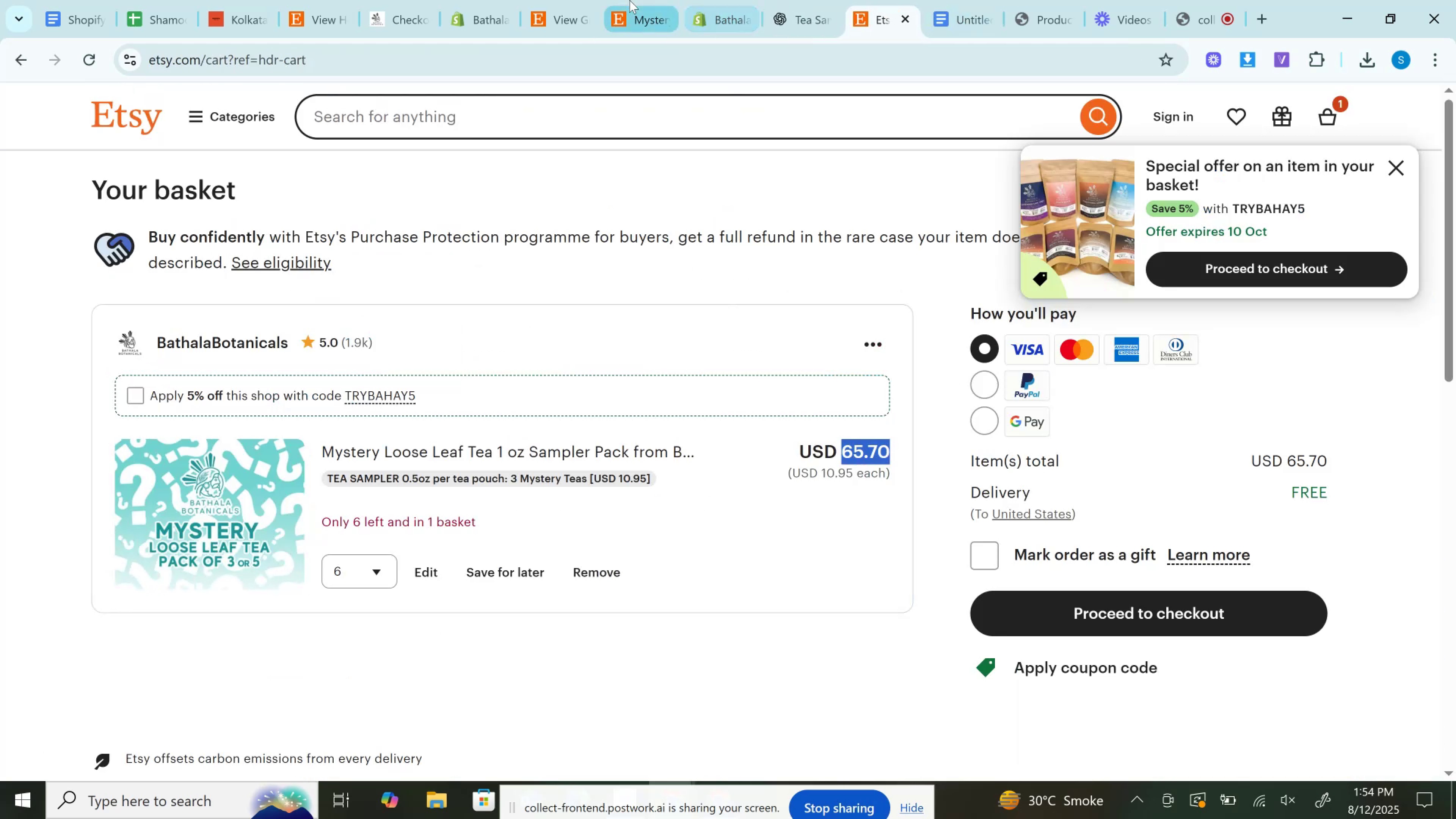 
left_click([629, 0])
 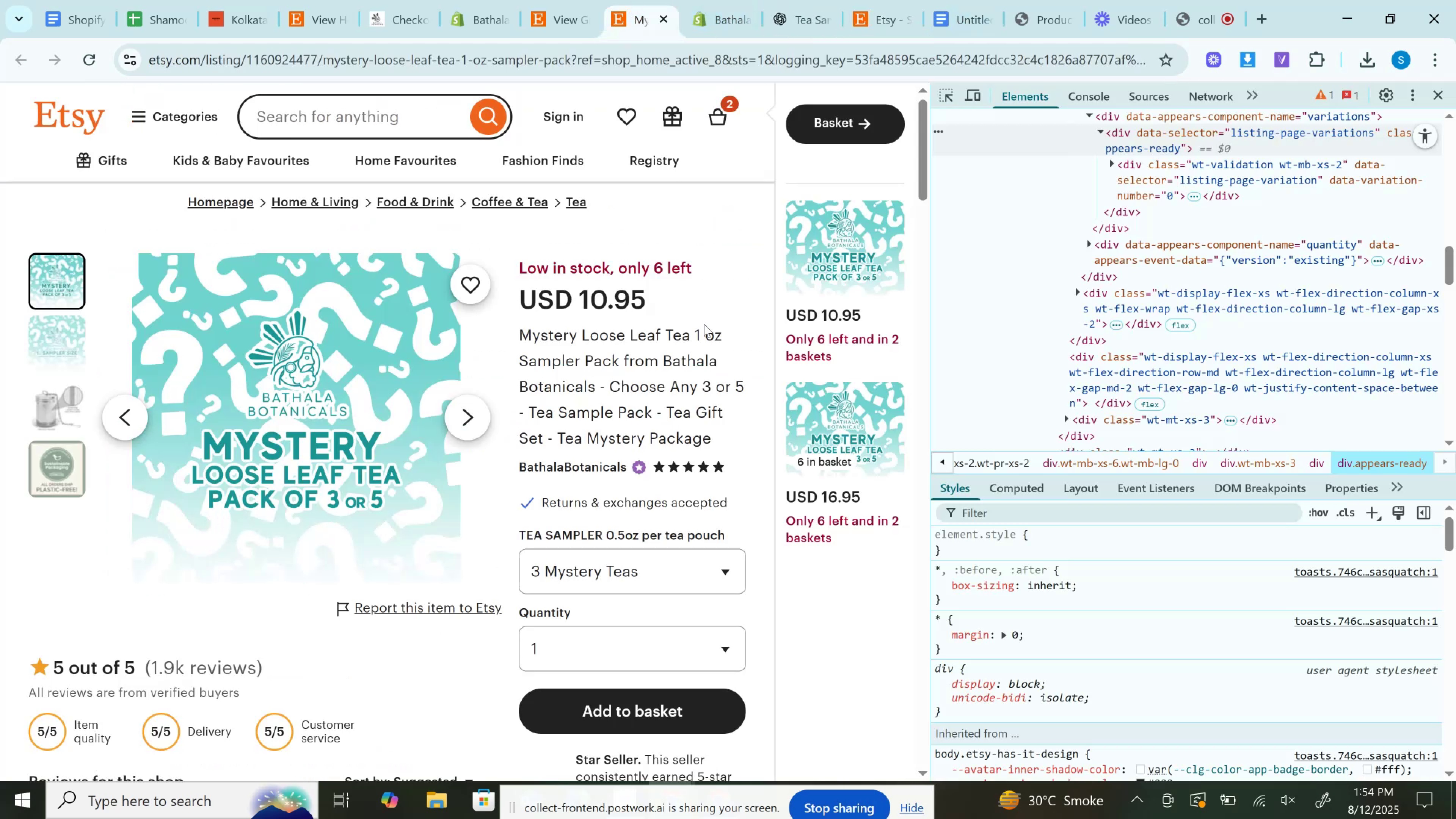 
scroll: coordinate [707, 355], scroll_direction: up, amount: 1.0
 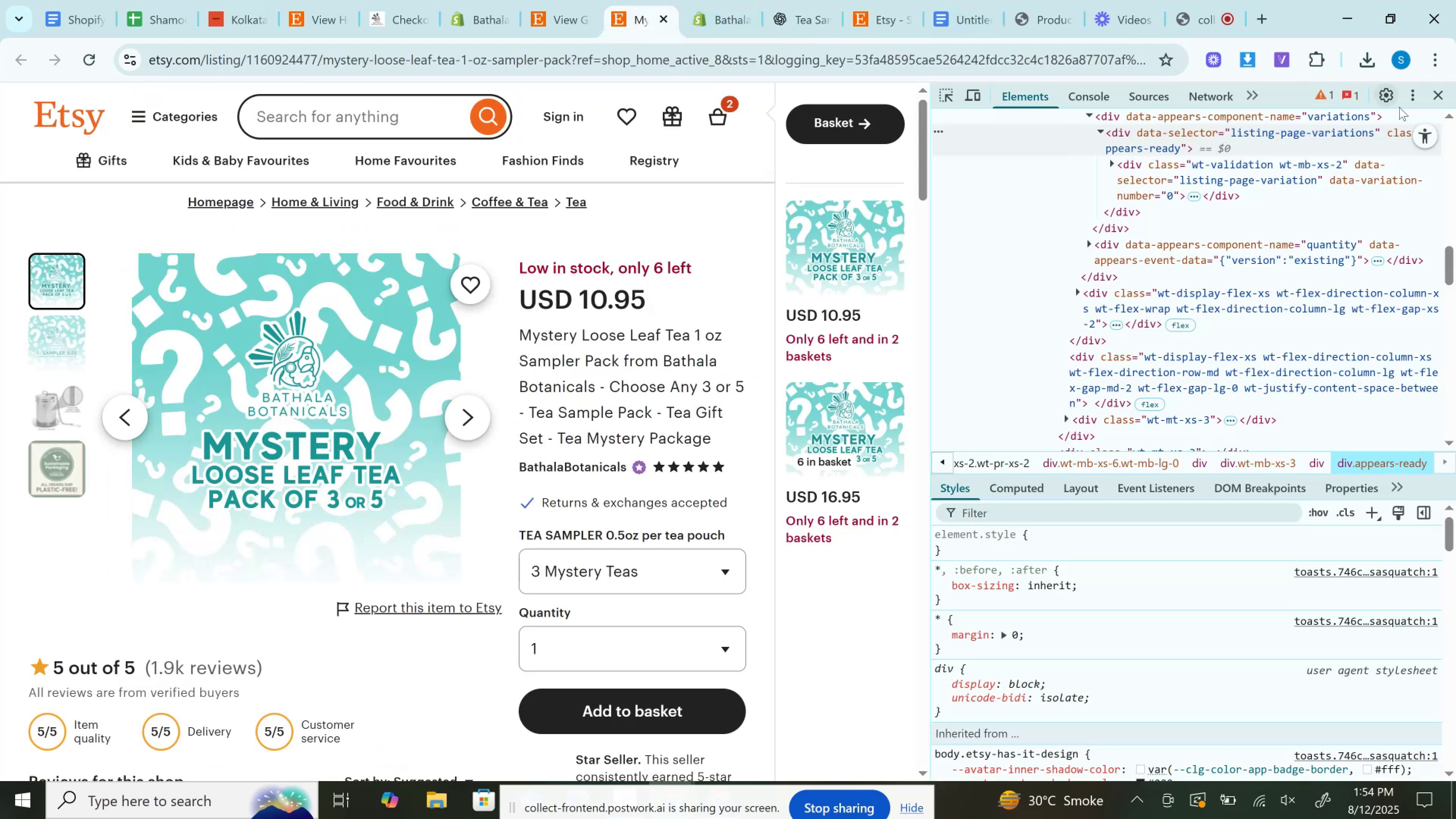 
left_click([1439, 97])
 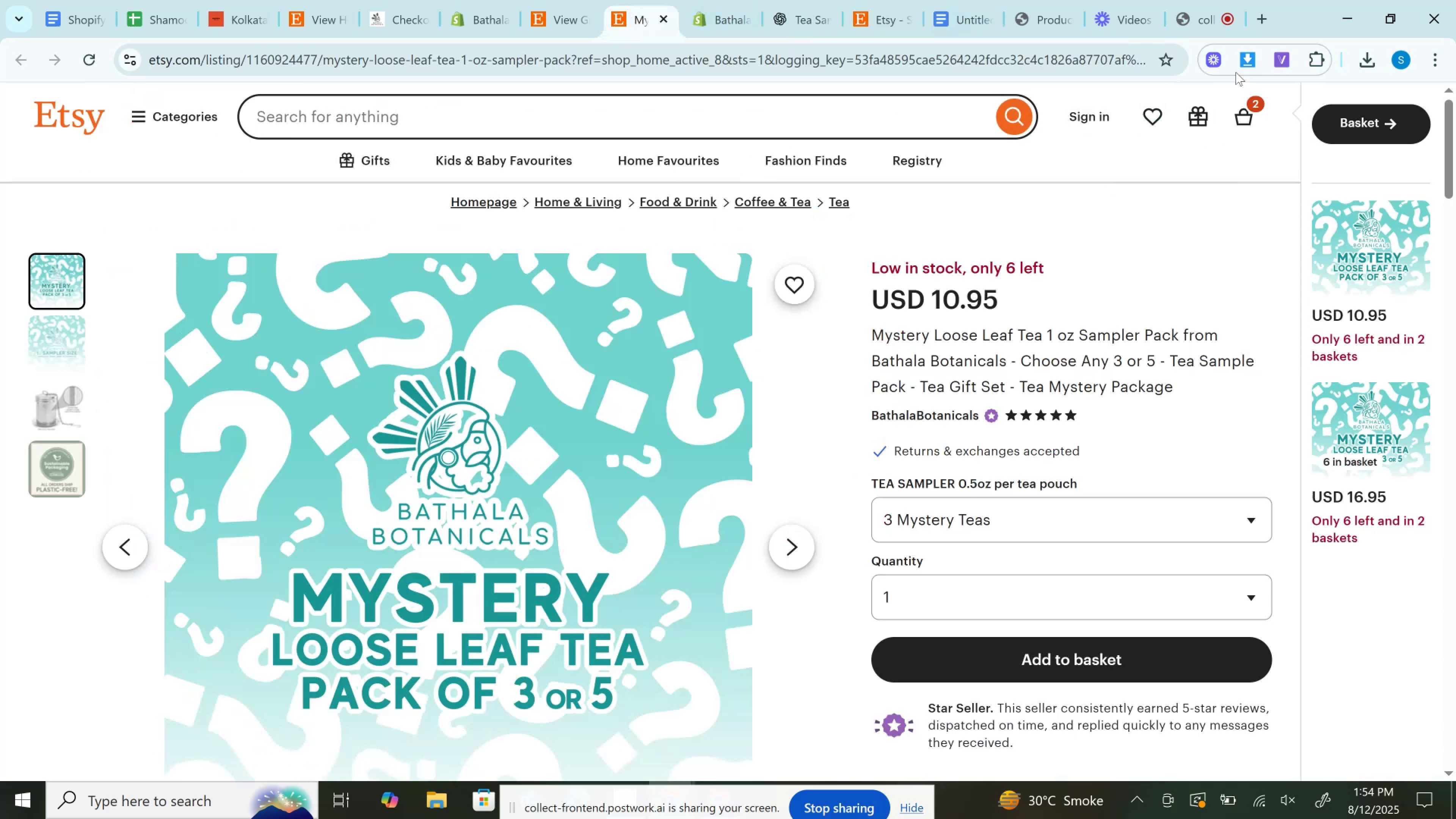 
left_click([1248, 59])
 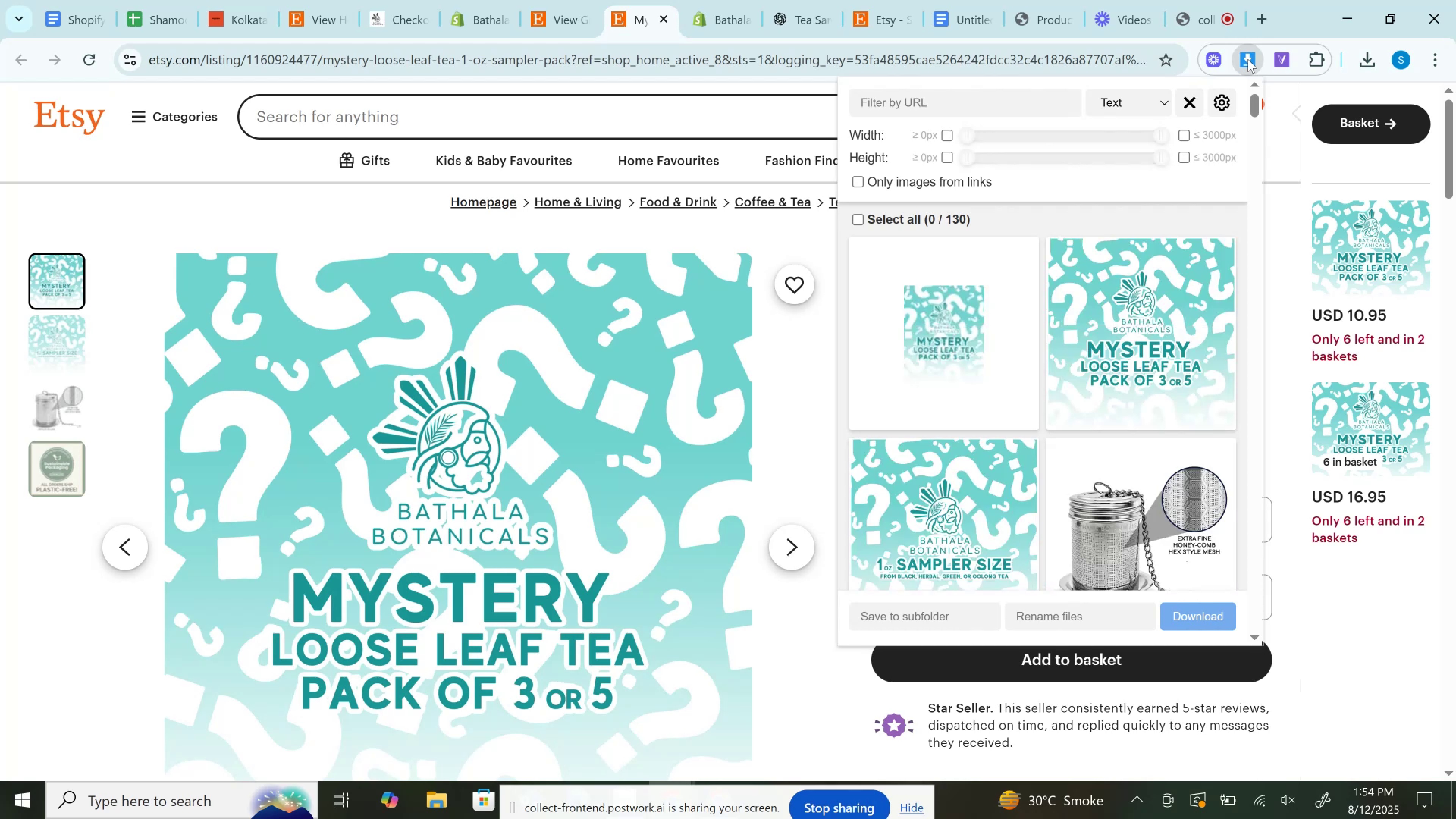 
wait(9.26)
 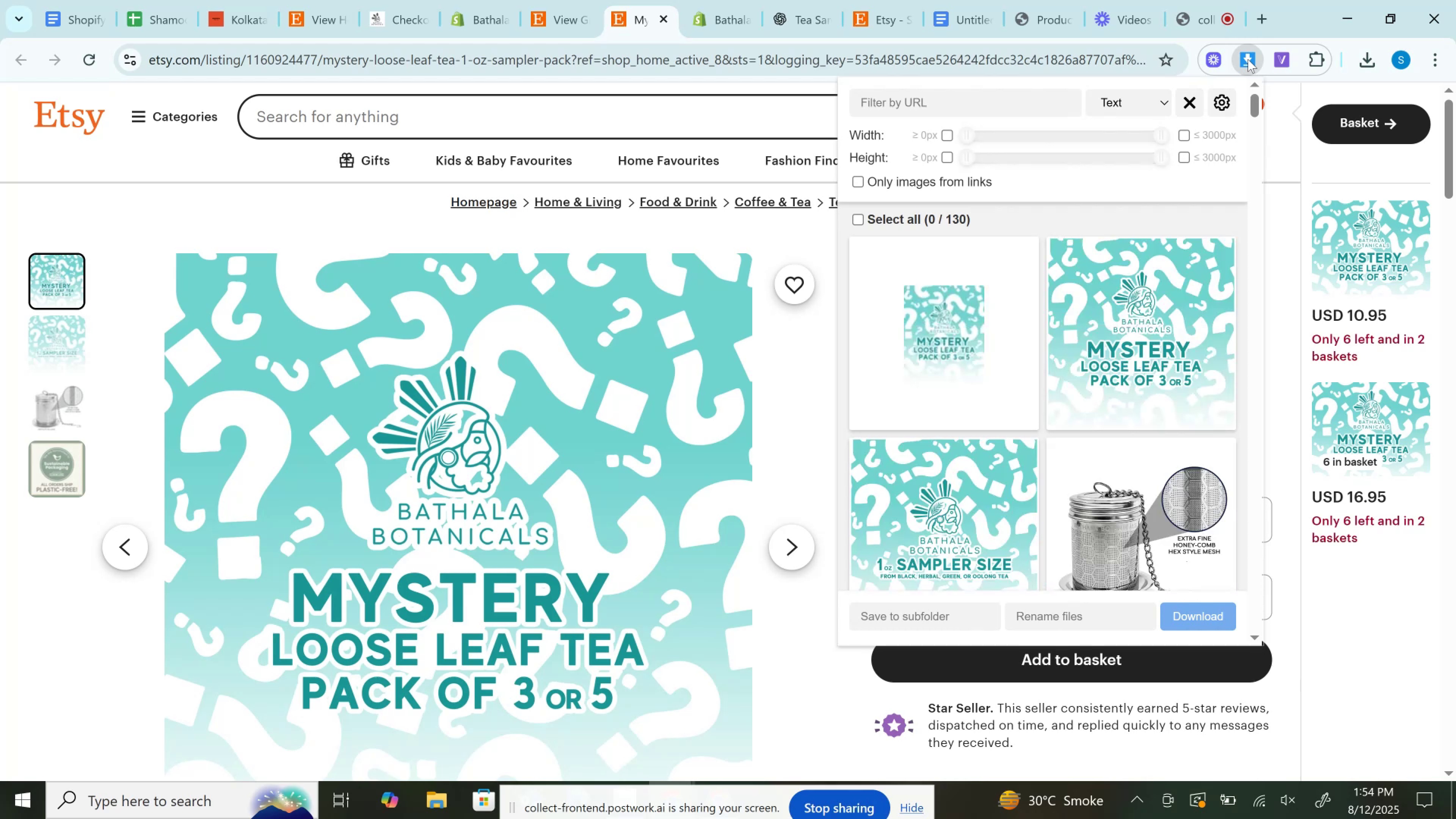 
left_click([1225, 255])
 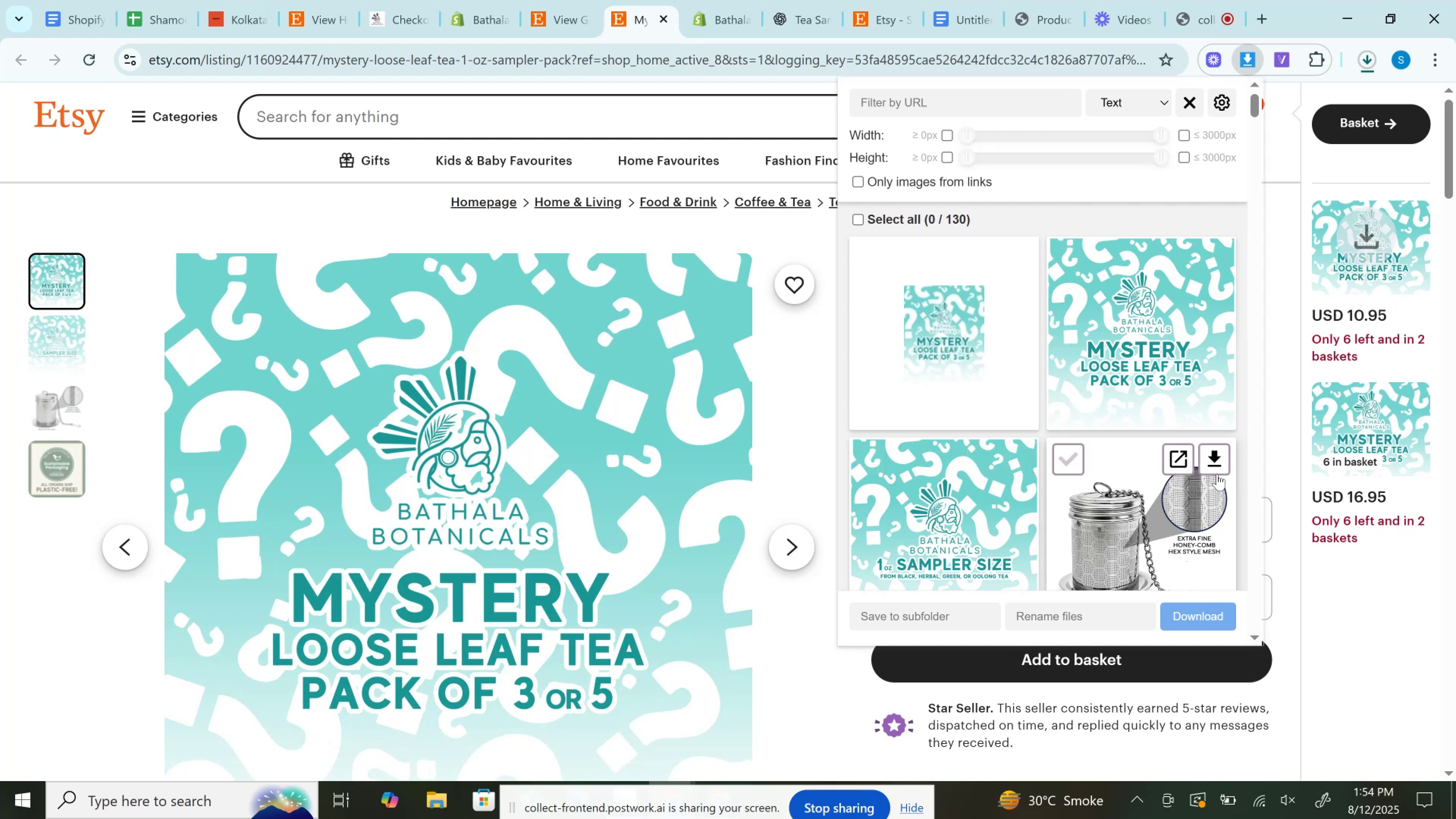 
left_click([1217, 474])
 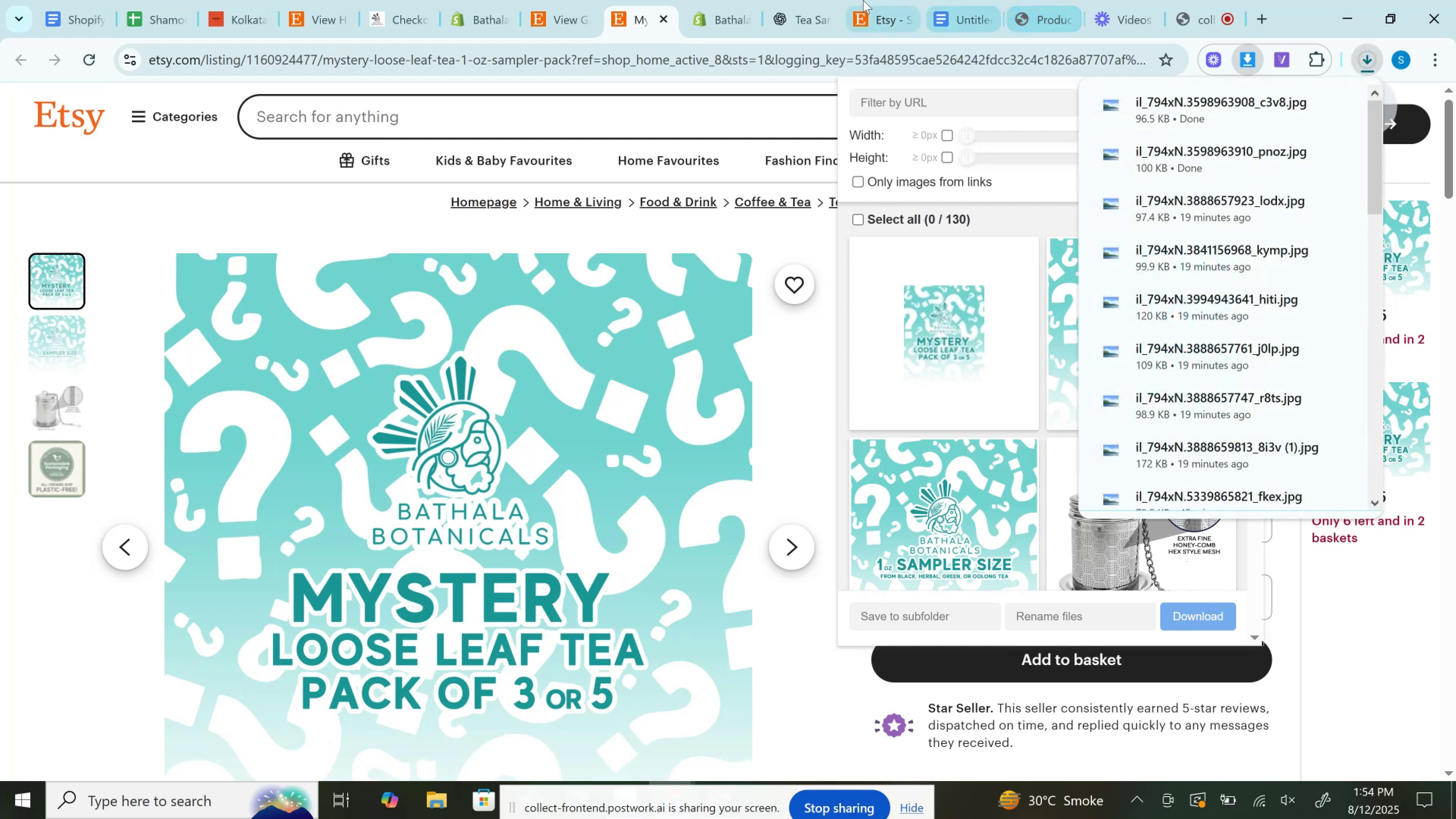 
left_click([709, 0])
 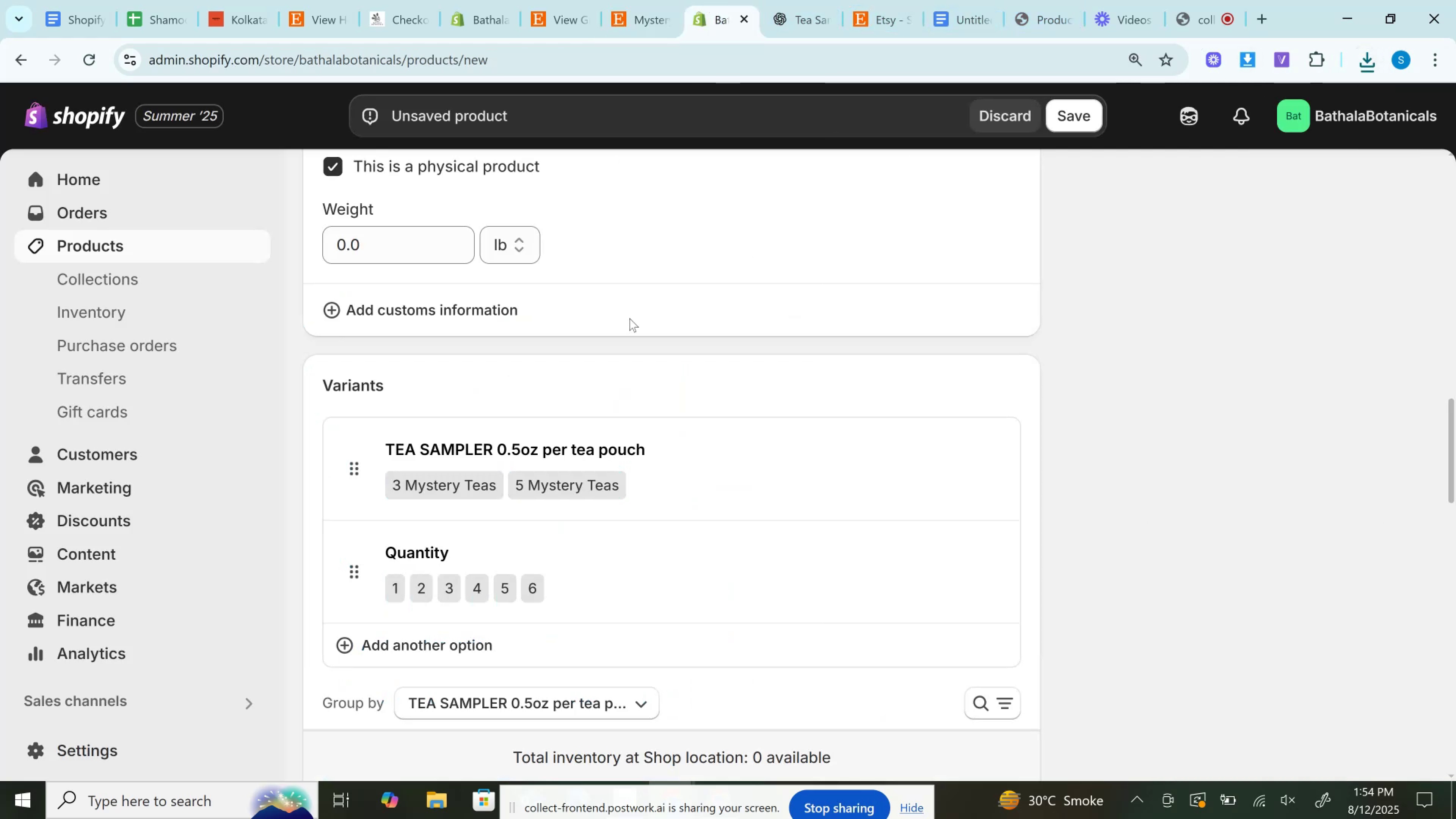 
scroll: coordinate [698, 425], scroll_direction: up, amount: 13.0
 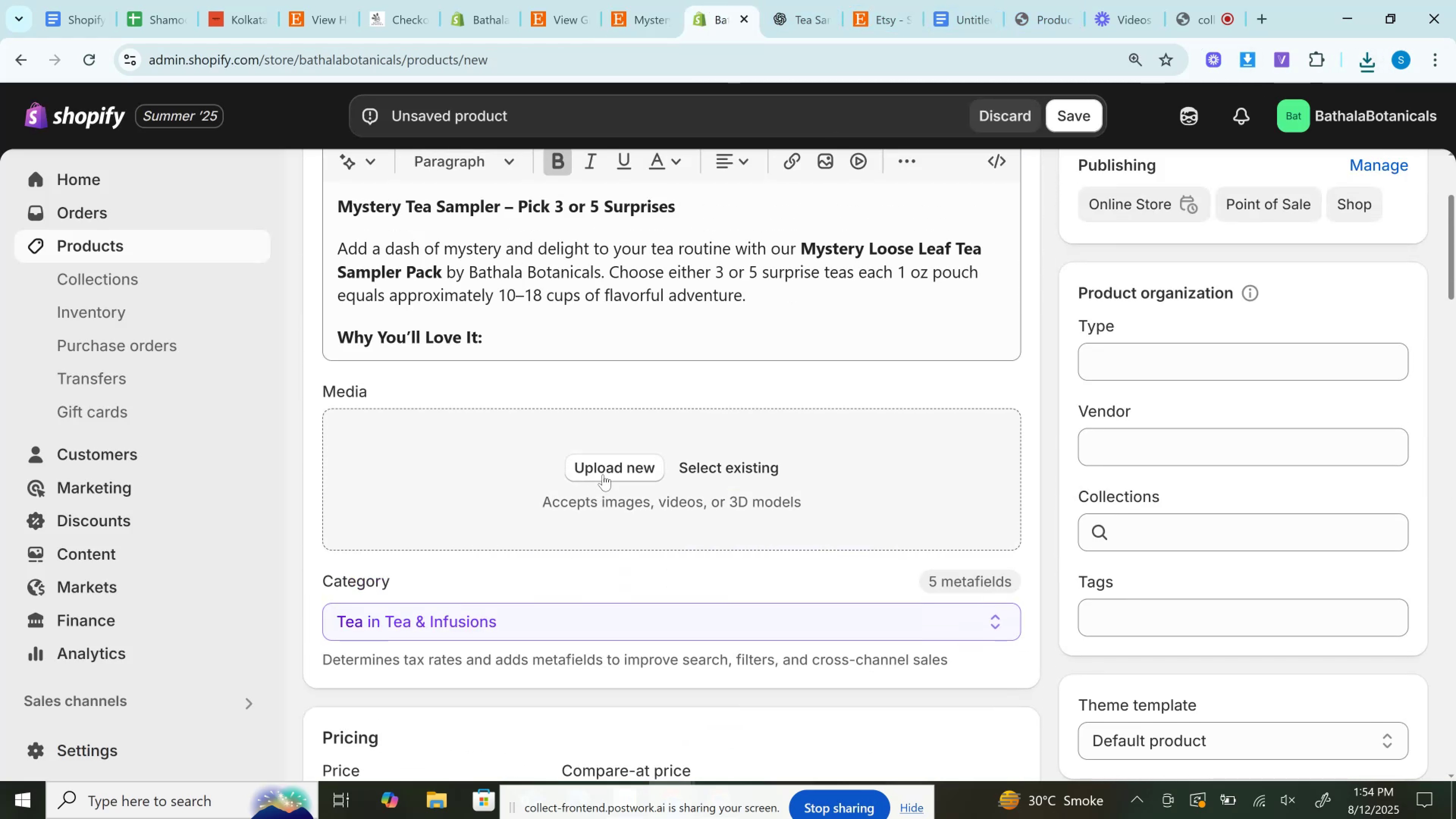 
left_click([604, 471])
 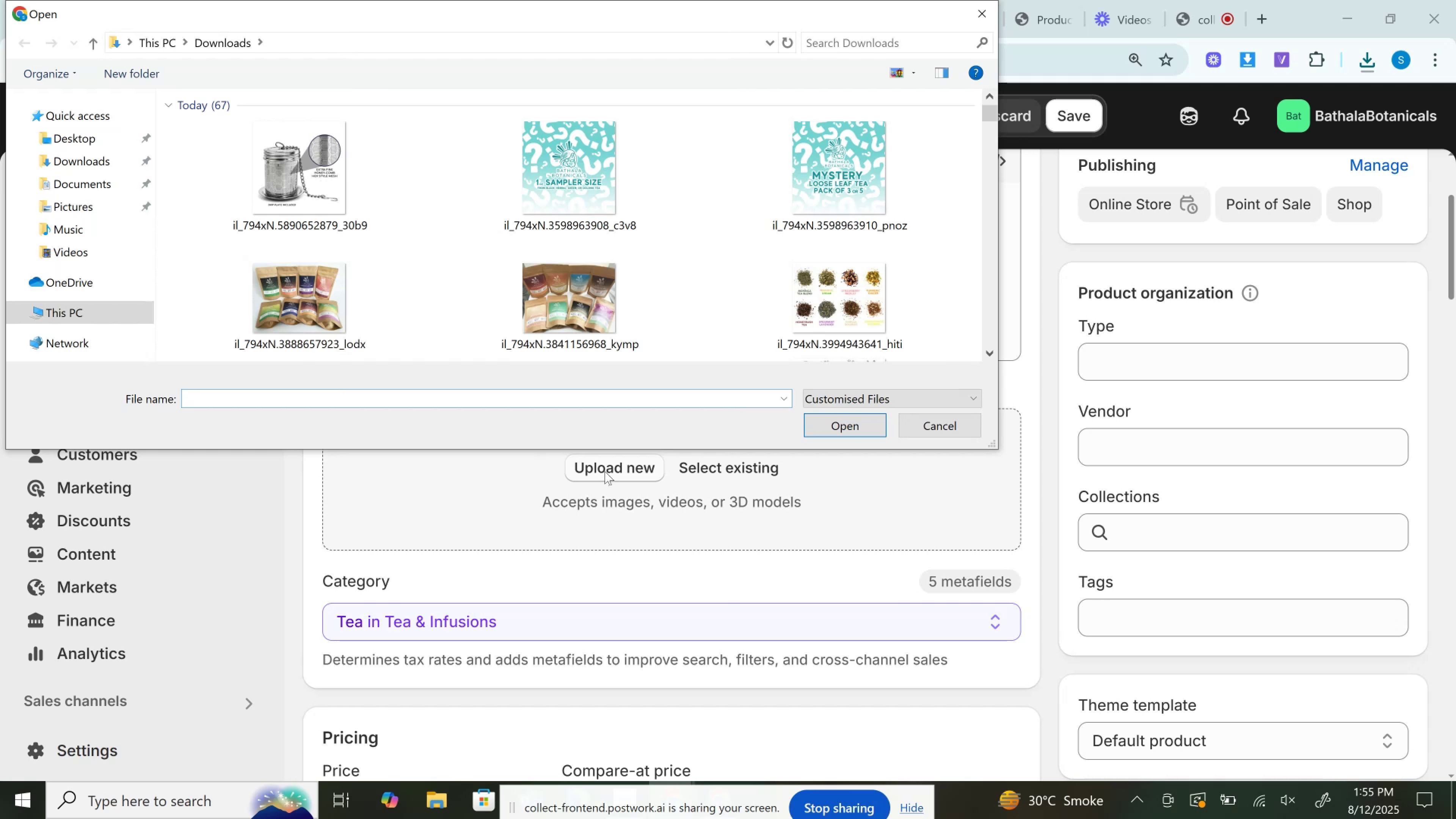 
hold_key(key=ControlLeft, duration=1.41)
left_click([805, 187])
 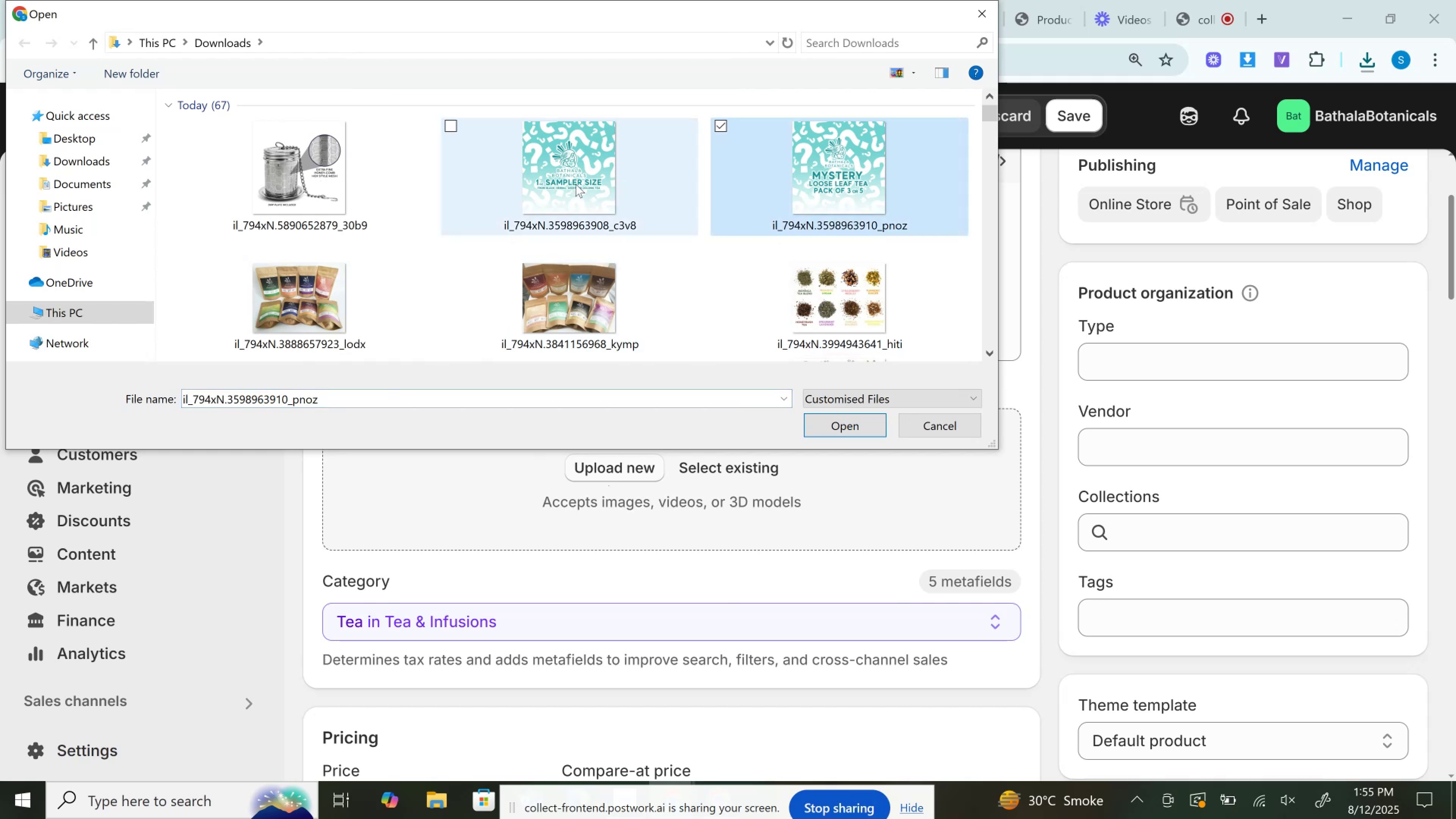 
double_click([576, 184])
 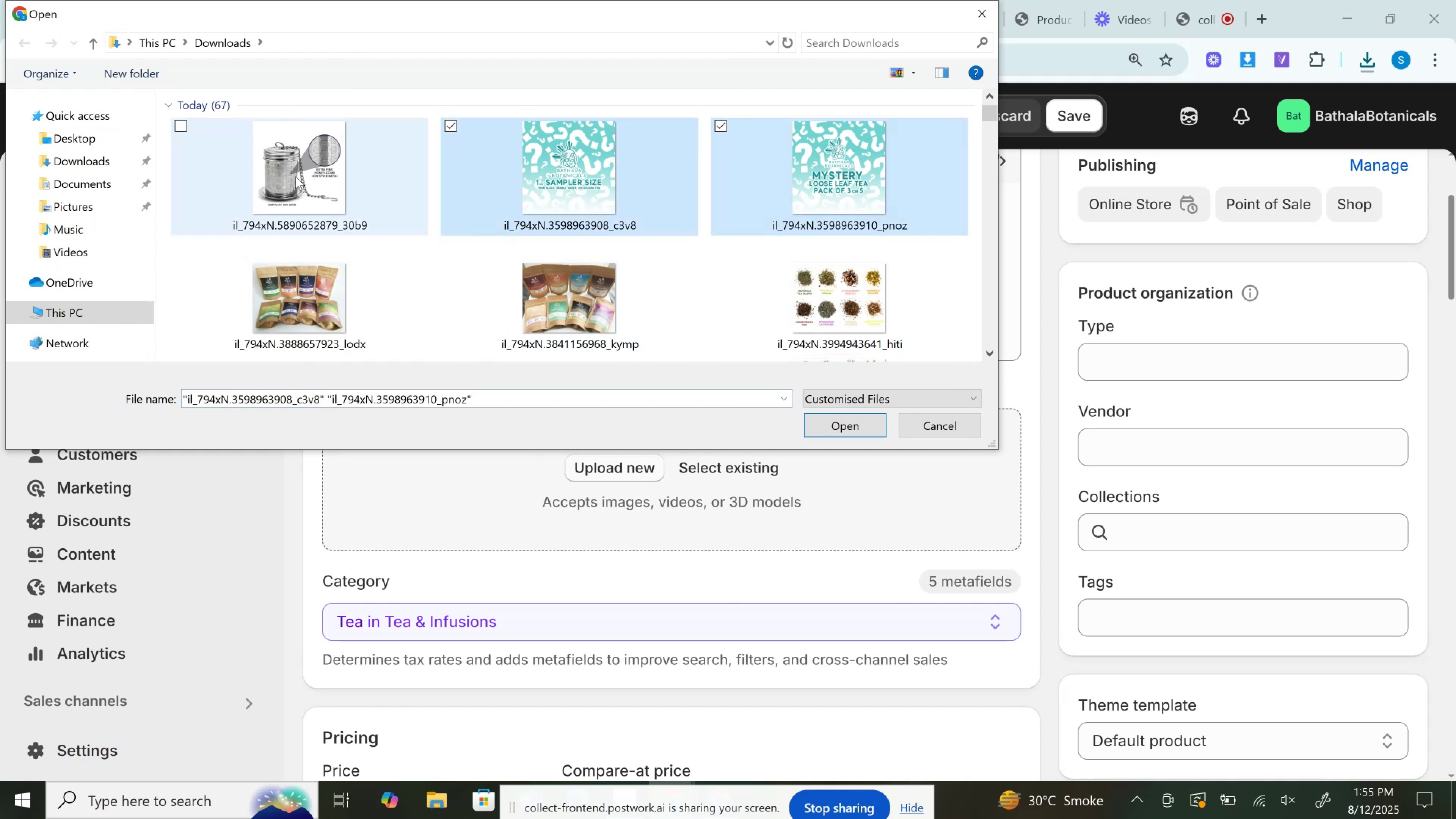 
left_click([295, 176])
 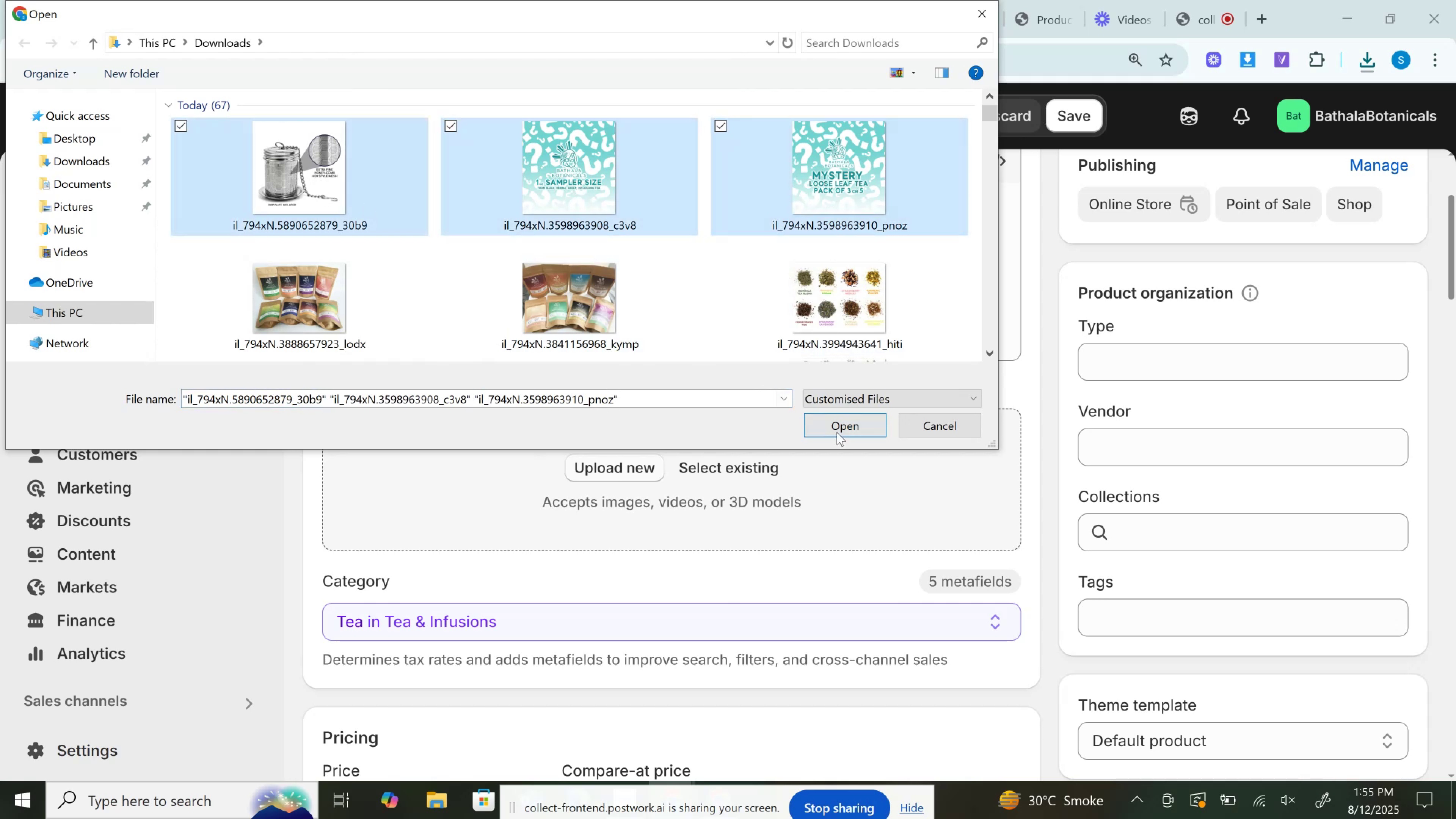 
left_click([840, 431])
 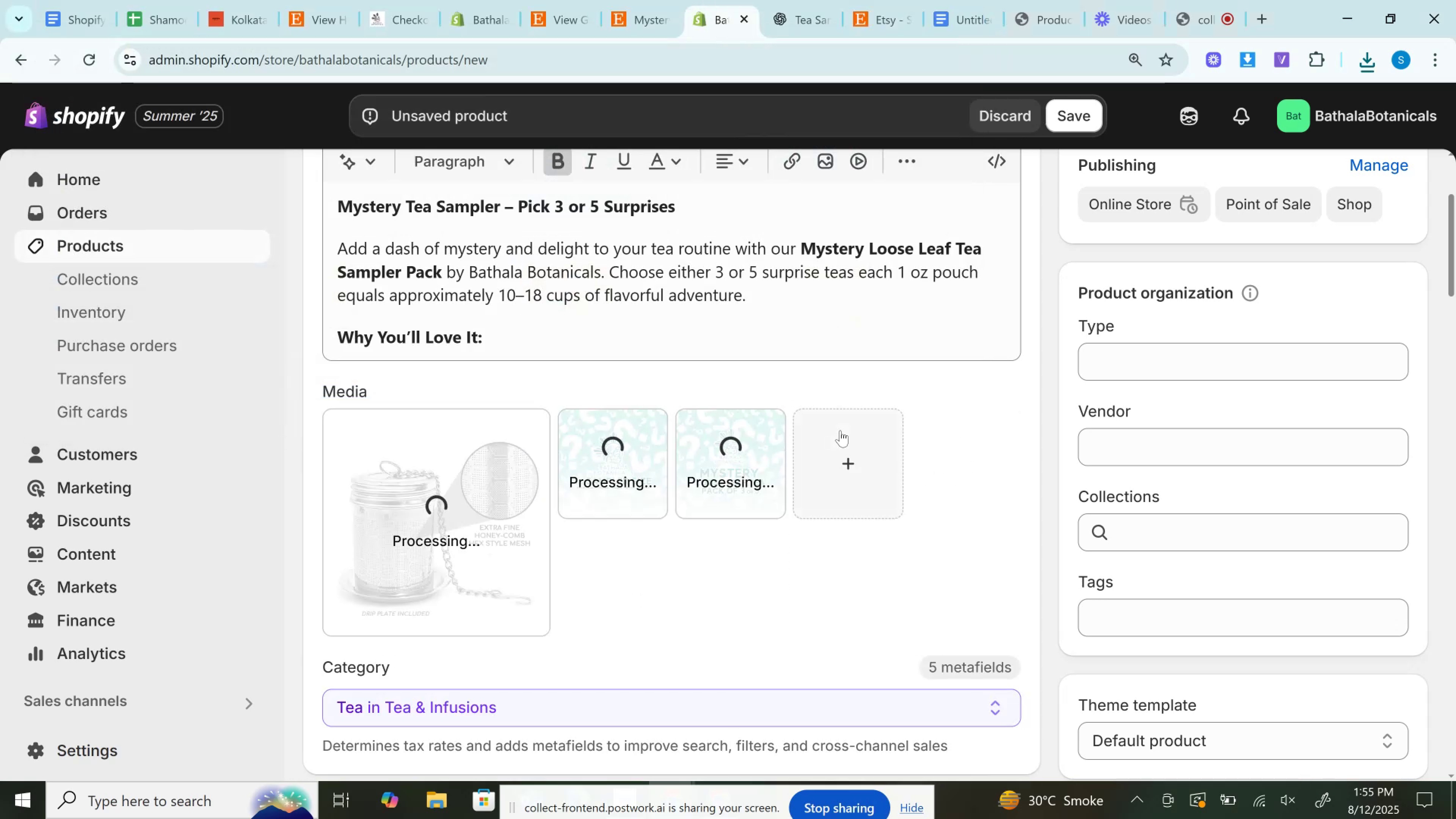 
left_click_drag(start_coordinate=[728, 477], to_coordinate=[458, 513])
 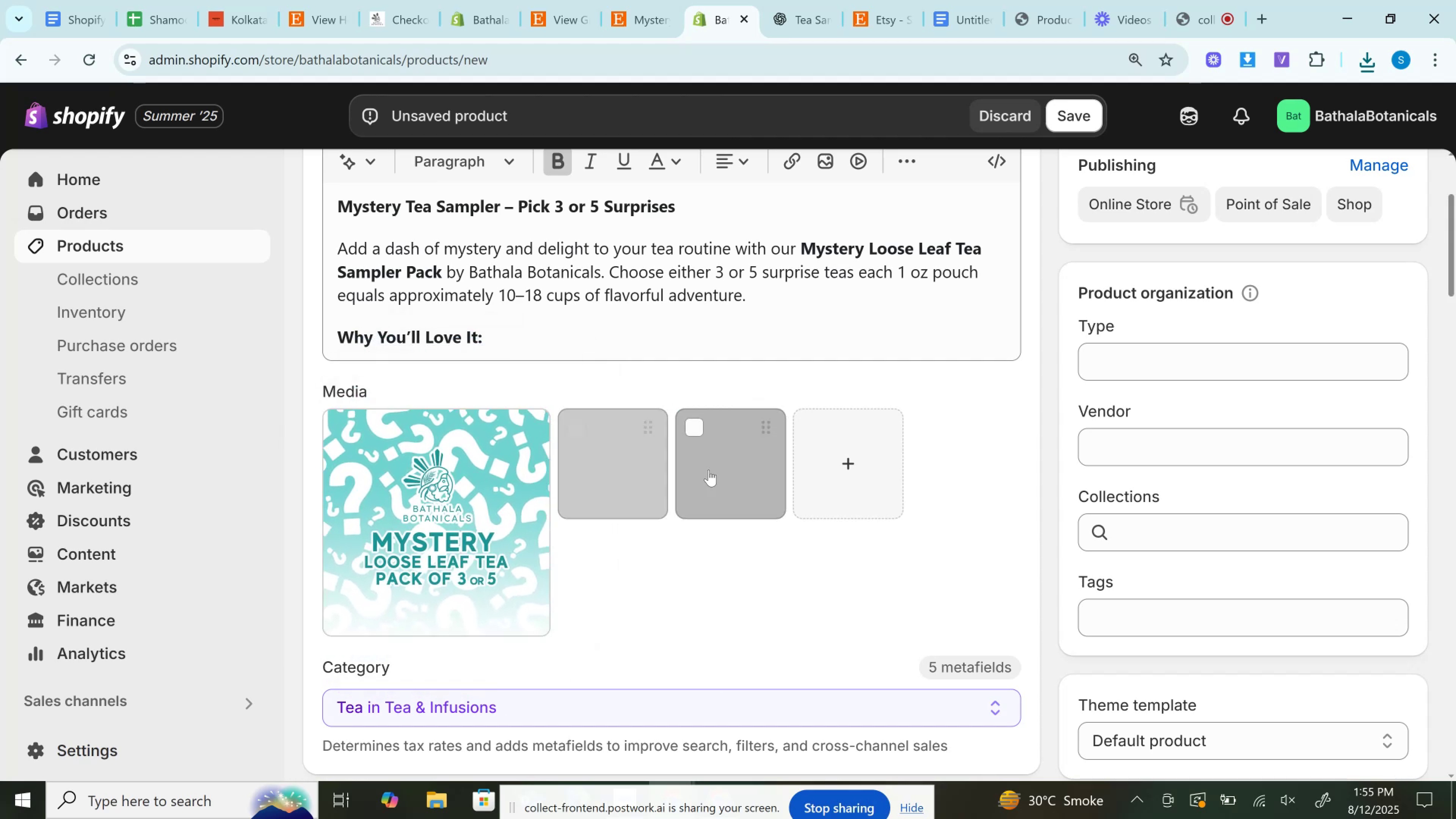 
left_click_drag(start_coordinate=[720, 472], to_coordinate=[586, 469])
 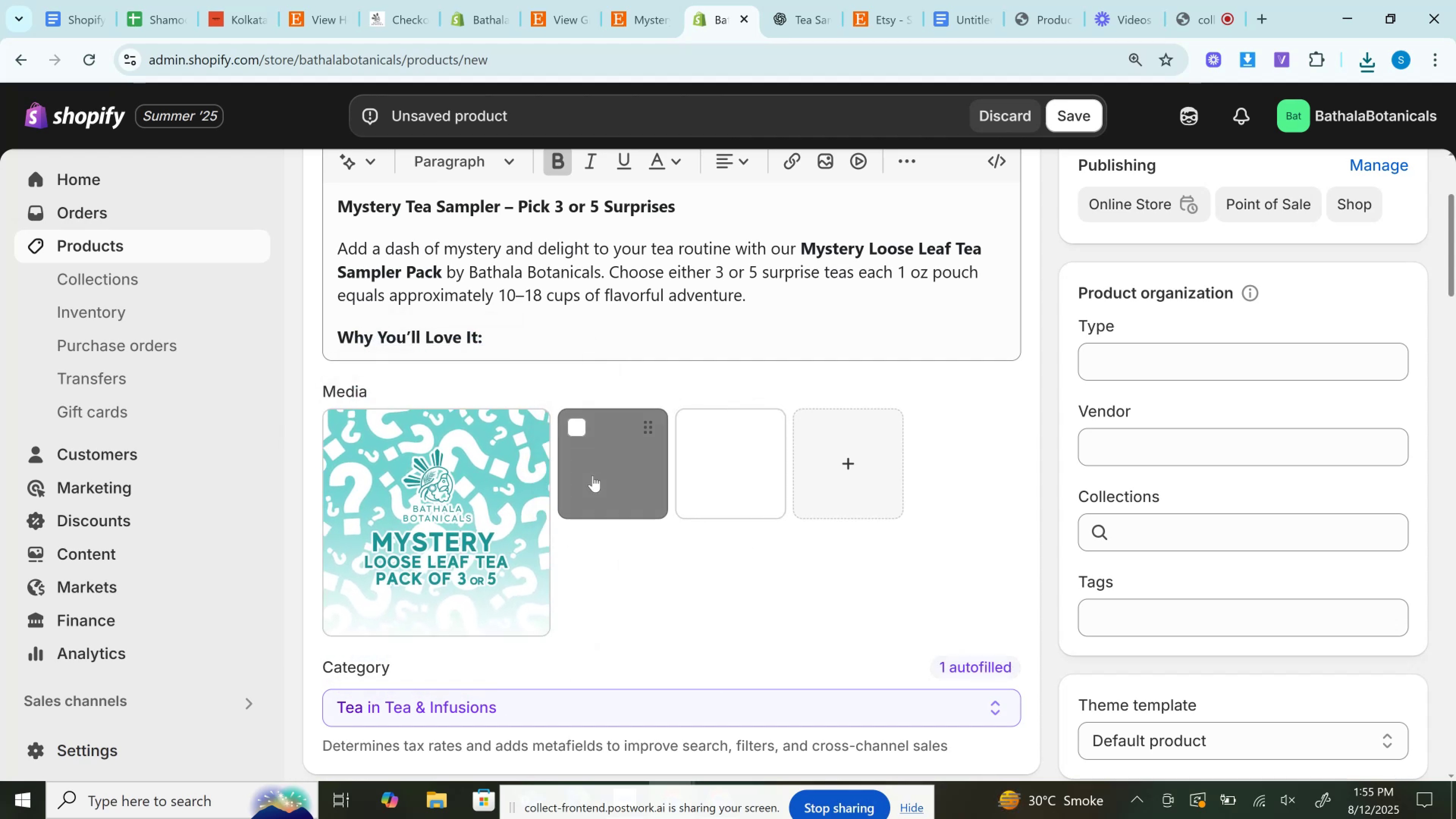 
wait(5.15)
 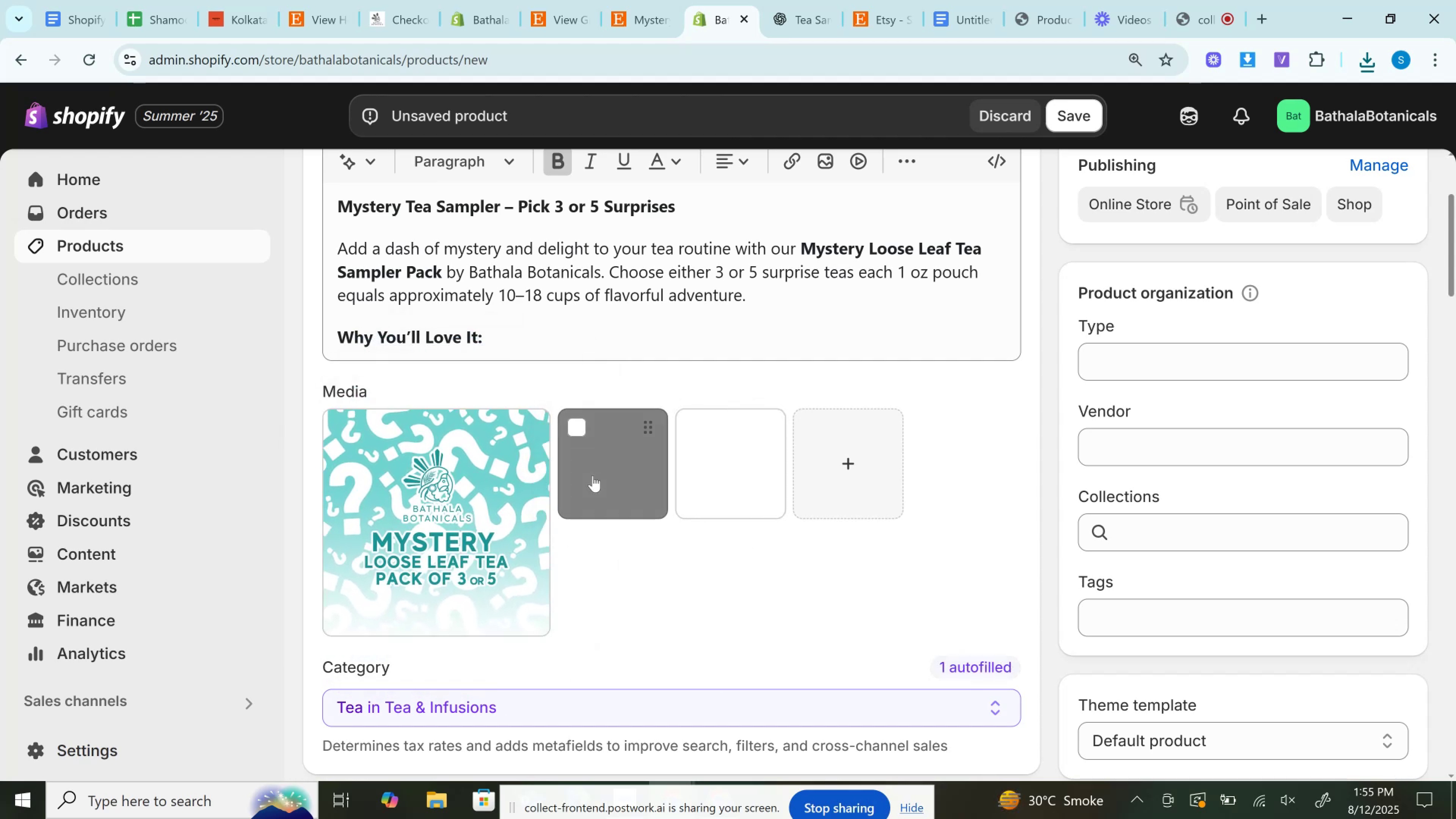 
left_click([650, 571])
 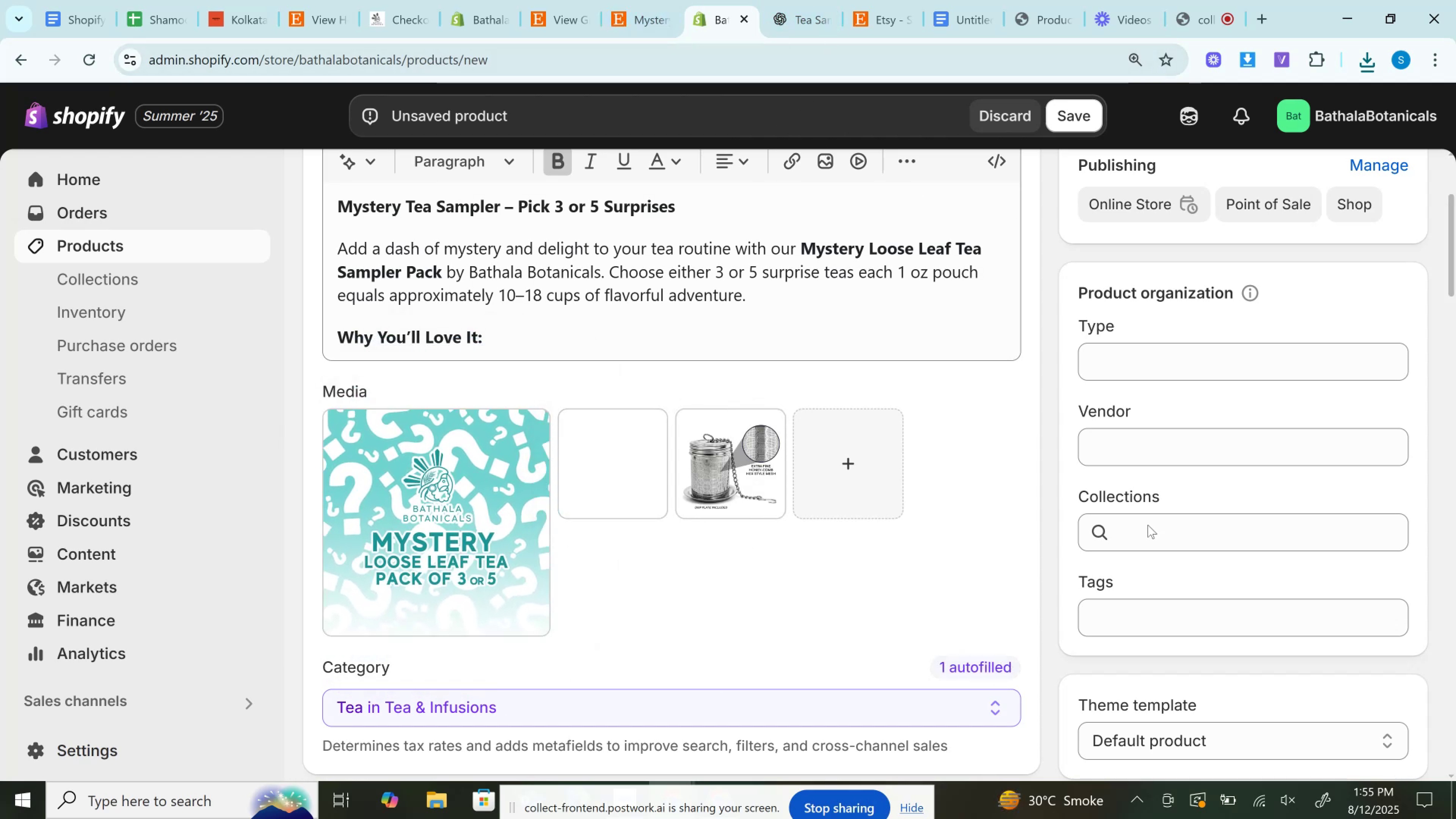 
left_click([1187, 525])
 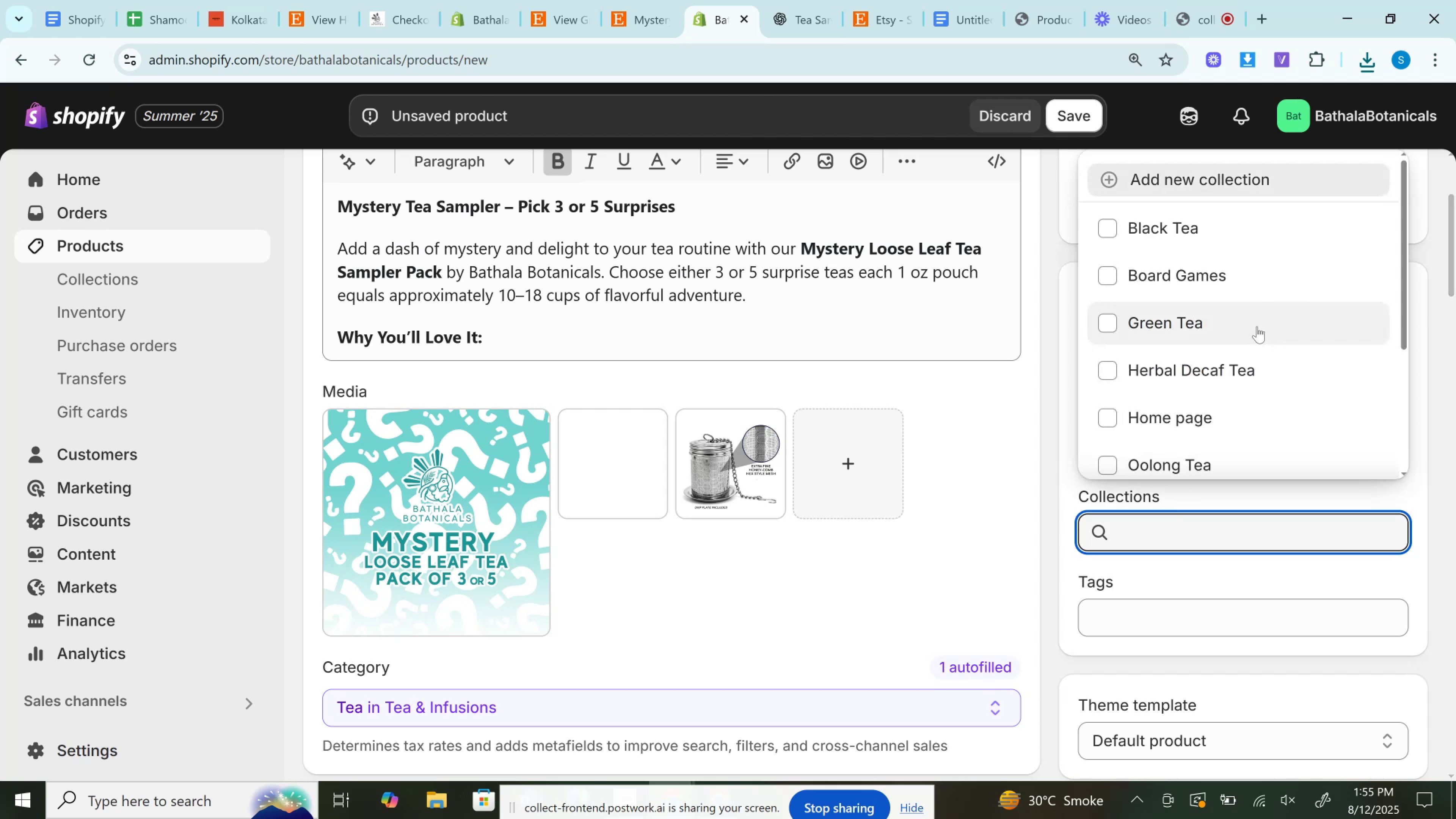 
scroll: coordinate [1257, 326], scroll_direction: down, amount: 1.0
 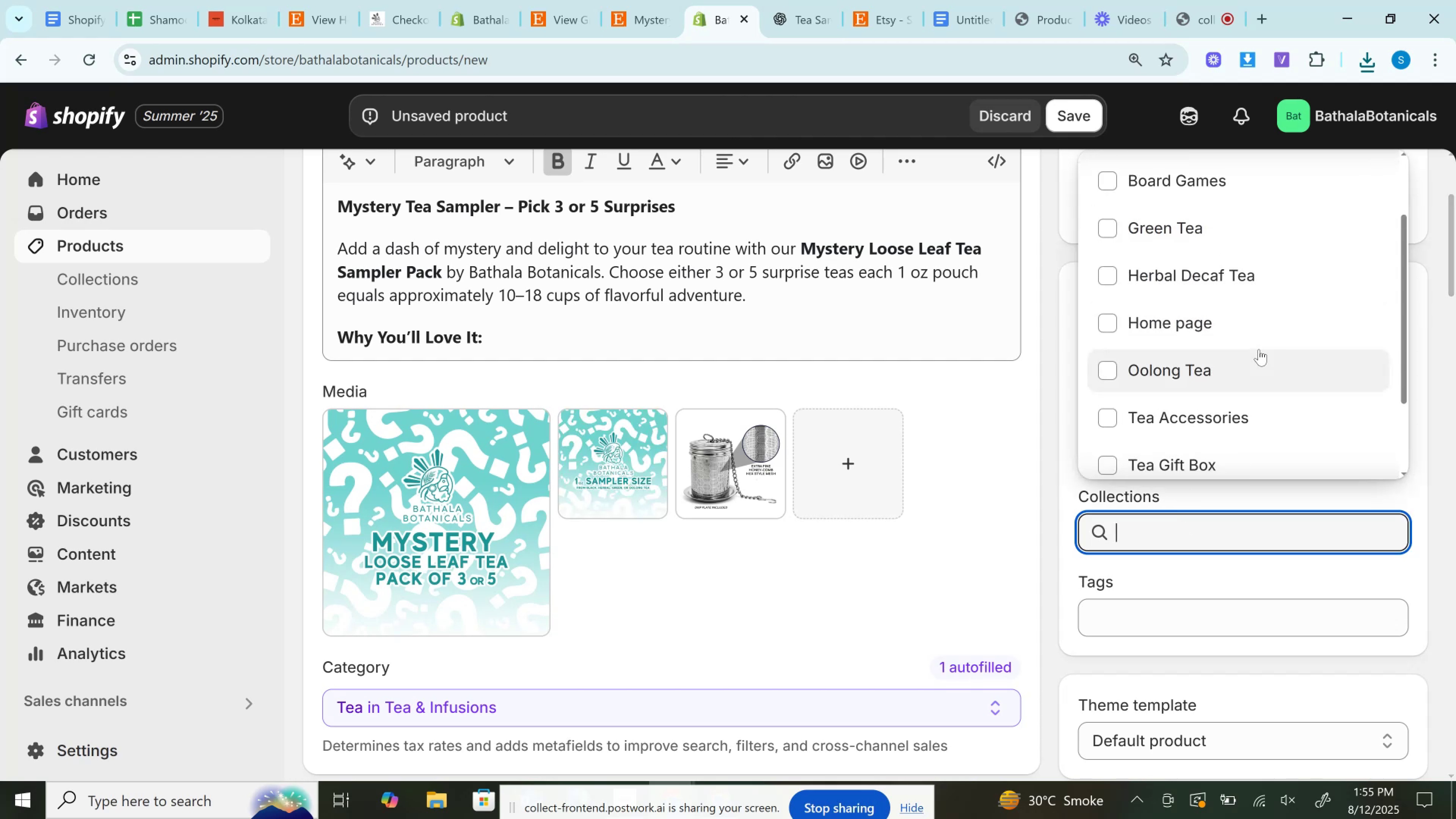 
wait(6.76)
 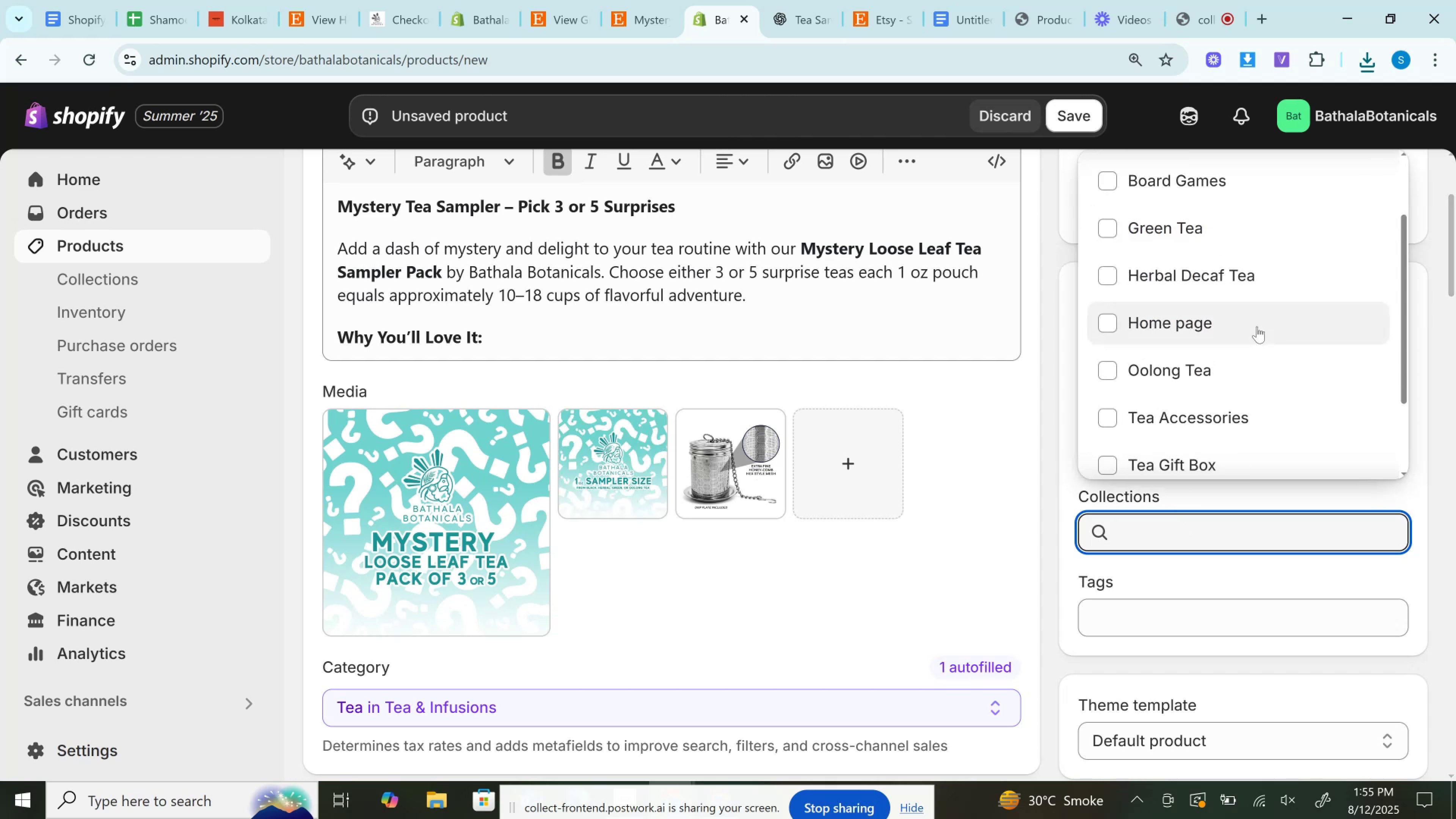 
scroll: coordinate [1259, 349], scroll_direction: down, amount: 1.0
 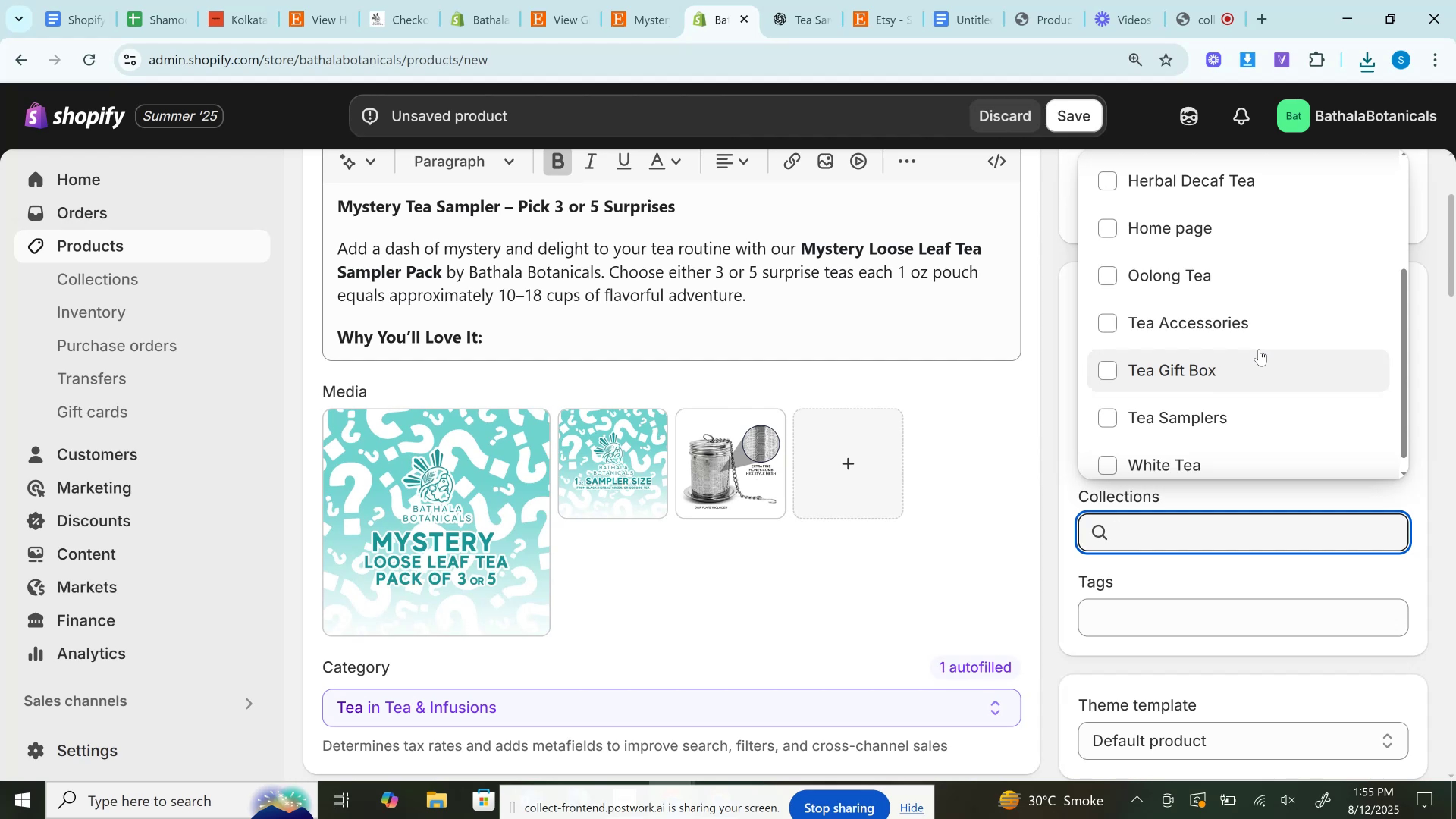 
wait(6.06)
 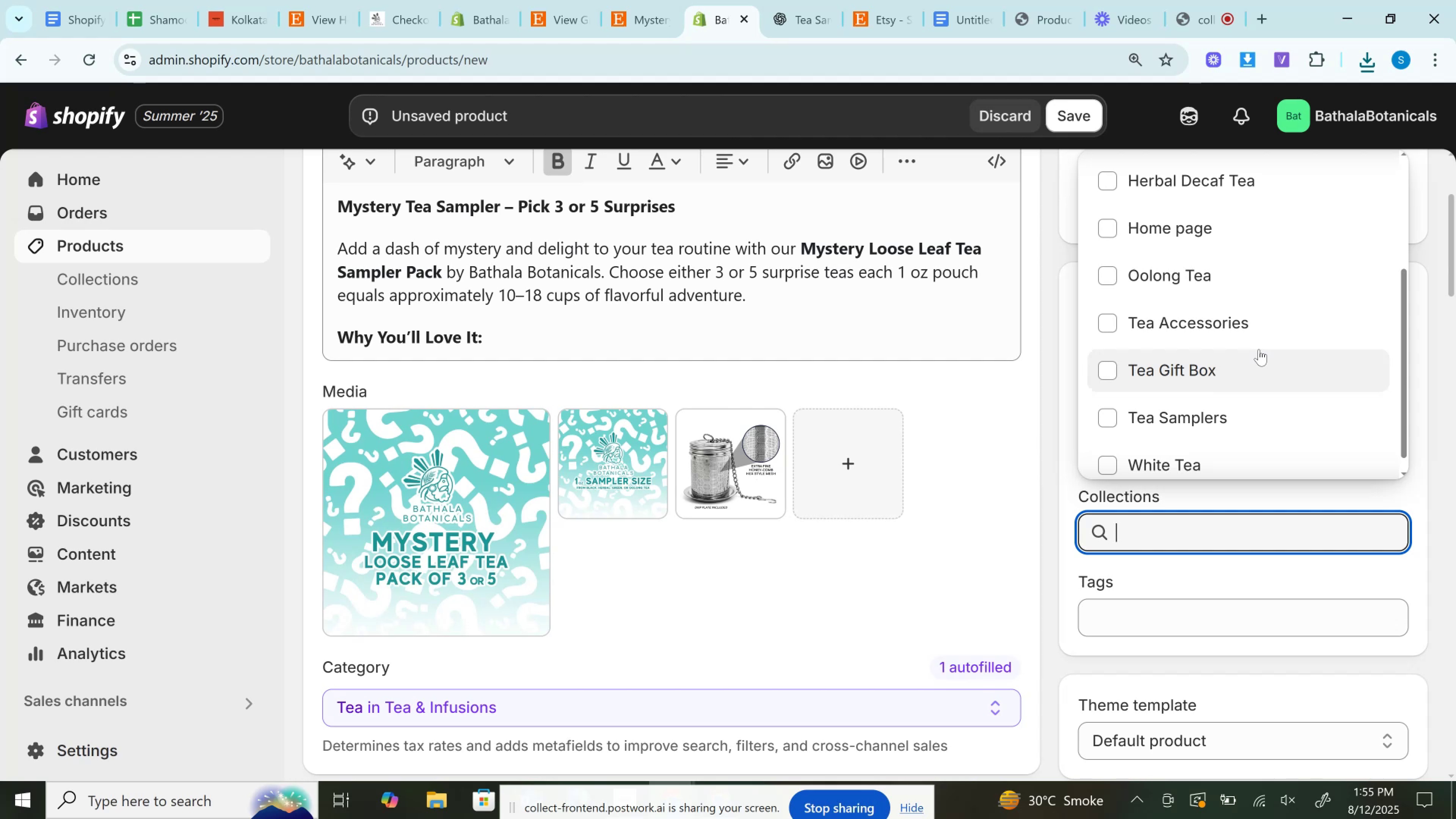 
left_click([1255, 414])
 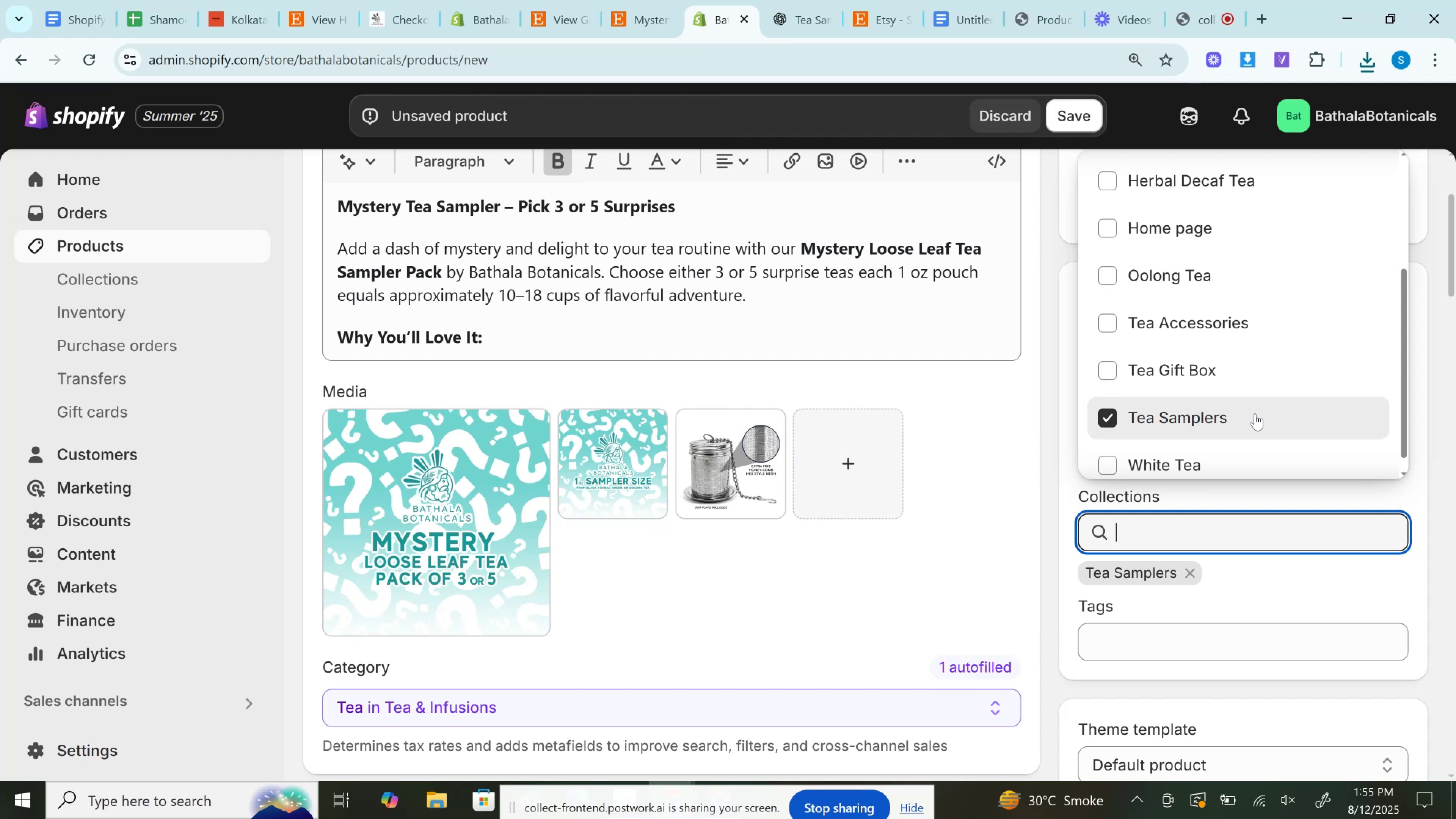 
wait(7.13)
 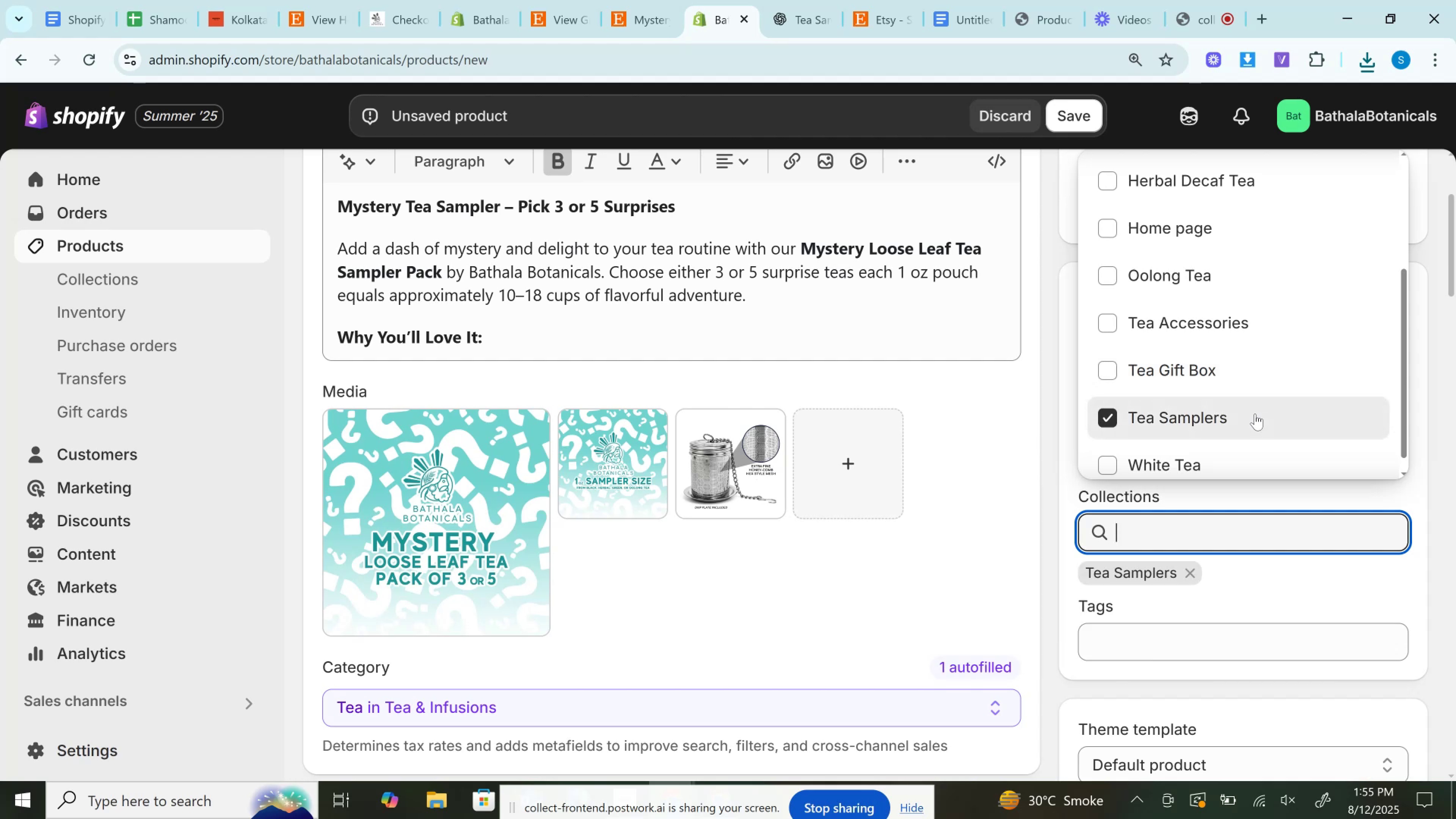 
left_click([658, 0])
 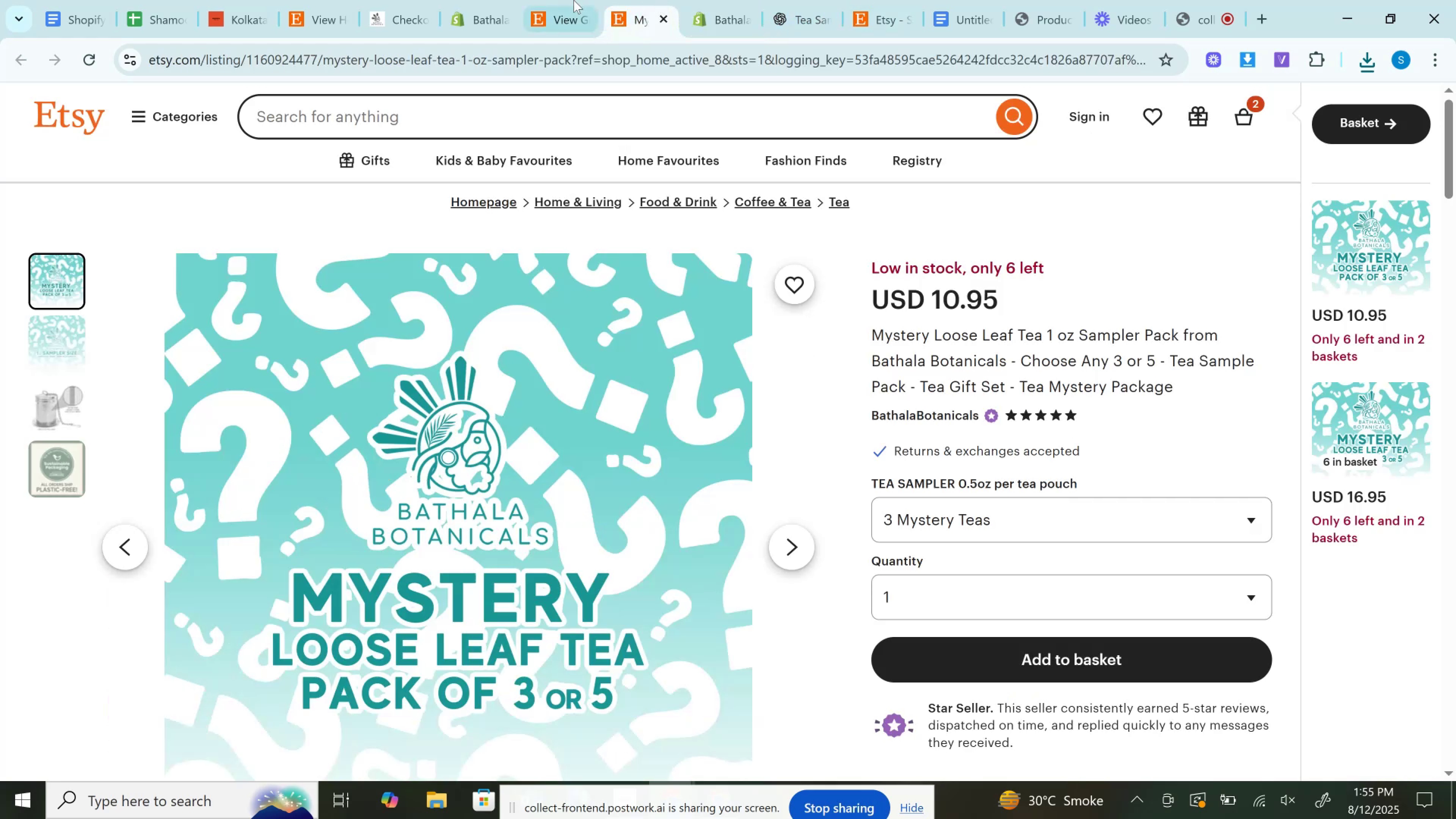 
left_click([574, 0])
 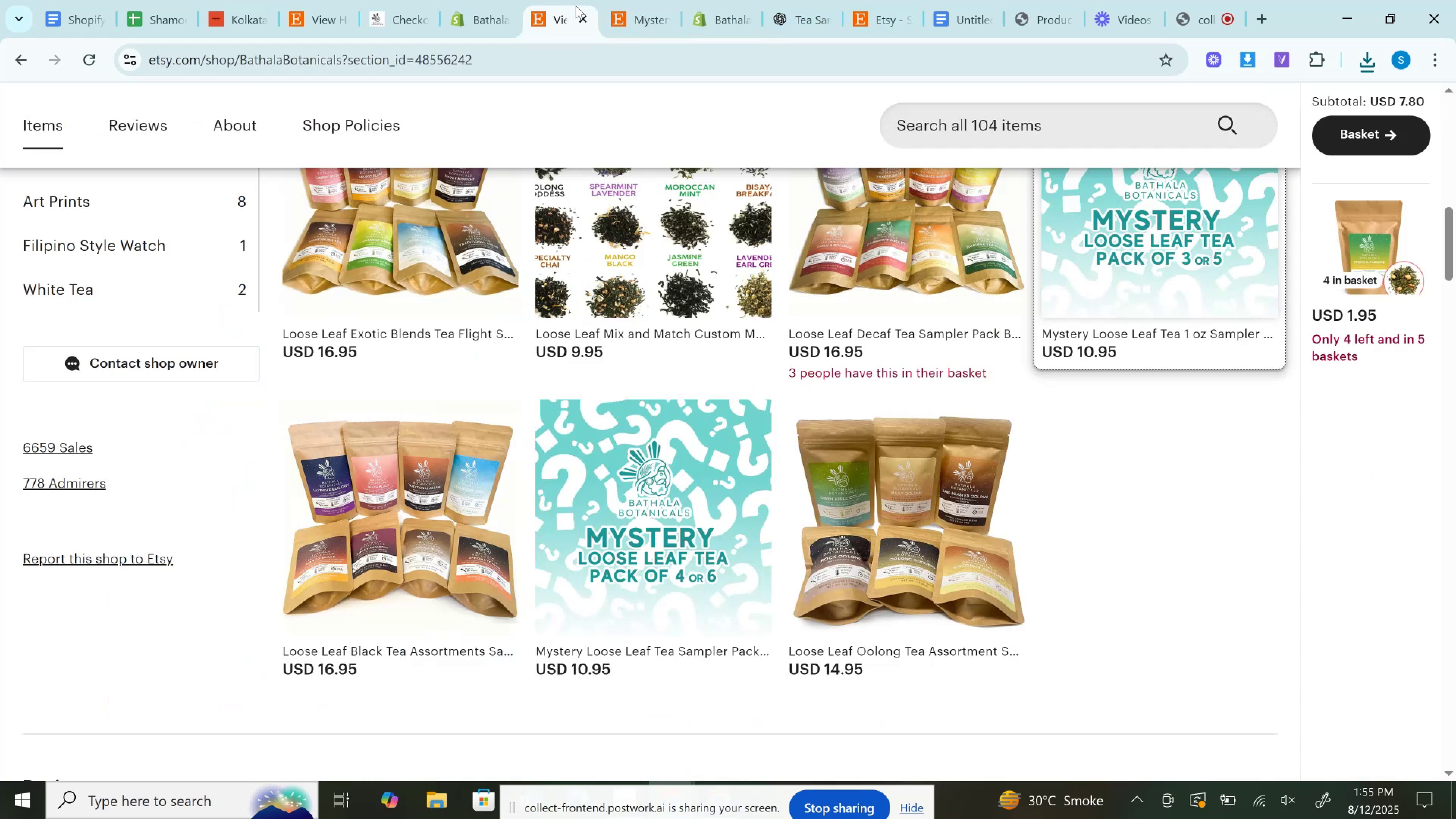 
scroll: coordinate [629, 401], scroll_direction: up, amount: 7.0
 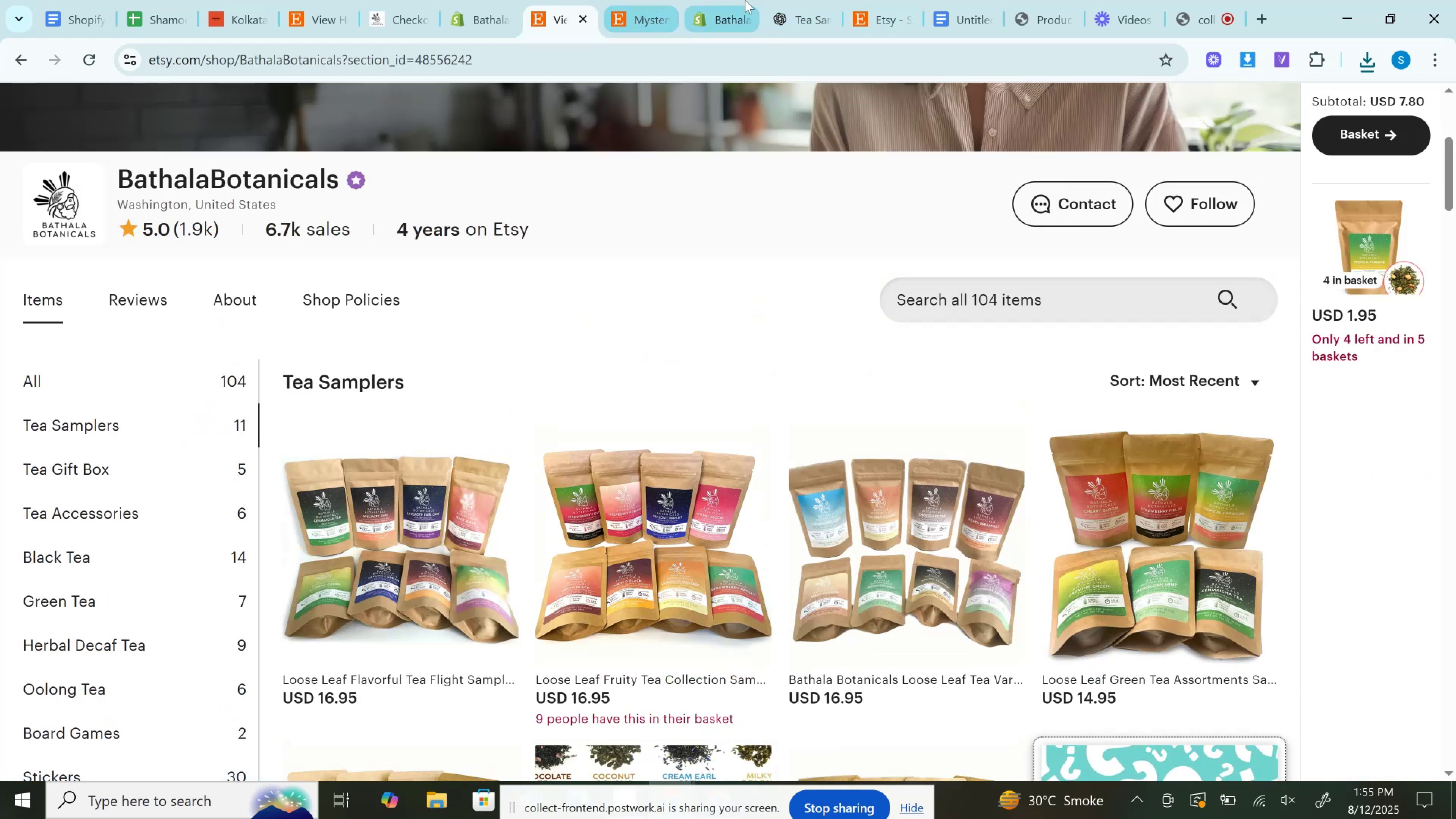 
left_click([801, 0])
 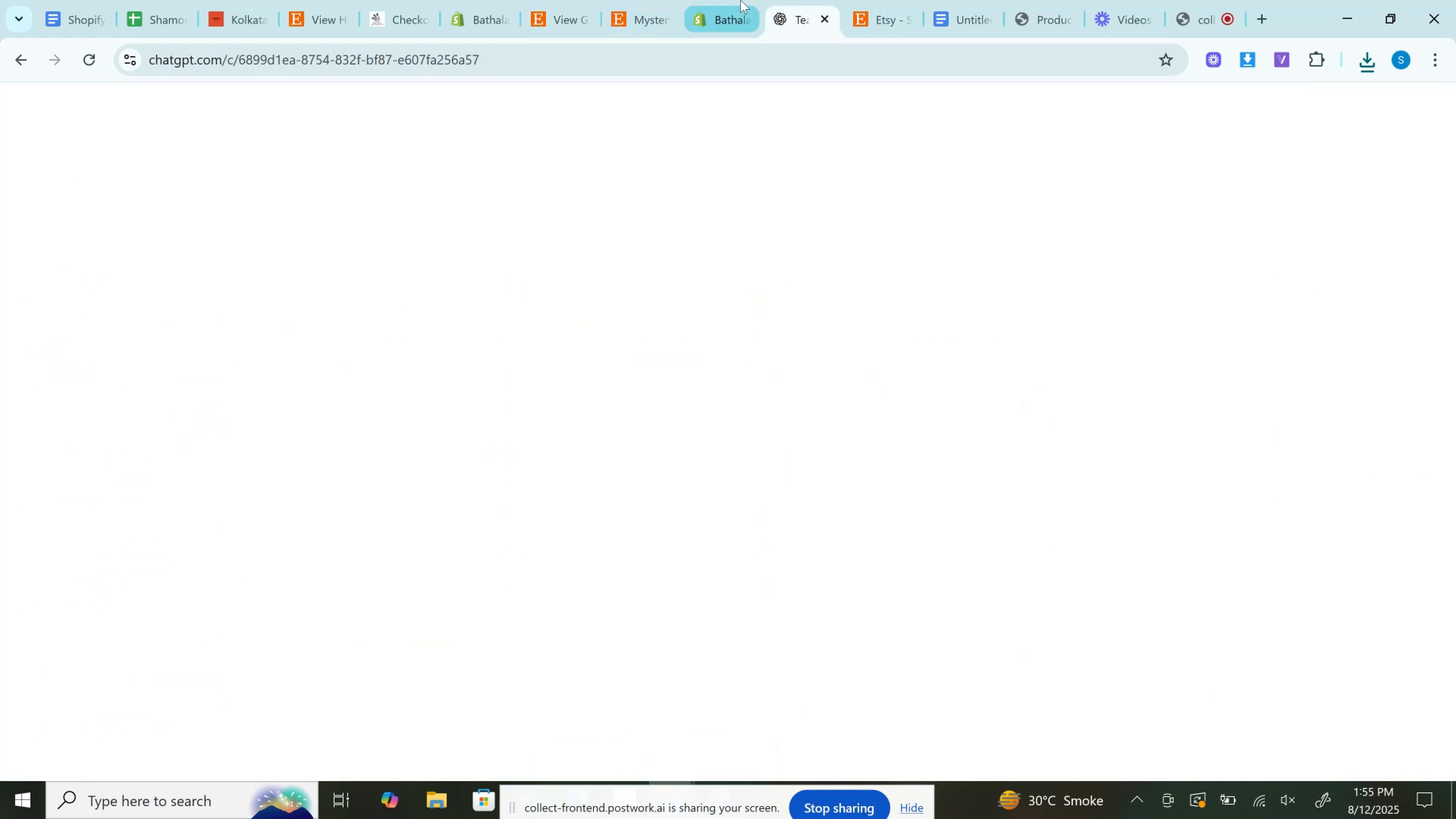 
left_click([741, 0])
 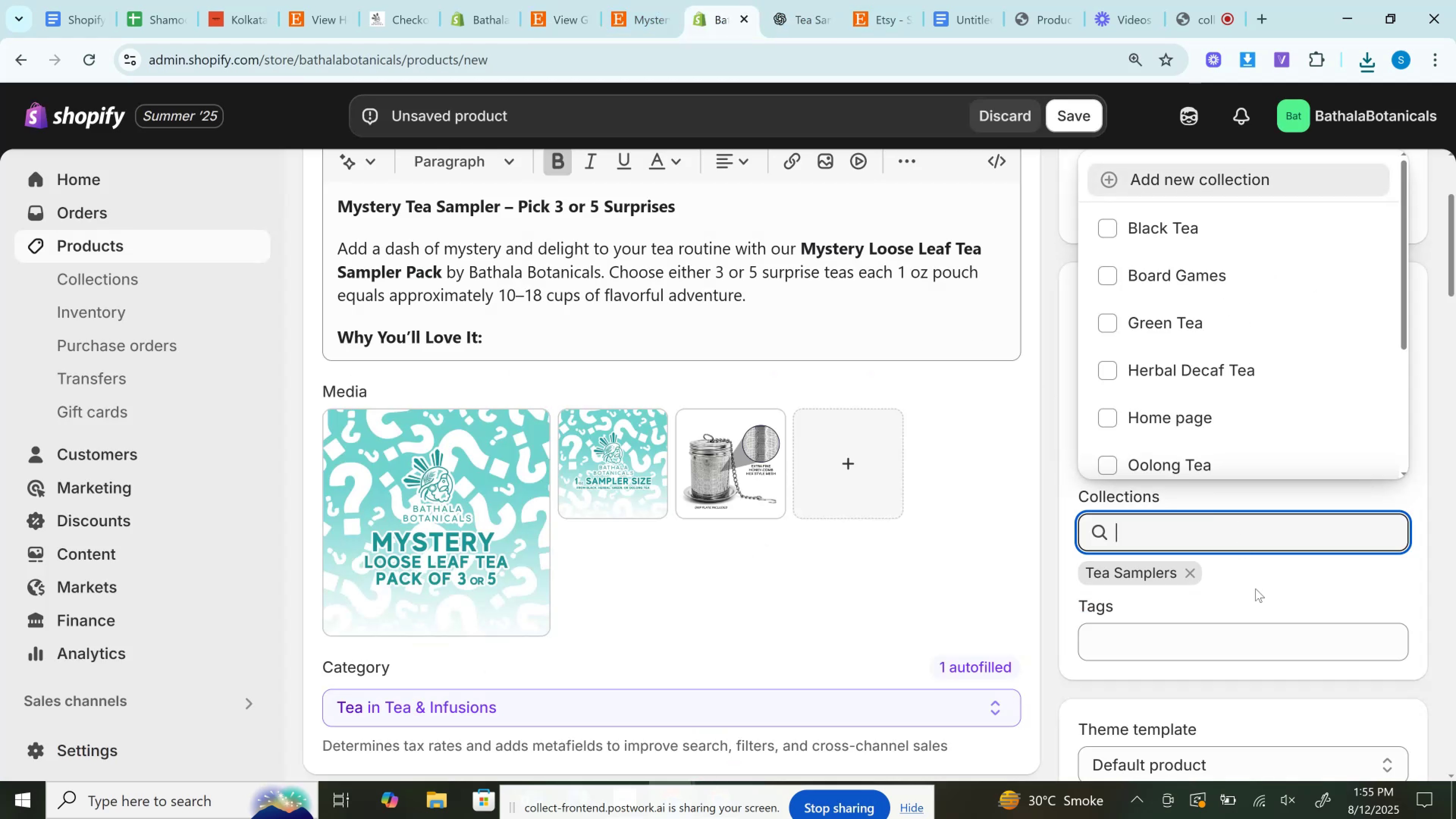 
left_click([1255, 588])
 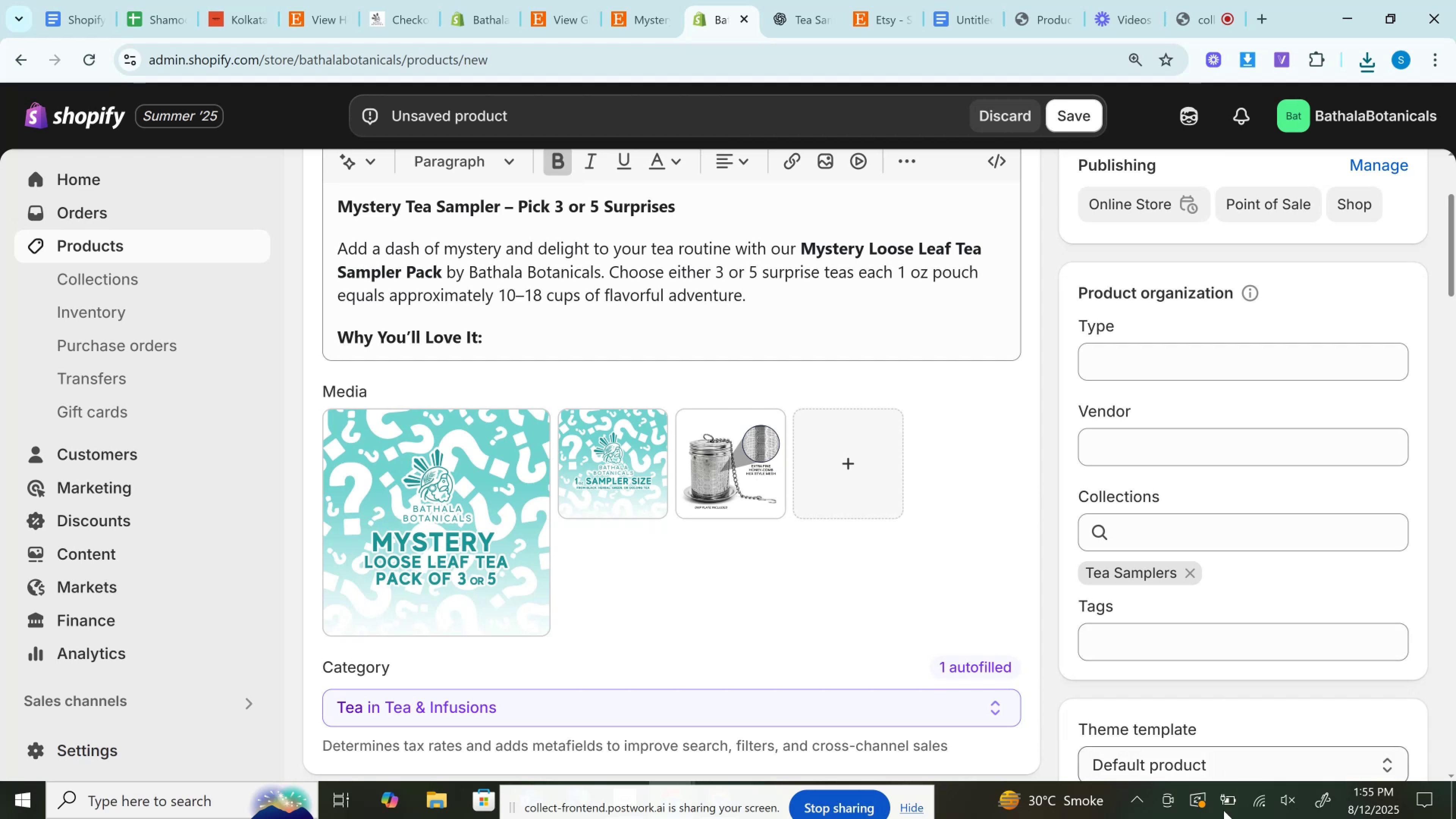 
left_click([1176, 637])
 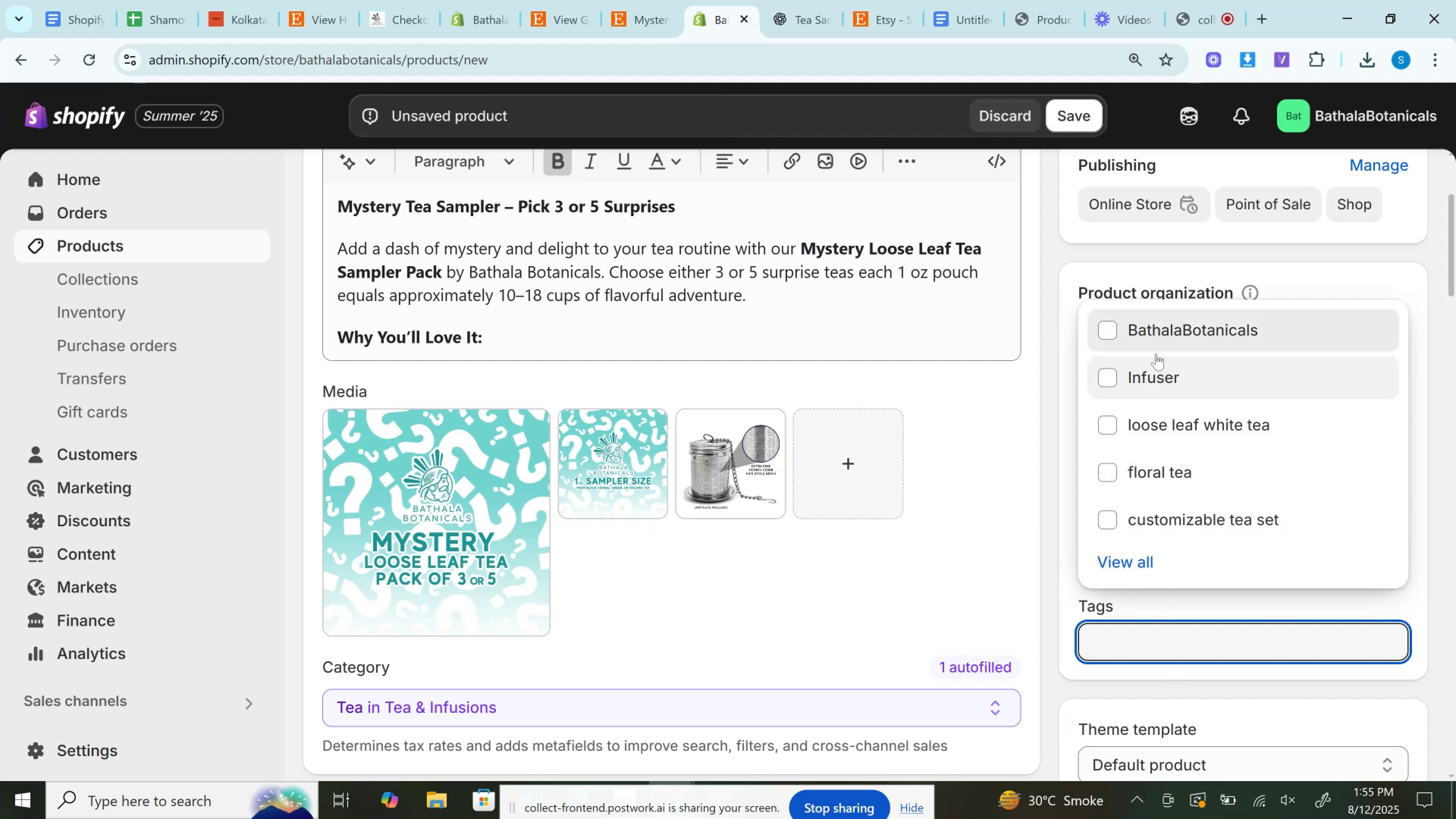 
left_click([1150, 337])
 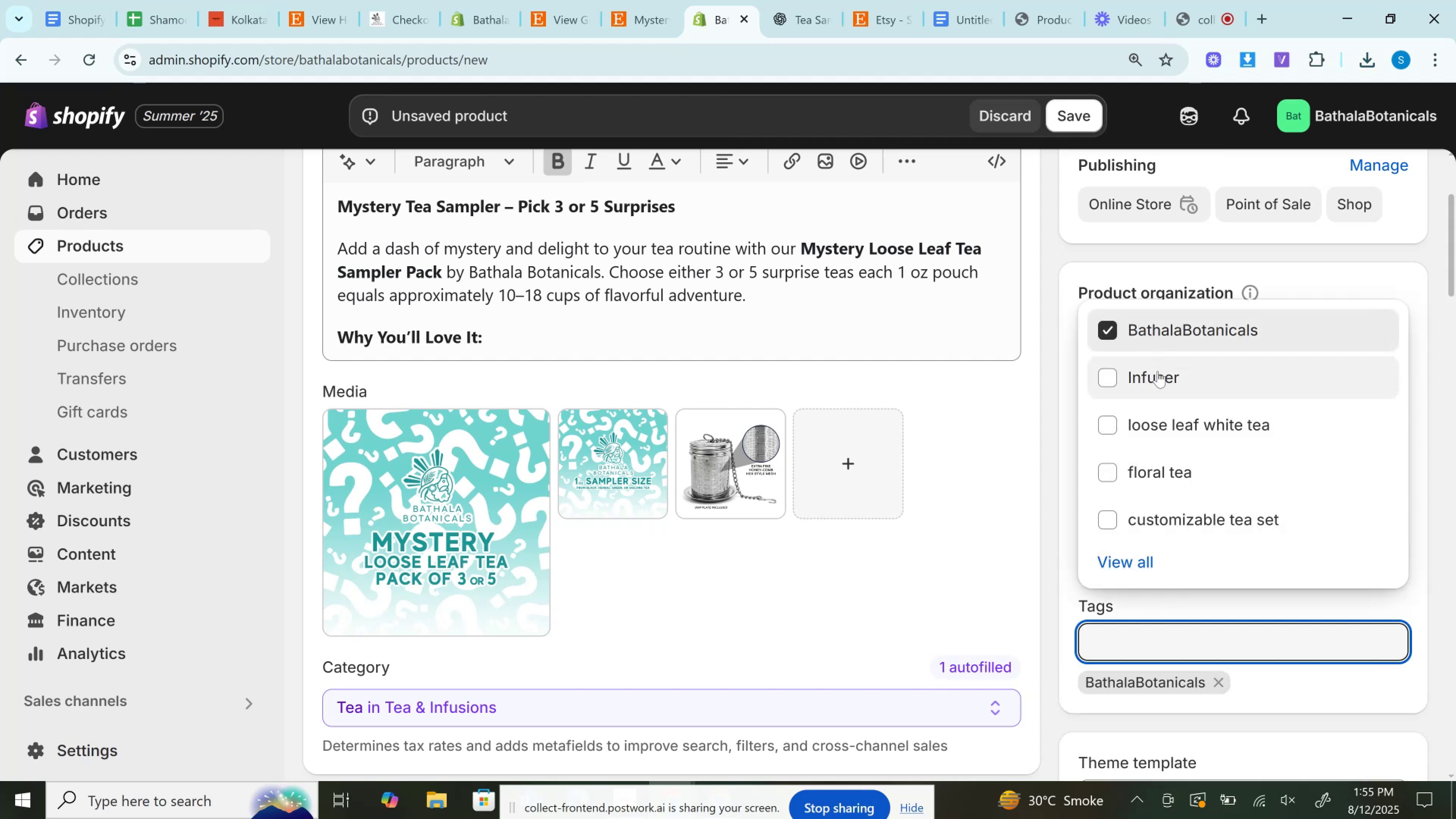 
left_click([1158, 371])
 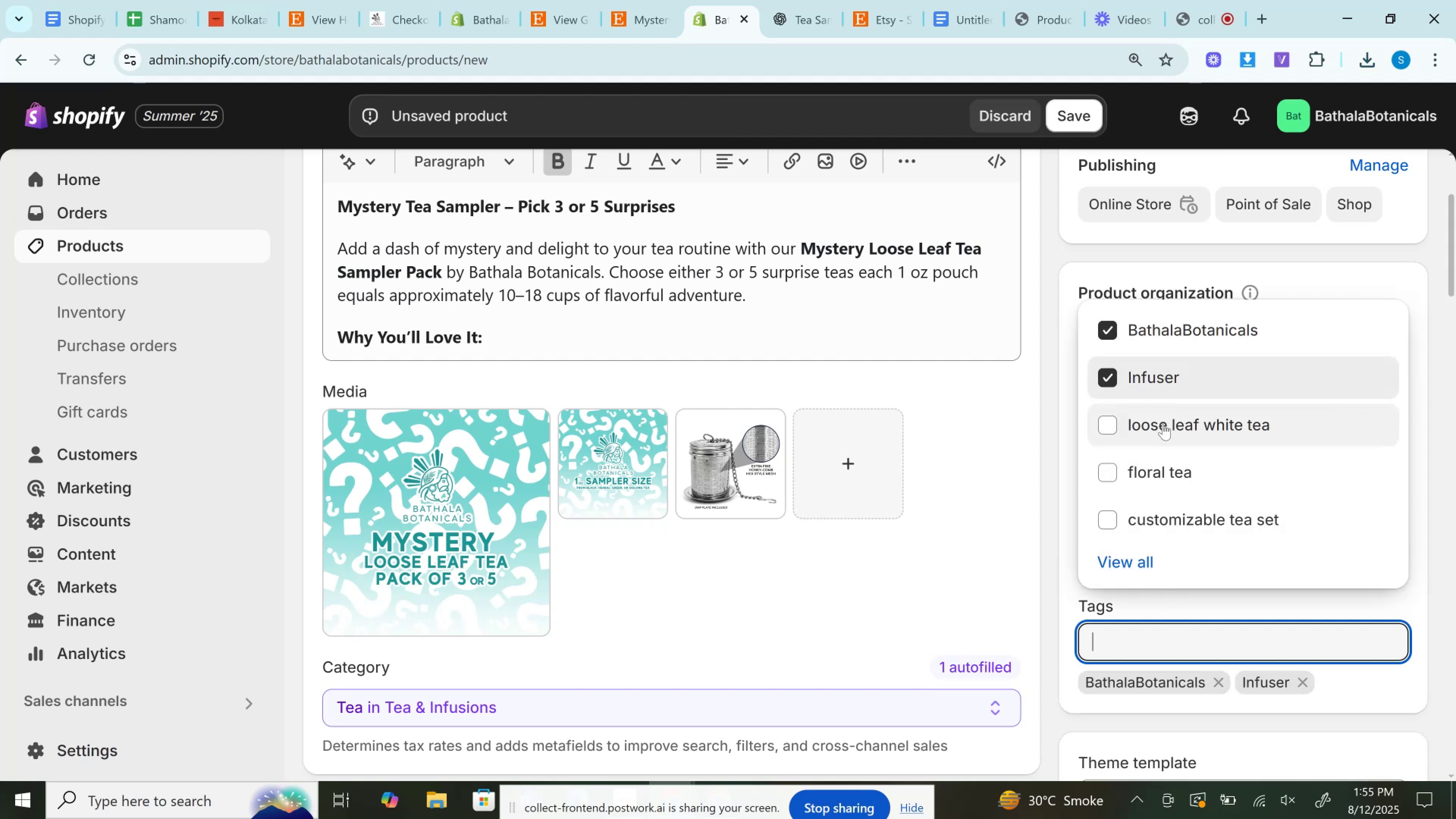 
left_click([1163, 424])
 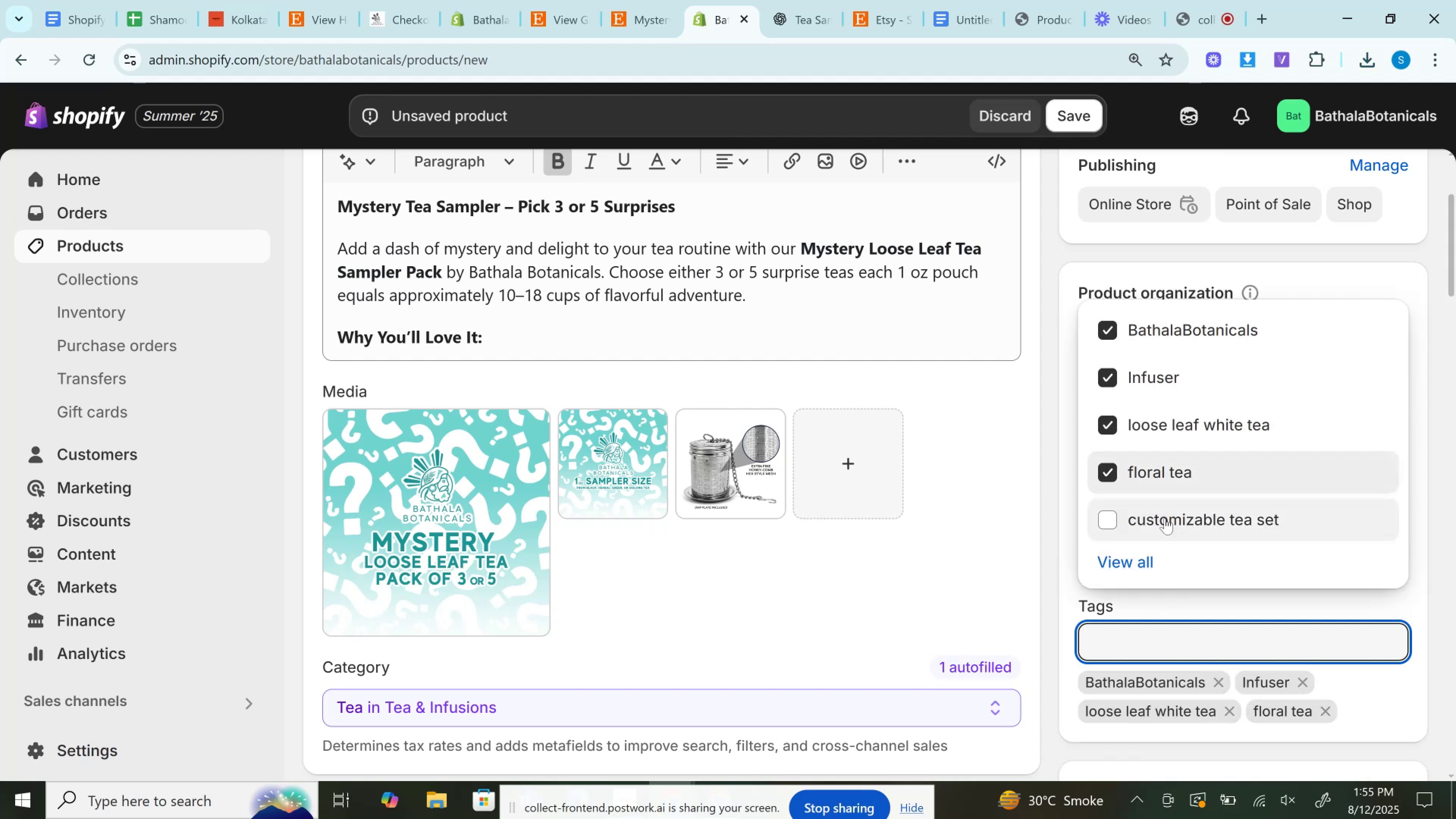 
left_click([1165, 523])
 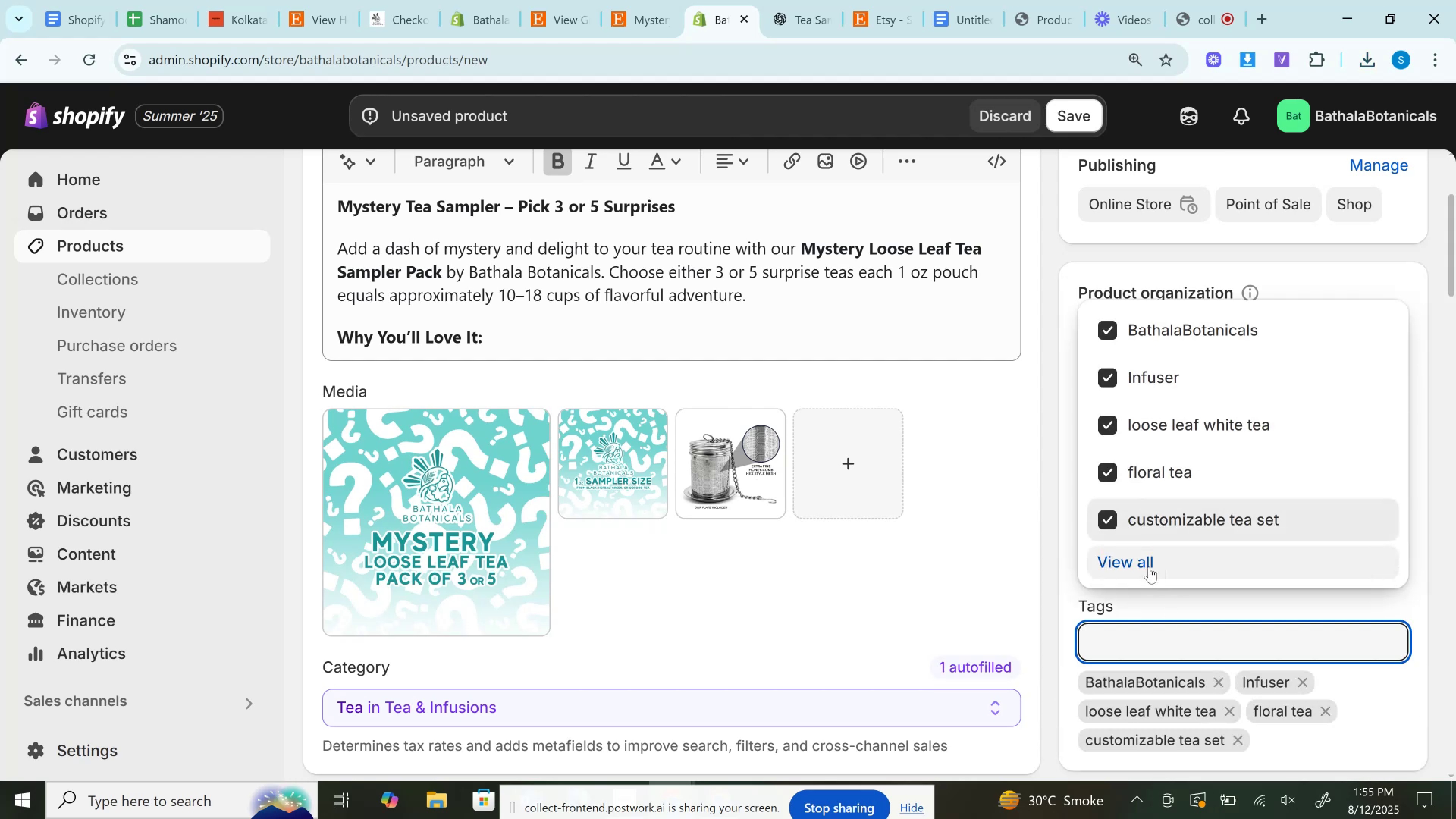 
left_click([1146, 567])
 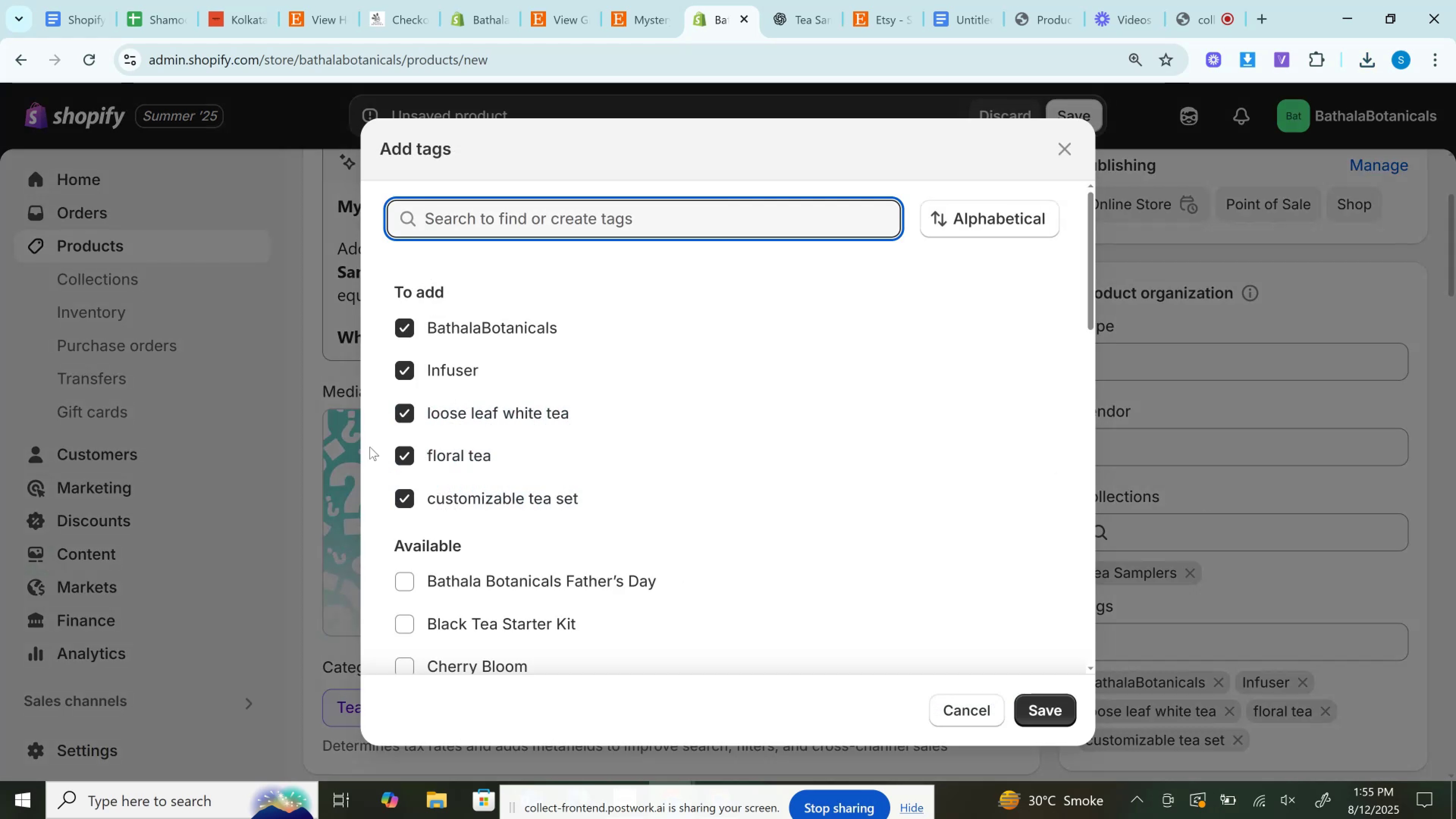 
scroll: coordinate [541, 522], scroll_direction: down, amount: 1.0
 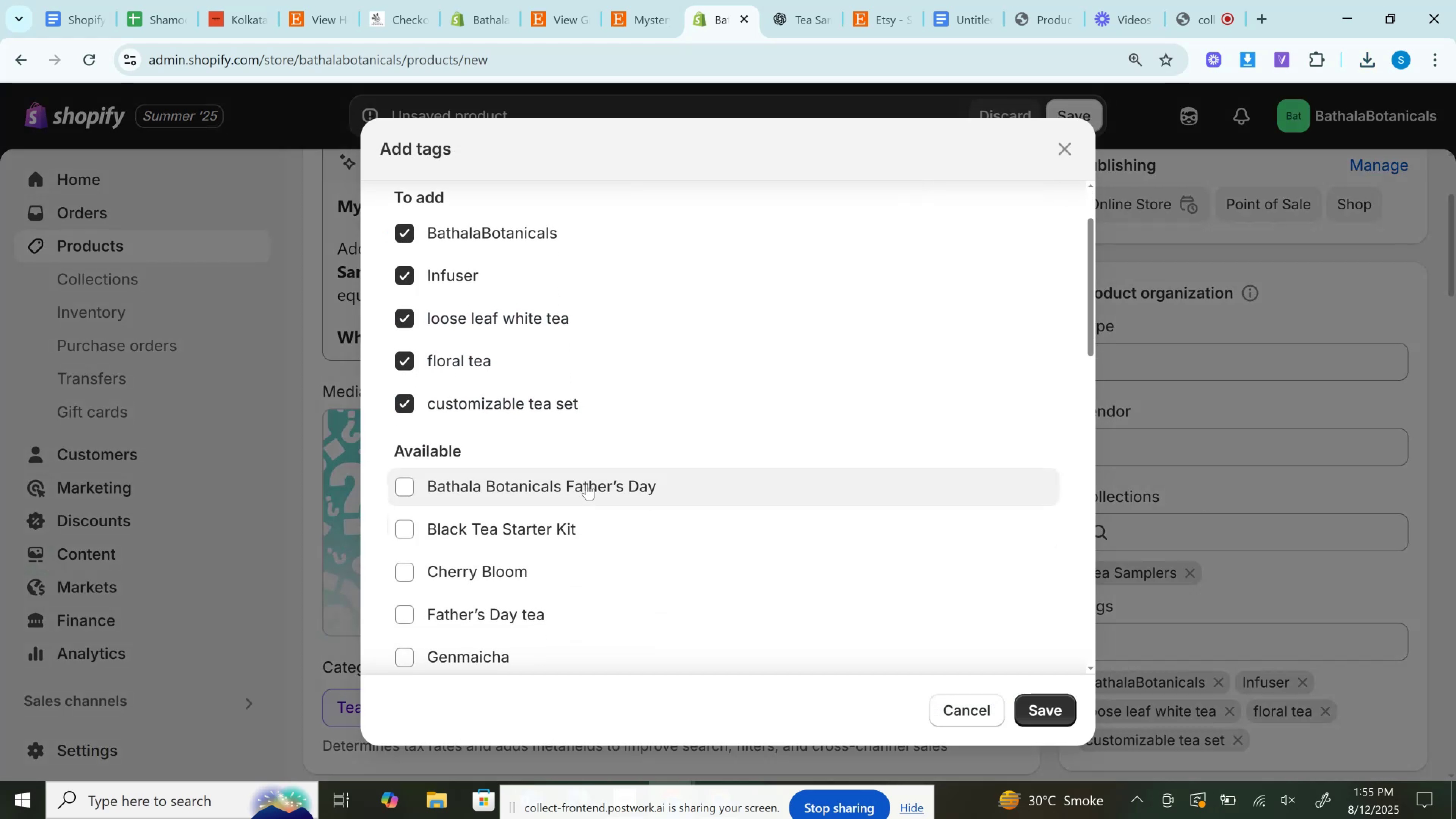 
left_click([587, 484])
 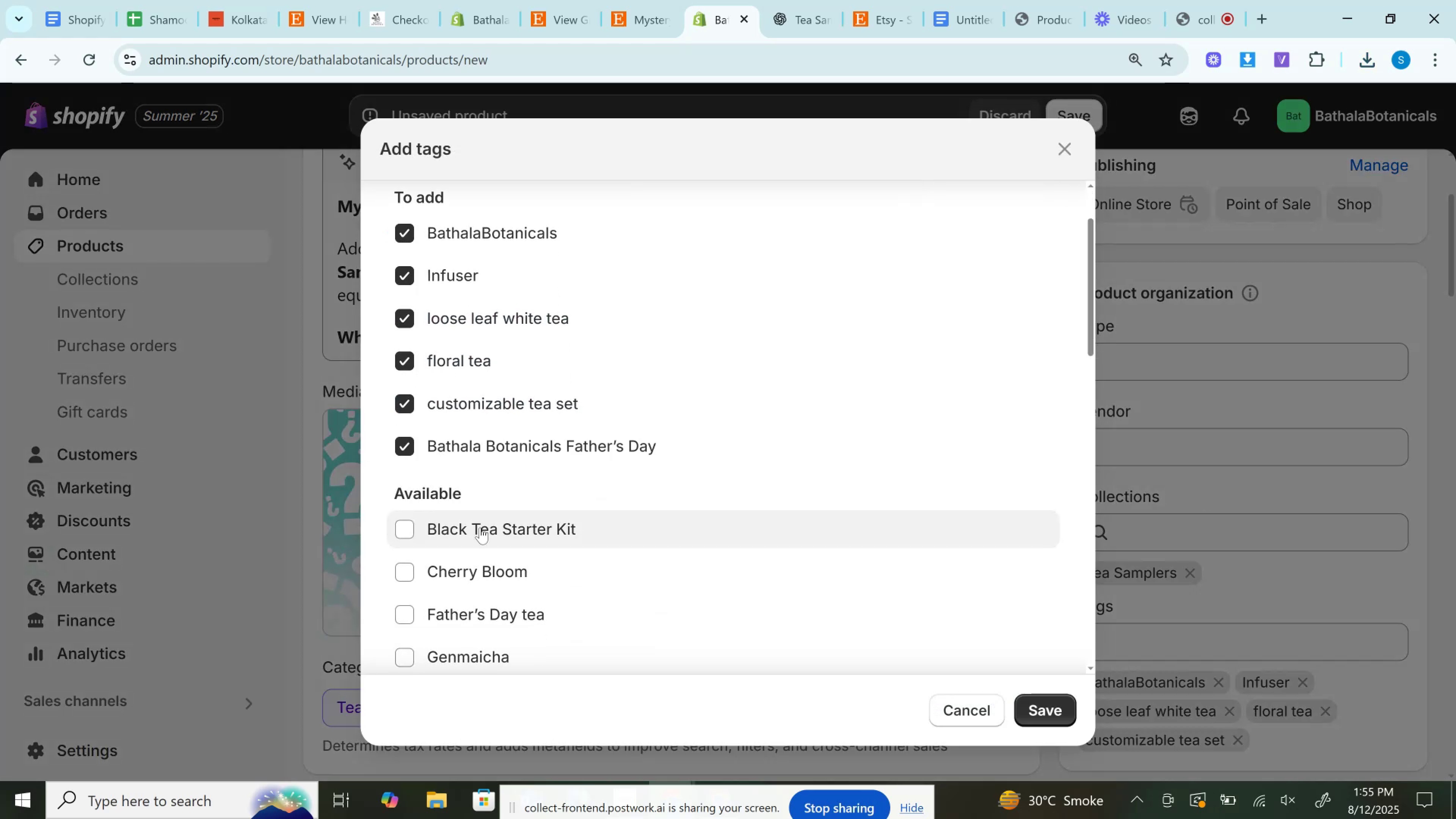 
left_click([480, 527])
 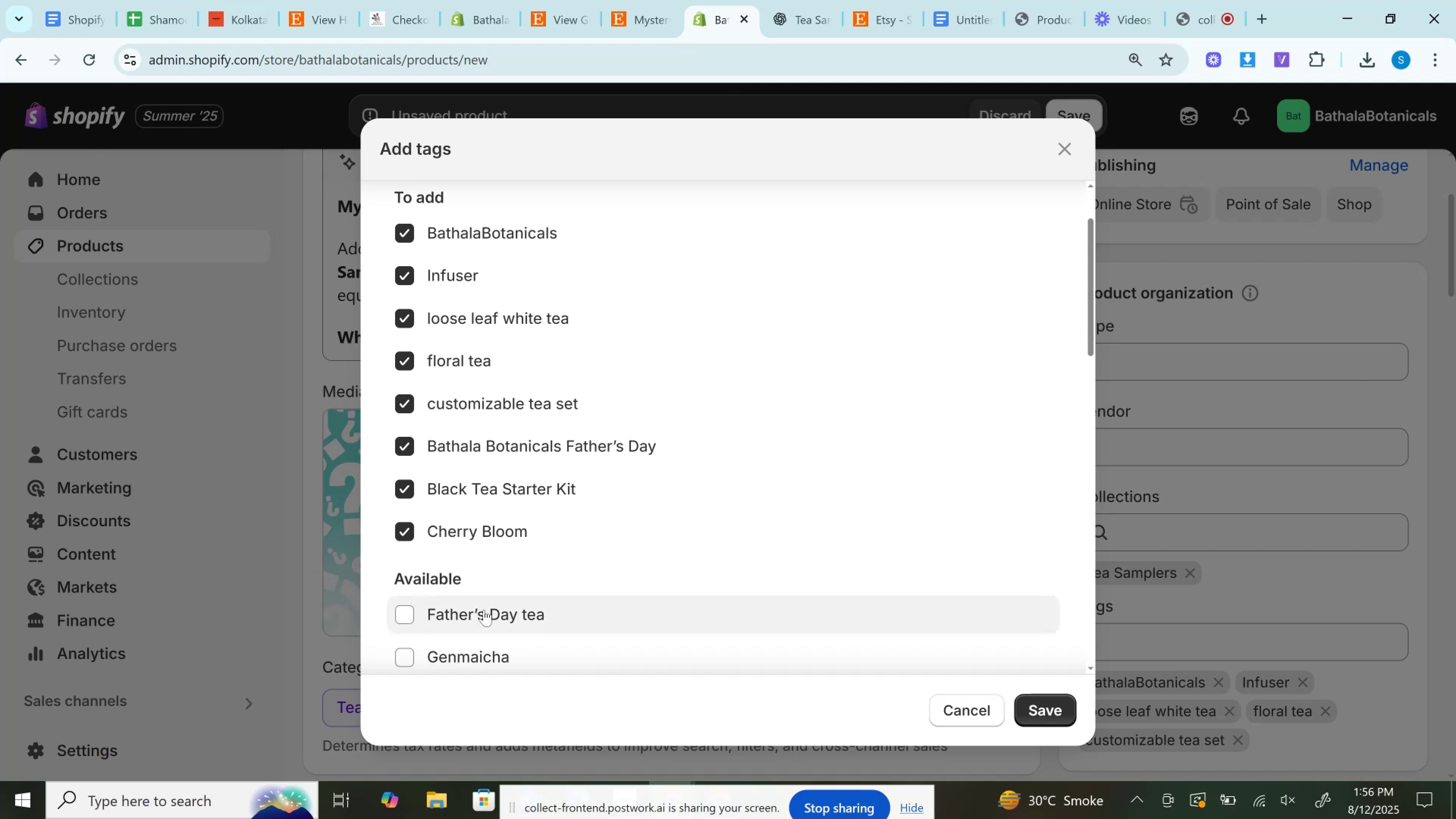 
double_click([483, 620])
 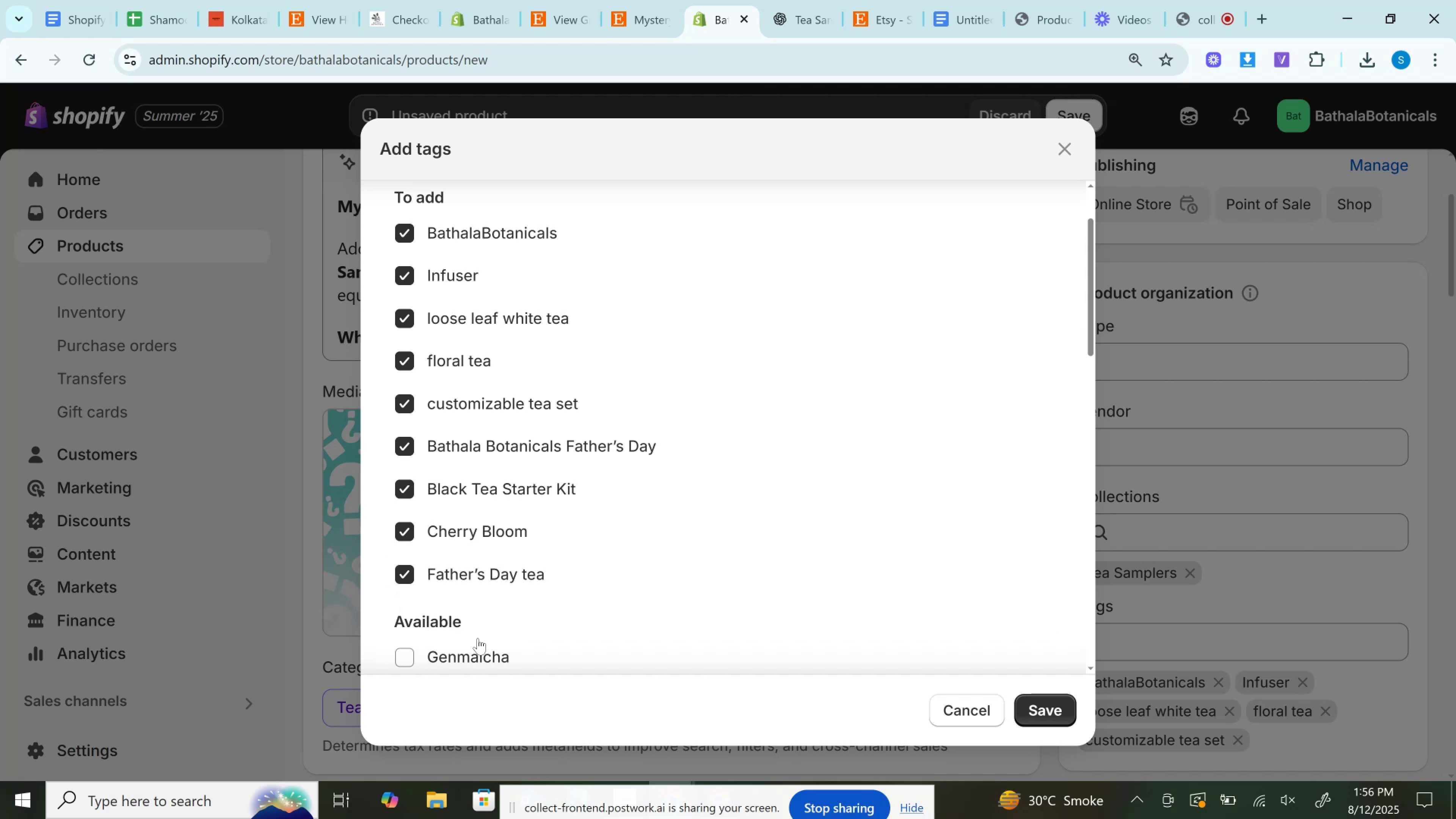 
left_click_drag(start_coordinate=[478, 638], to_coordinate=[479, 642])
 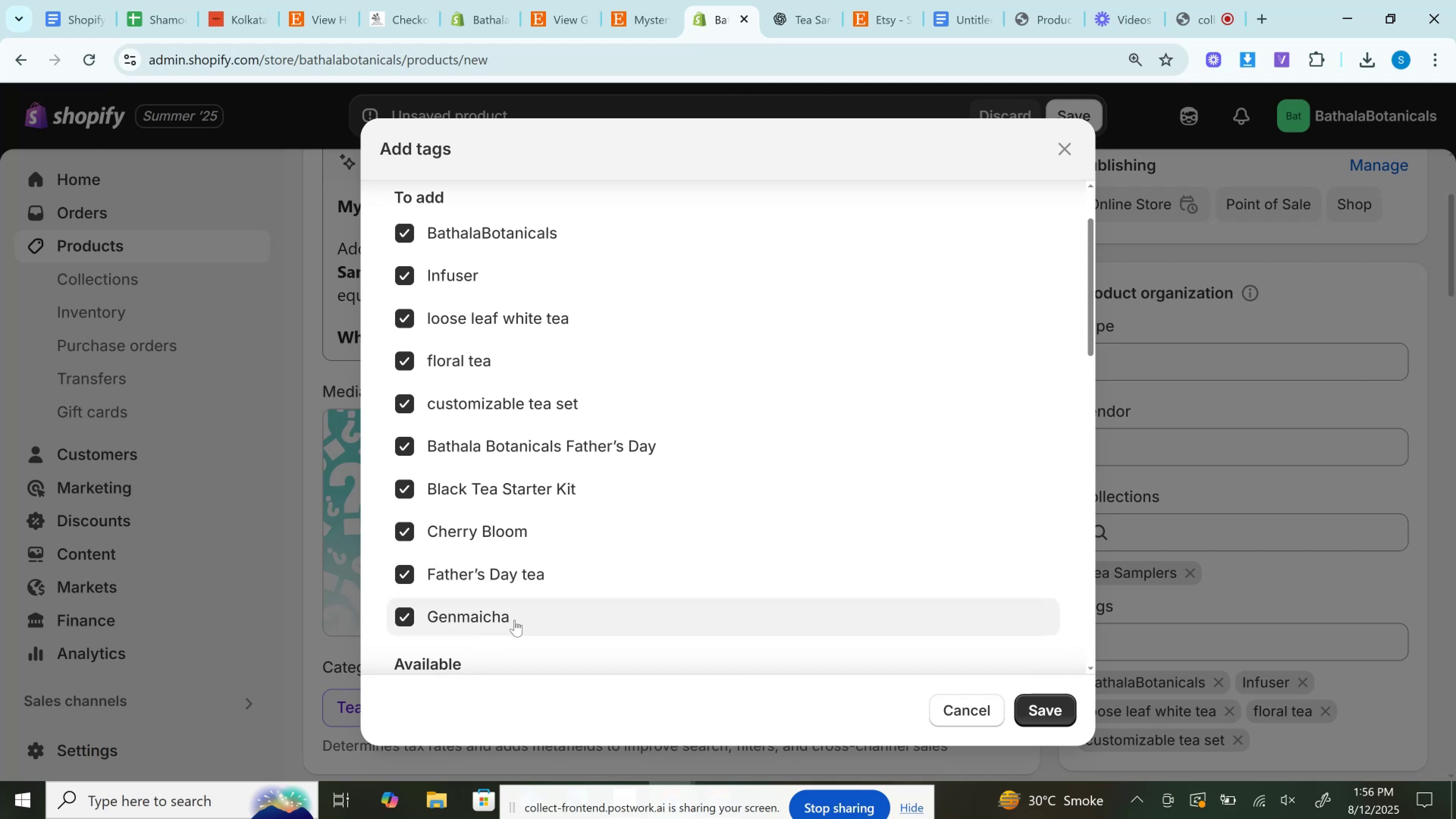 
scroll: coordinate [546, 593], scroll_direction: down, amount: 4.0
 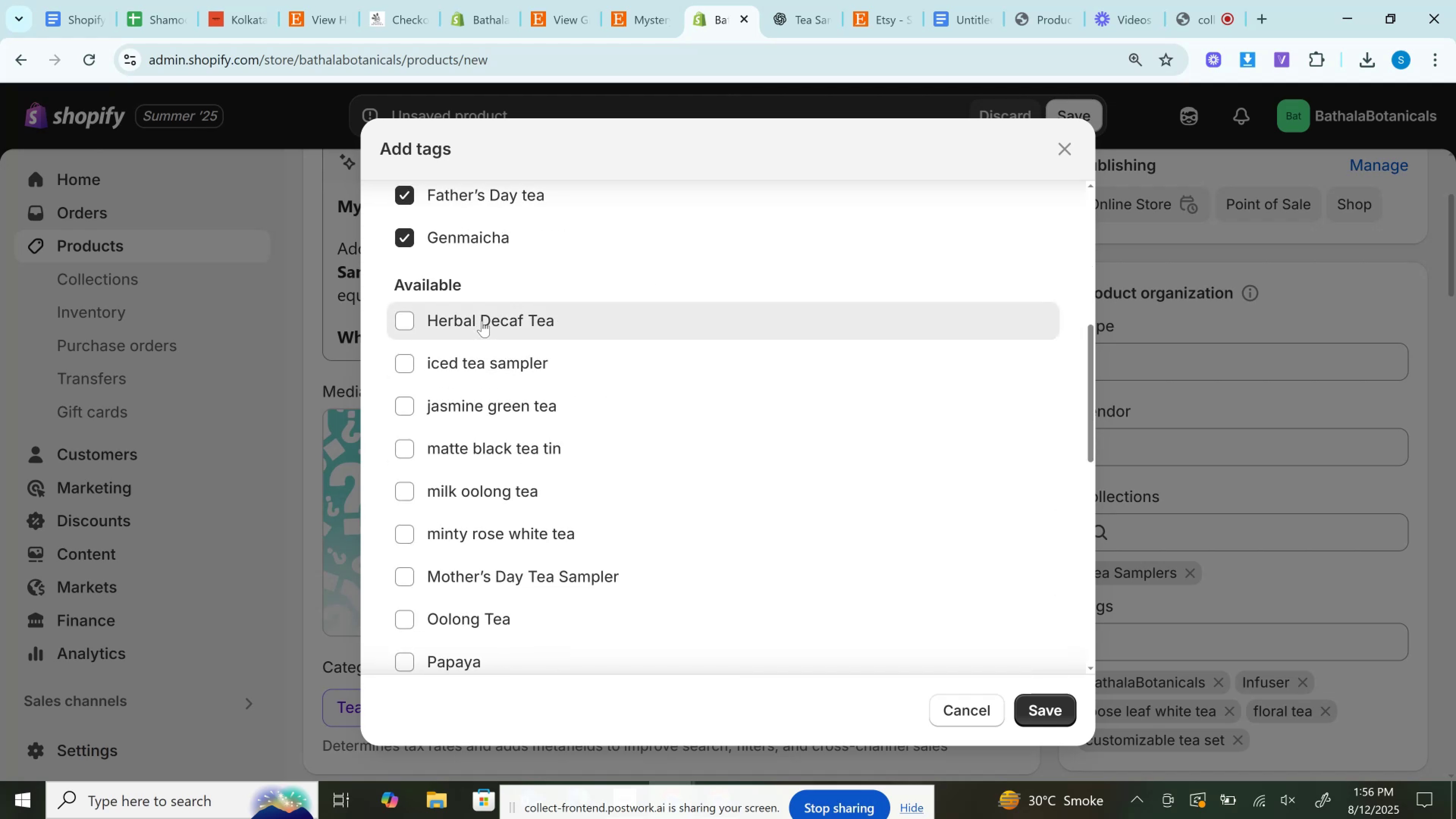 
double_click([482, 365])
 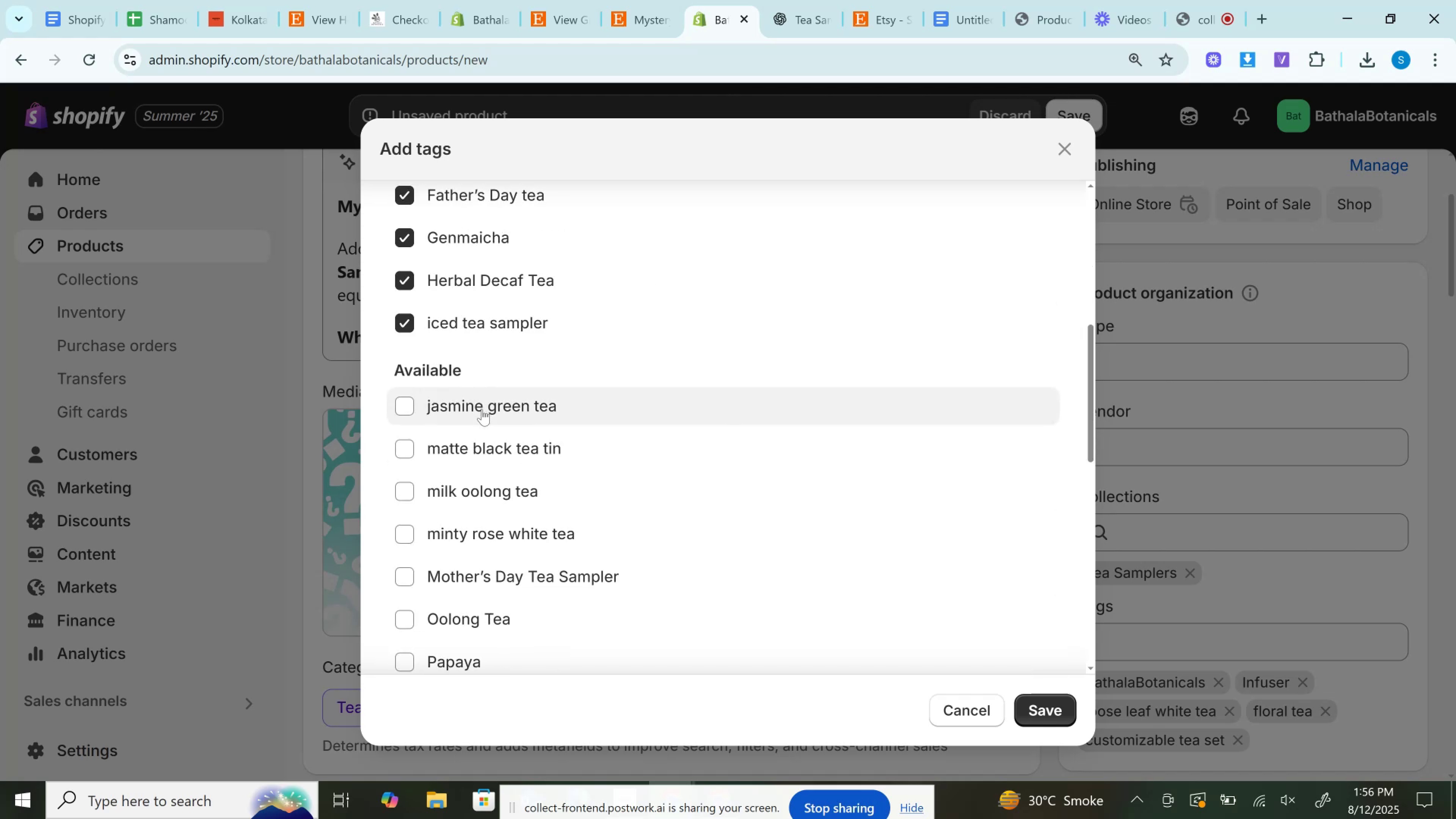 
triple_click([482, 409])
 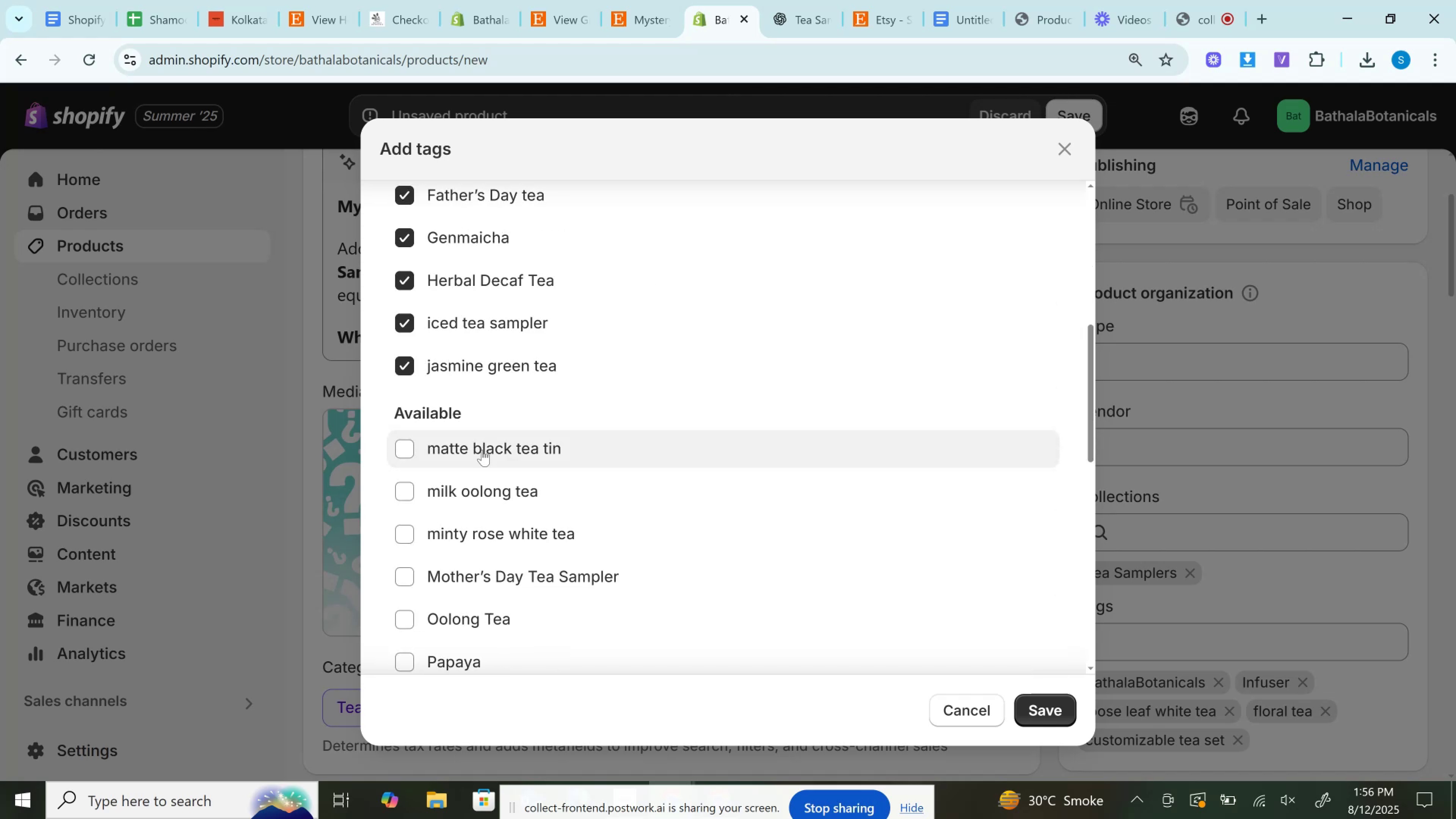 
triple_click([482, 450])
 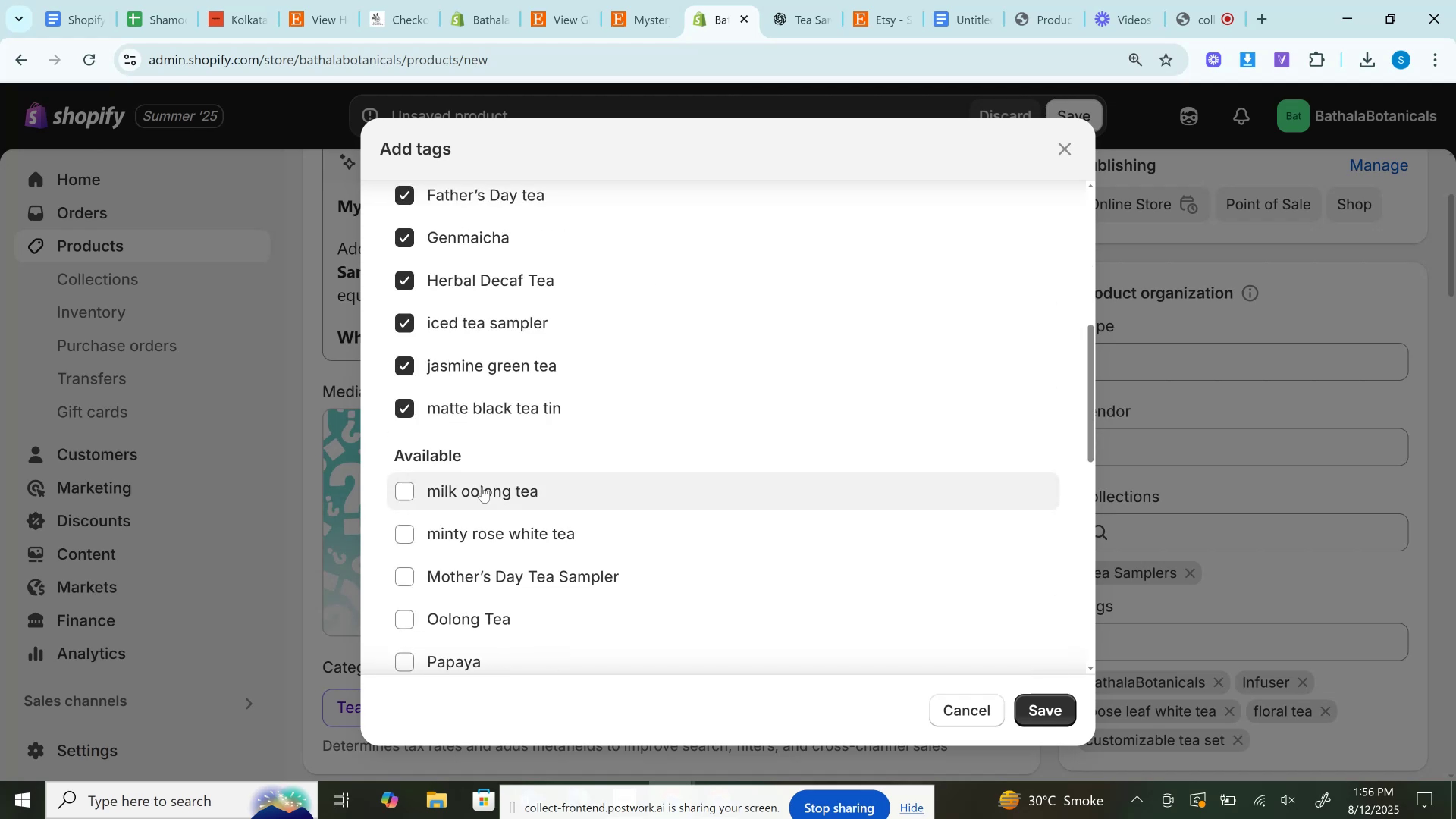 
left_click_drag(start_coordinate=[482, 490], to_coordinate=[481, 491])
 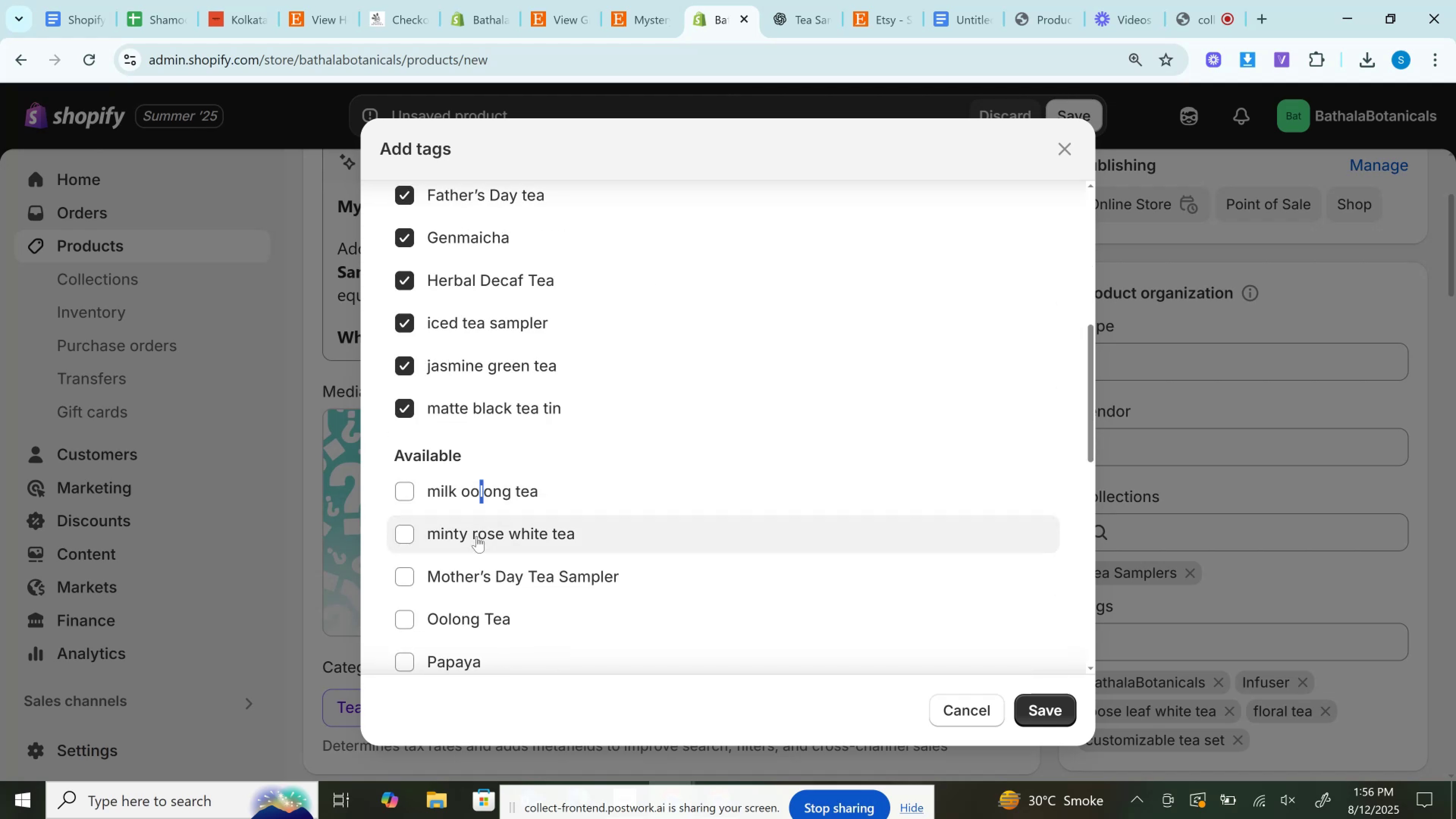 
triple_click([477, 536])
 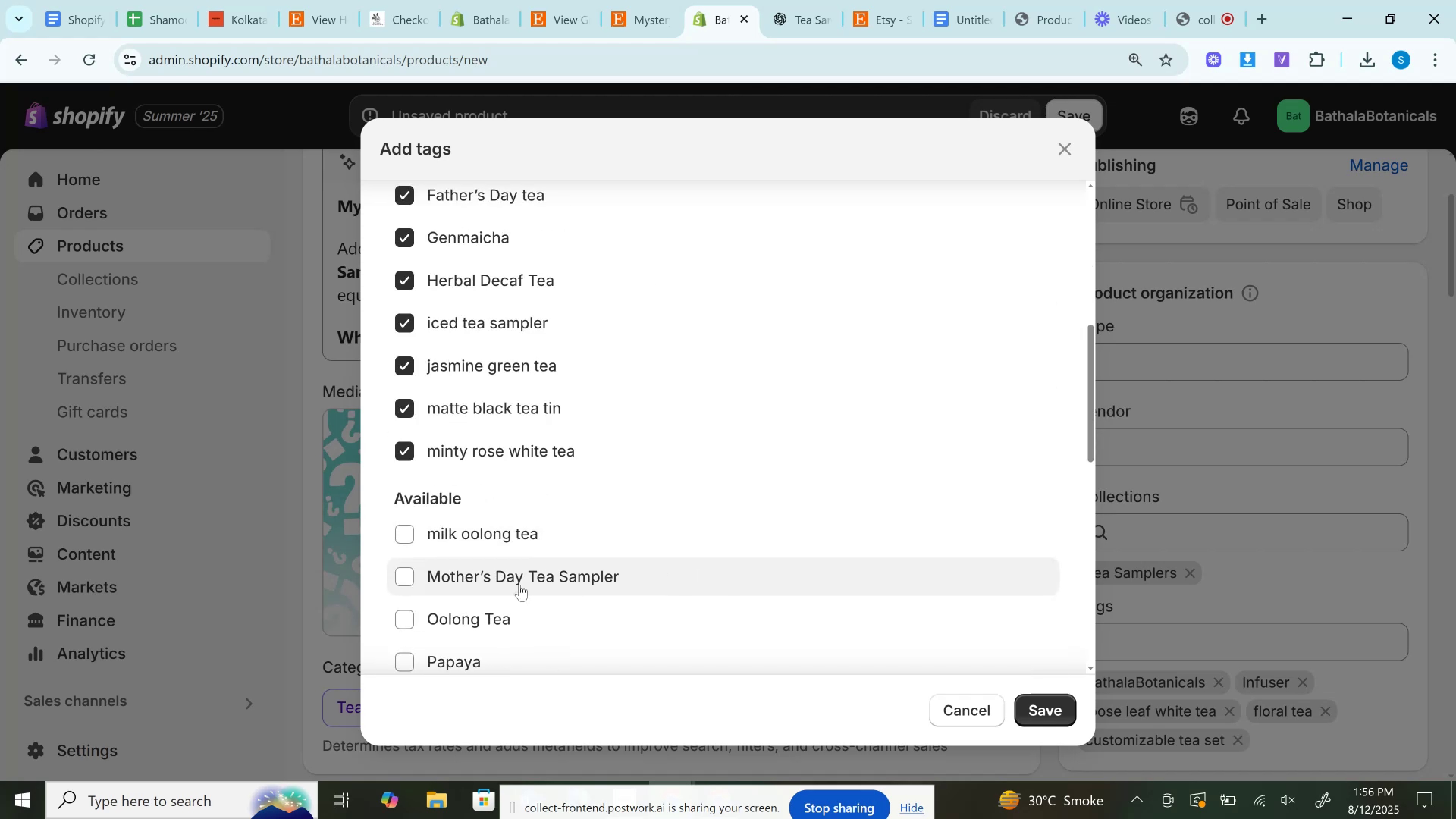 
left_click([517, 585])
 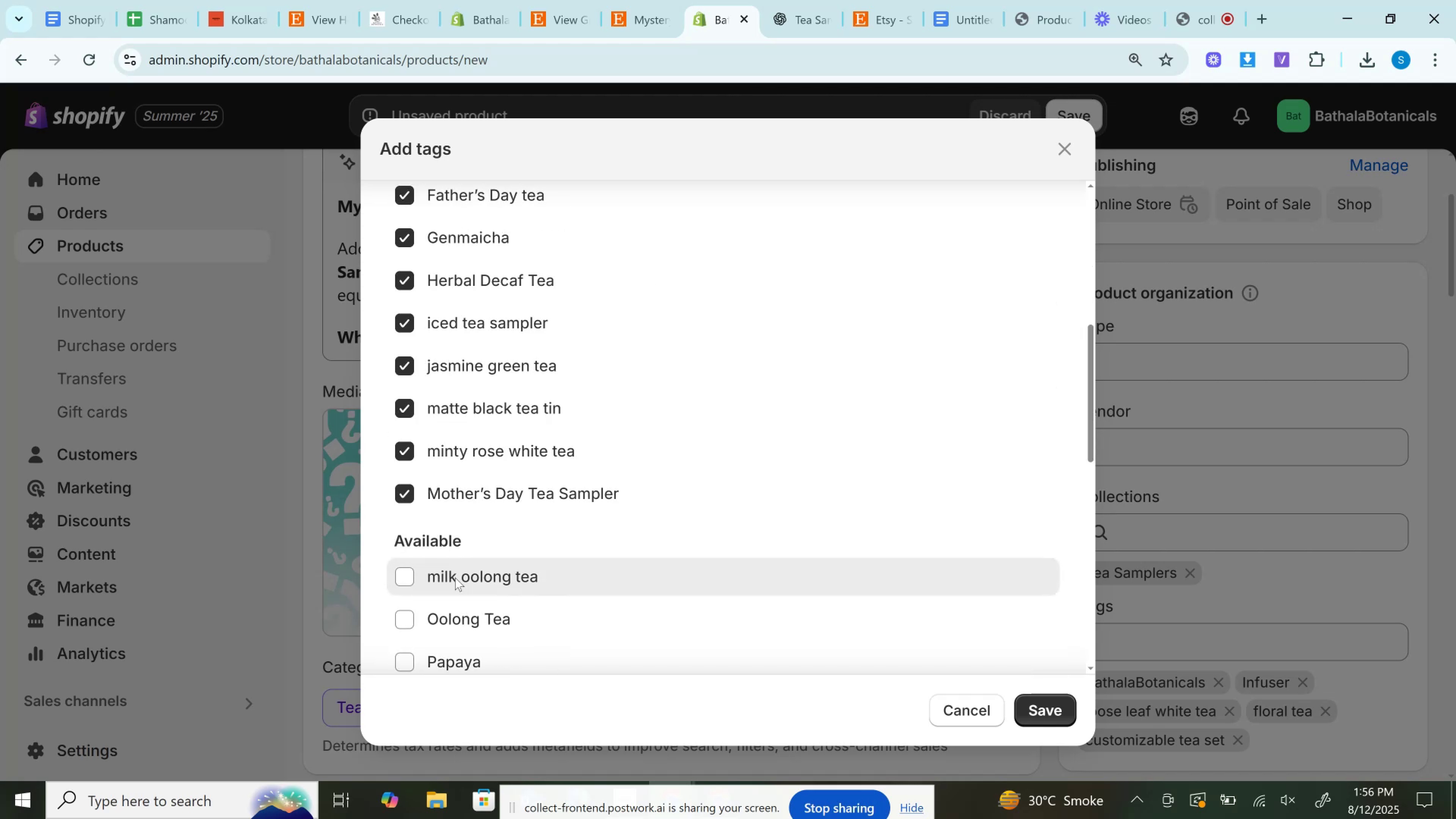 
double_click([450, 609])
 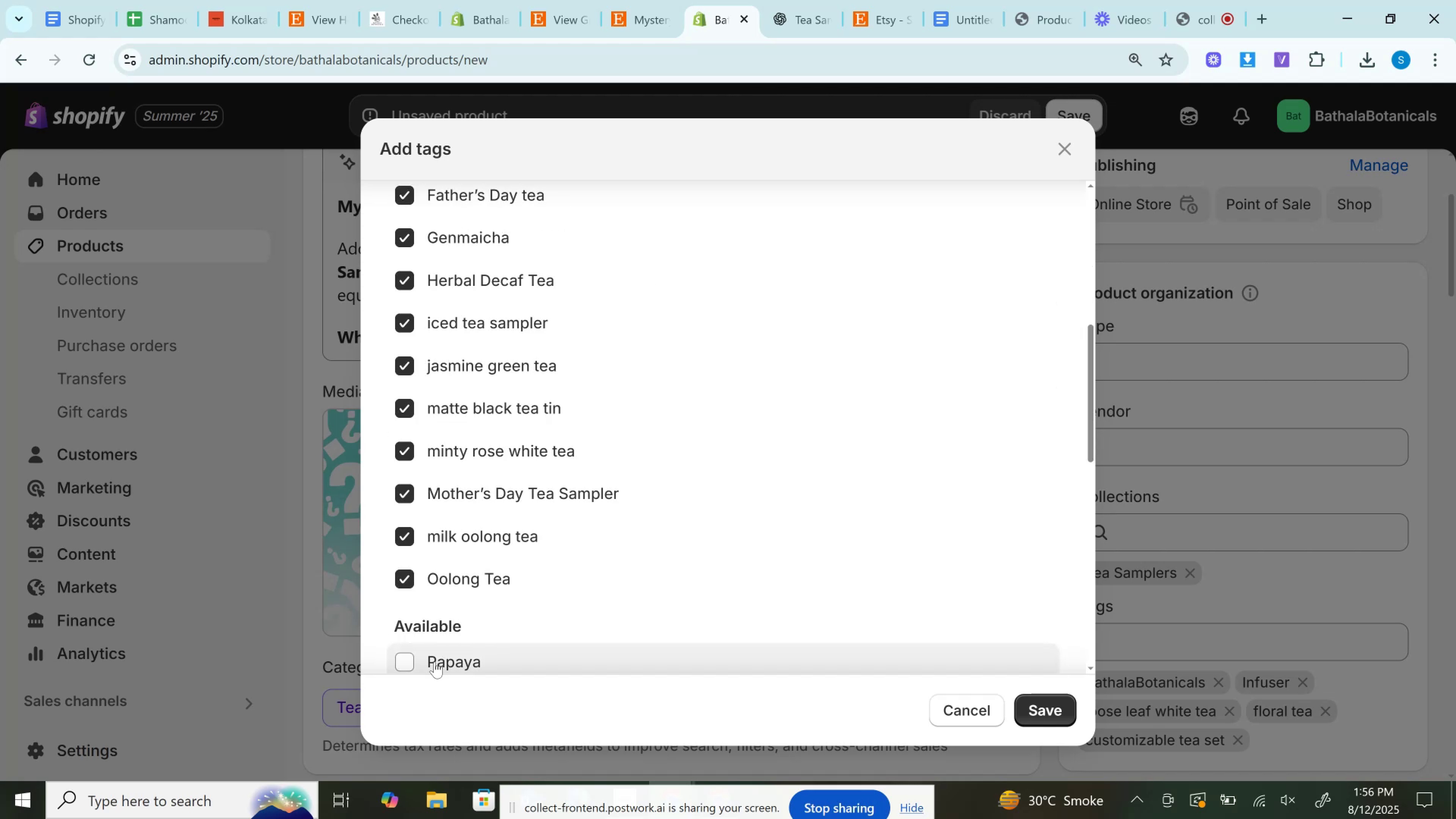 
triple_click([435, 662])
 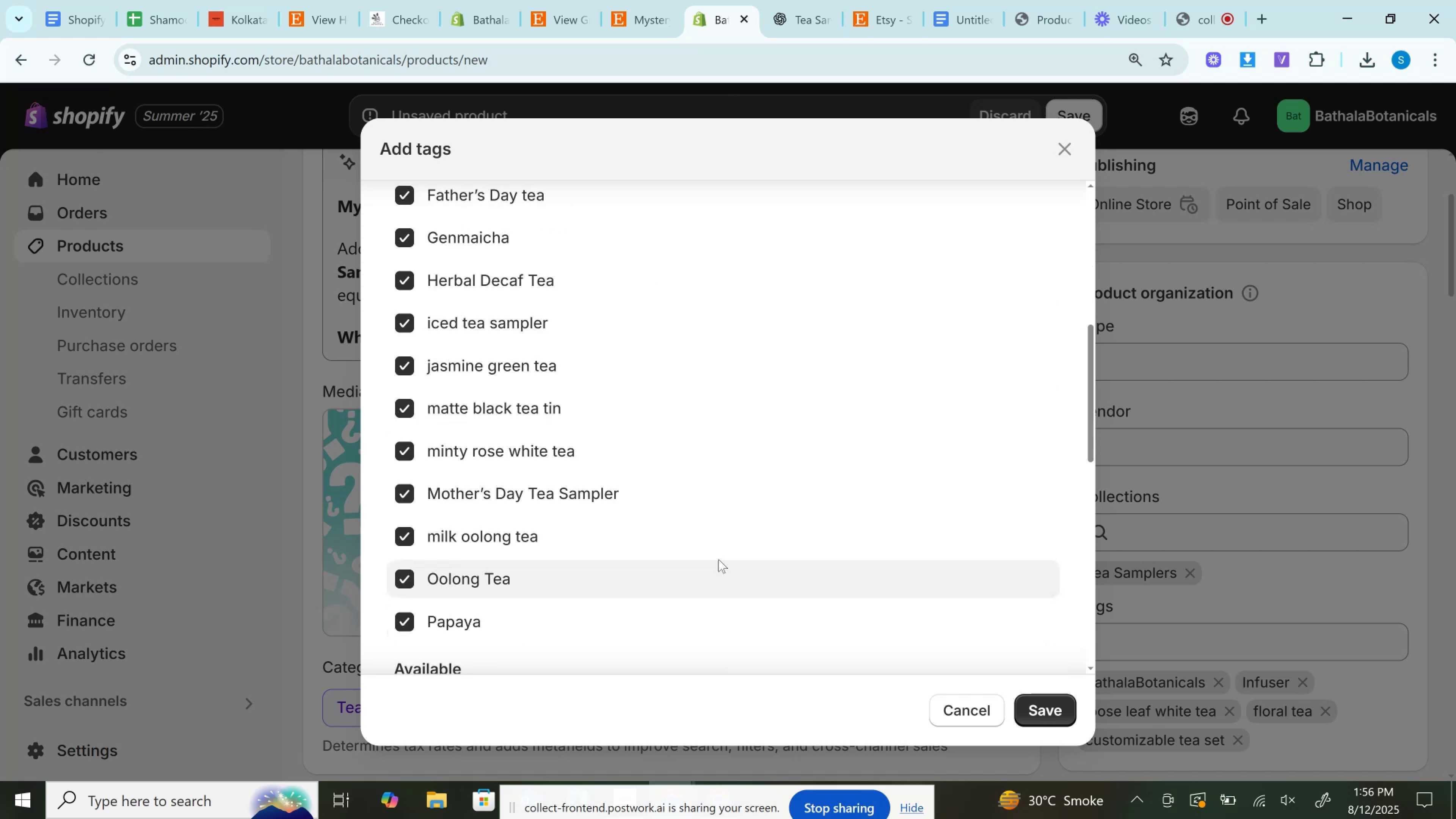 
scroll: coordinate [719, 559], scroll_direction: down, amount: 3.0
 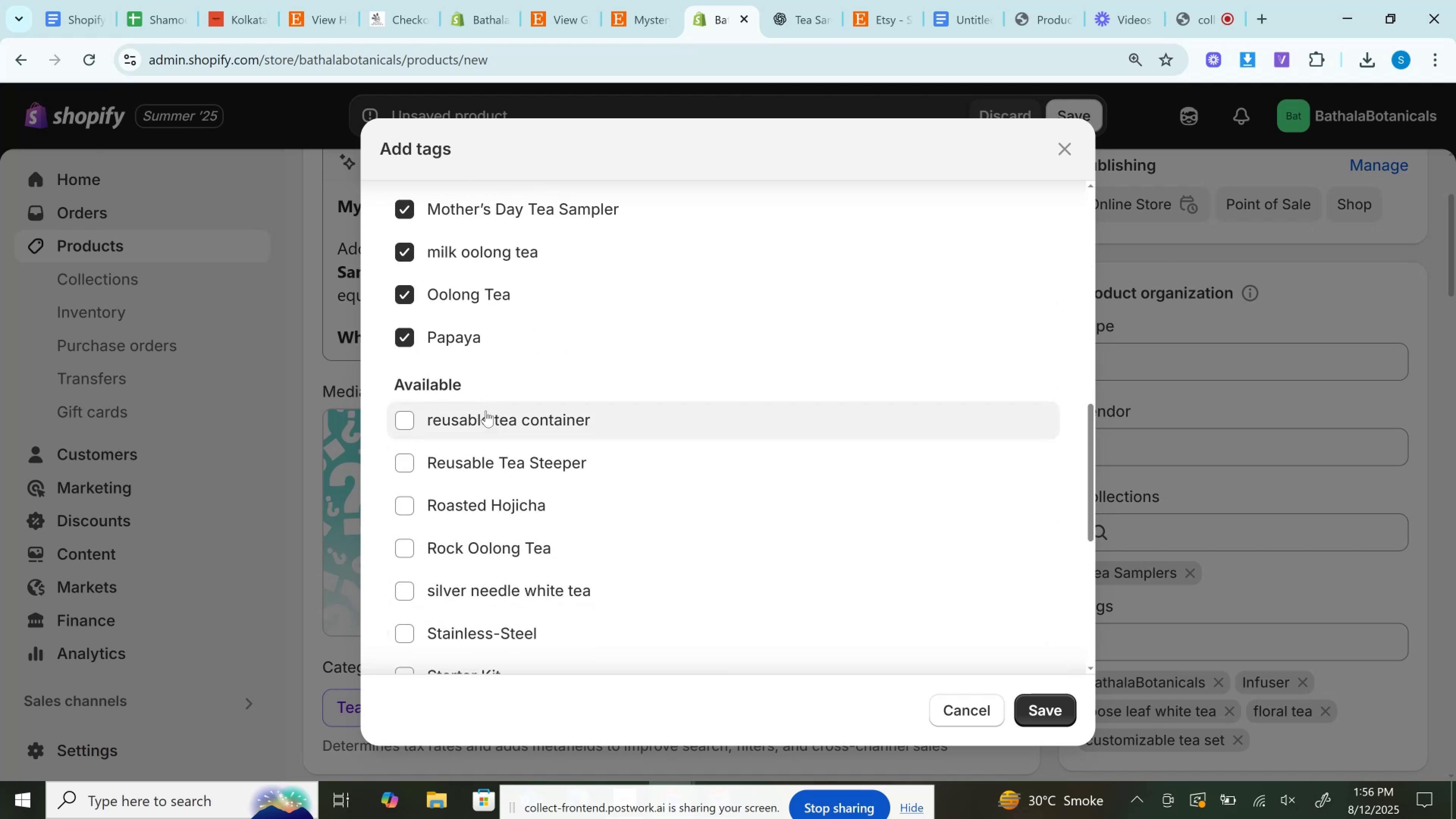 
left_click([486, 415])
 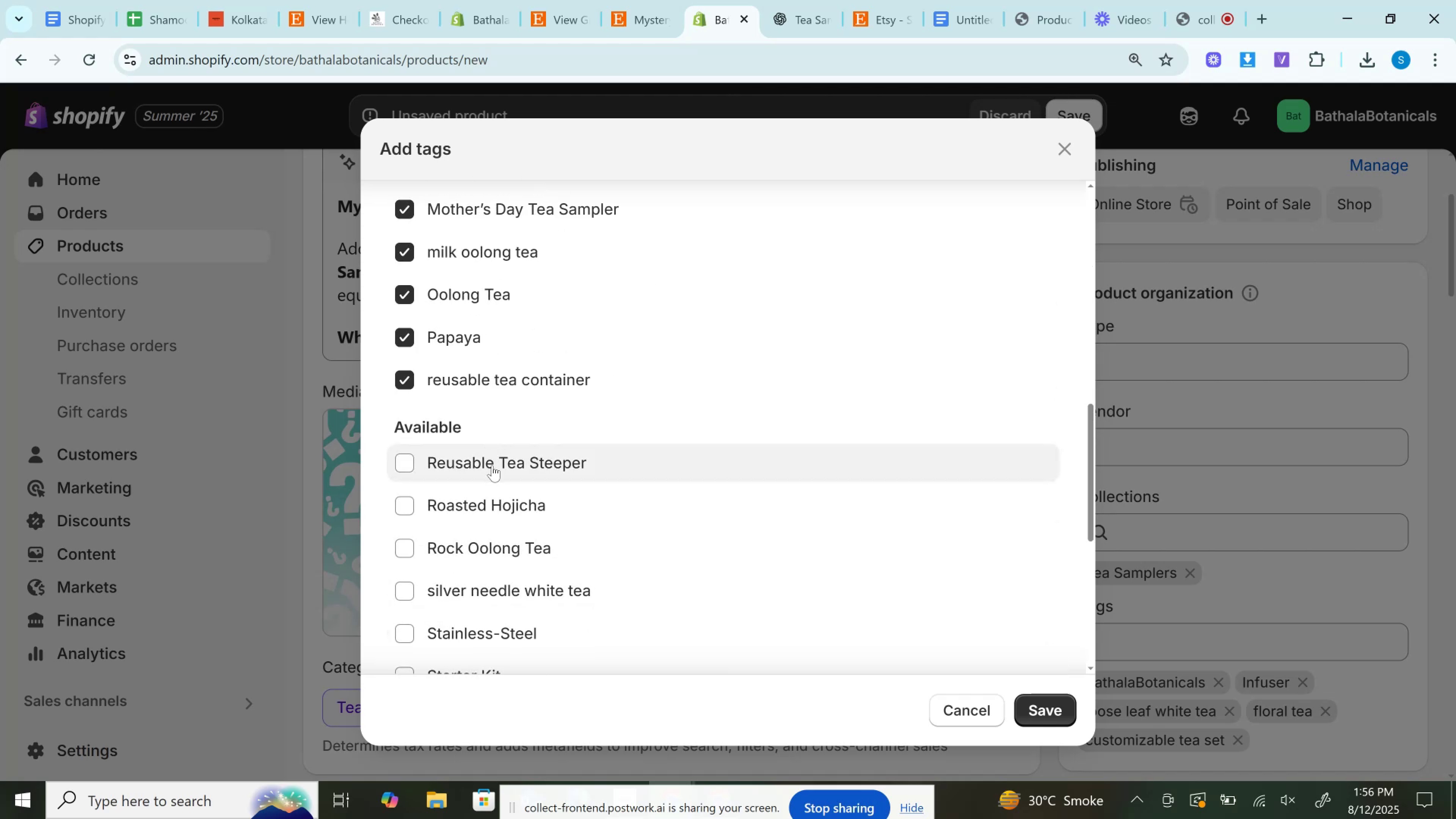 
left_click([492, 465])
 